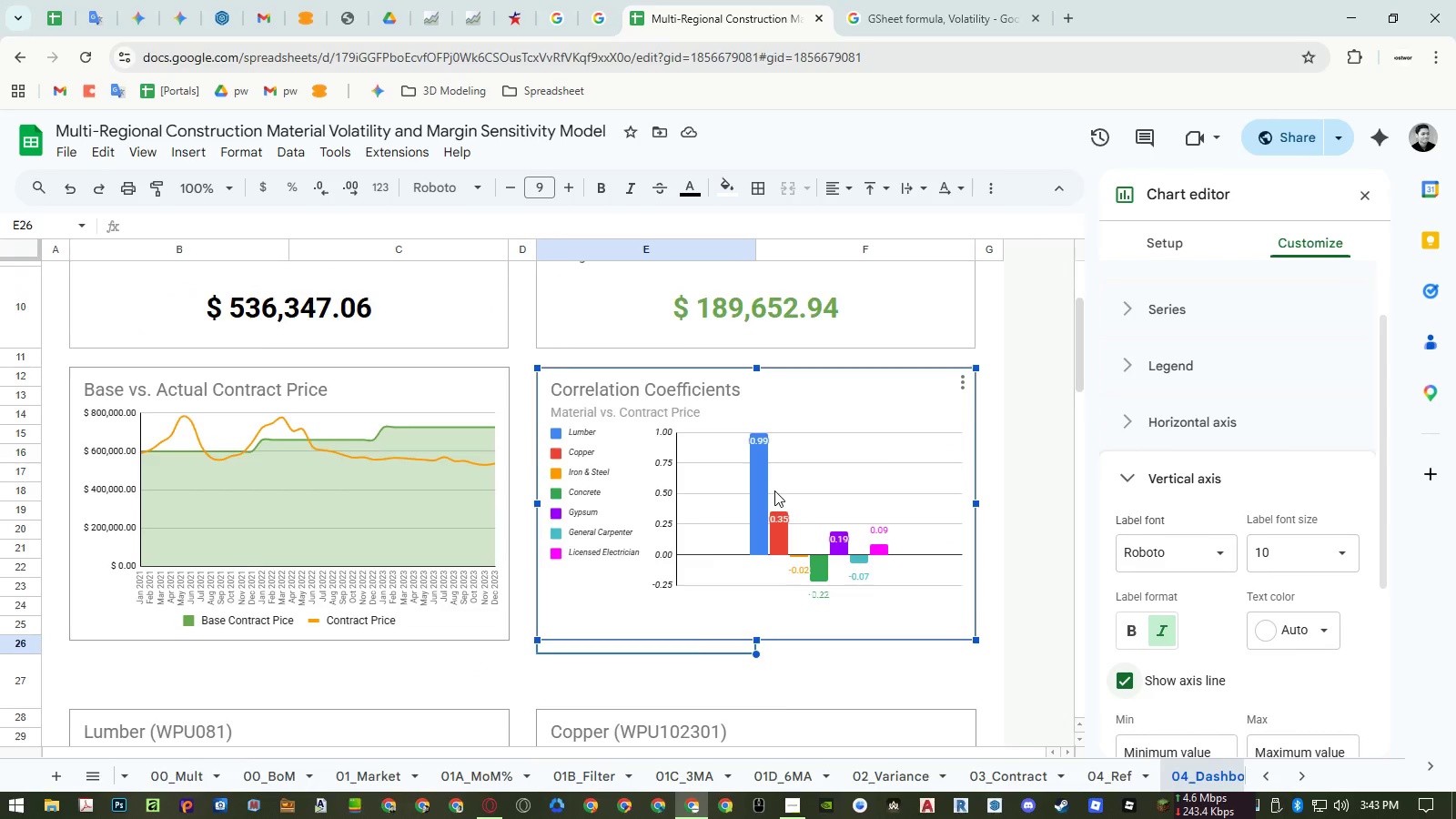 
scroll: coordinate [774, 490], scroll_direction: down, amount: 2.0
 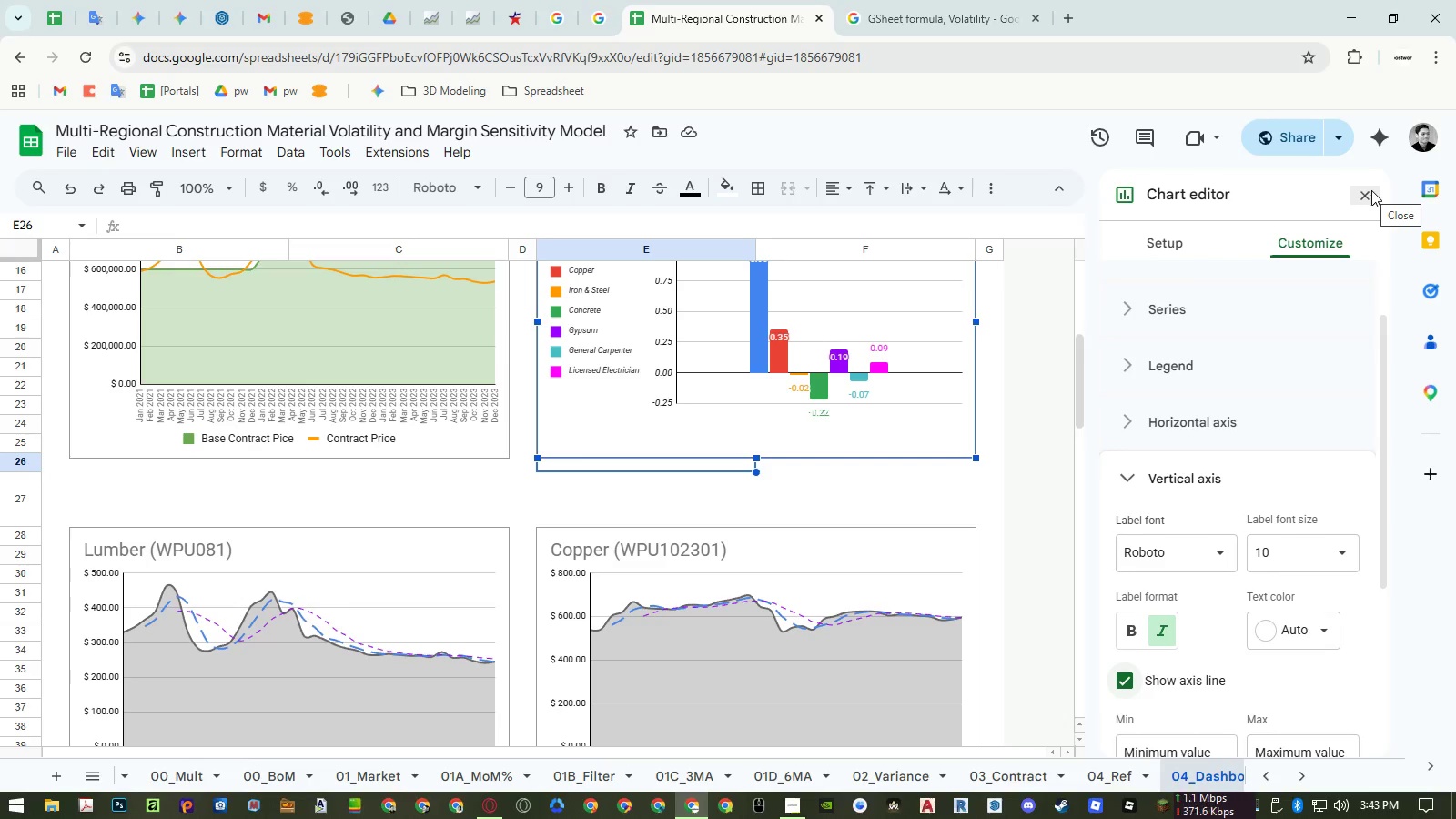 
wait(13.8)
 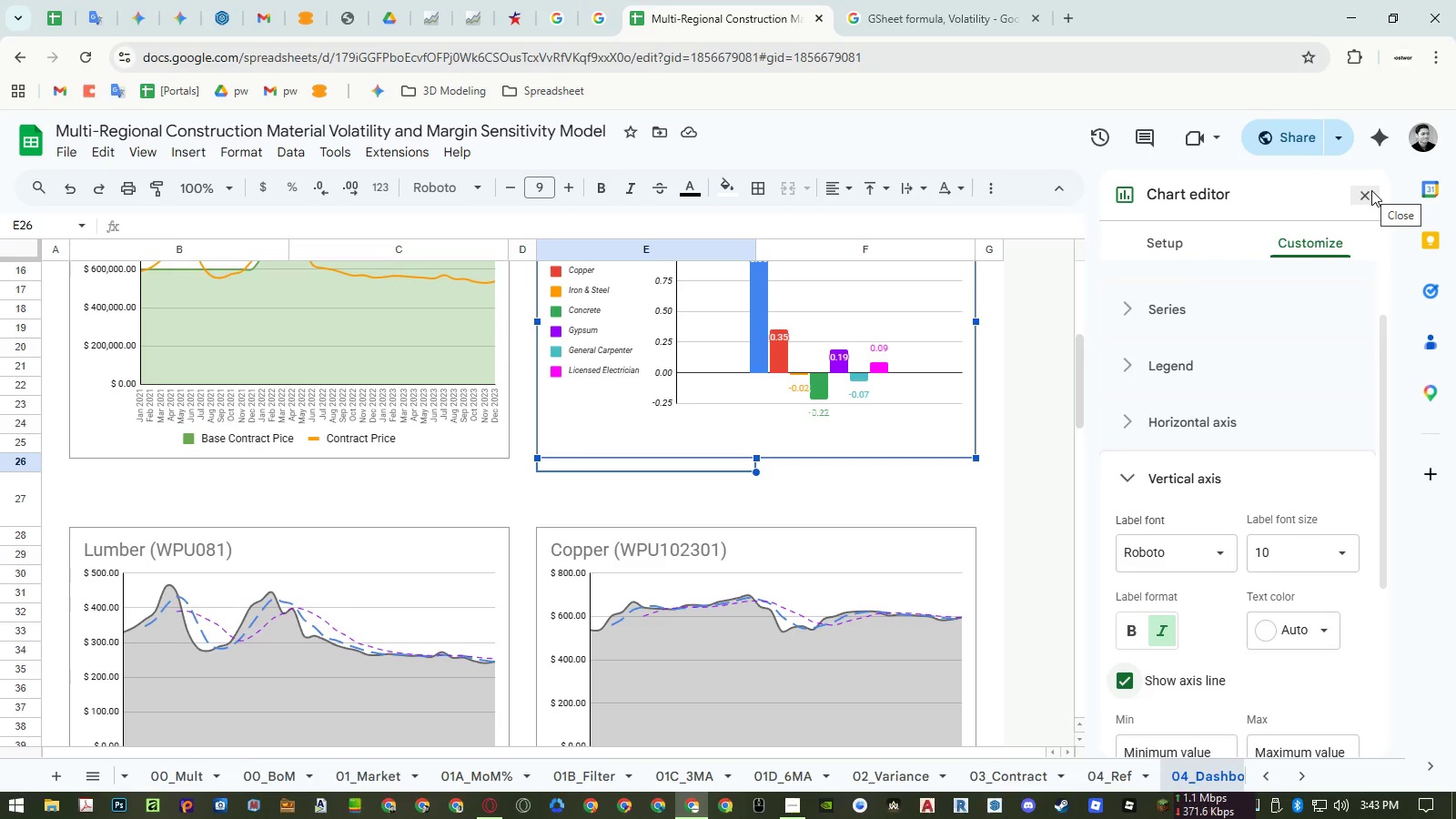 
left_click([459, 553])
 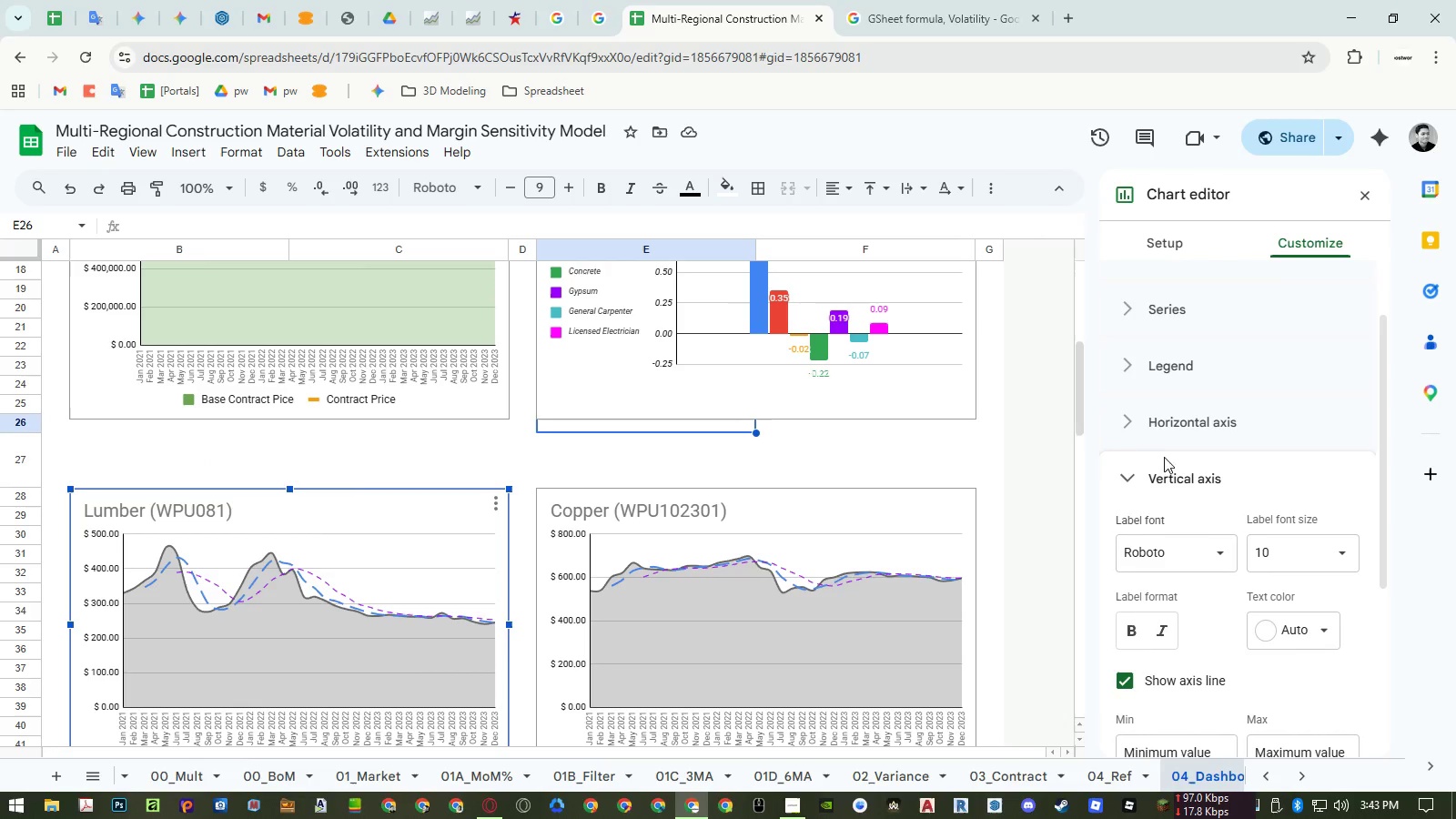 
left_click([1164, 465])
 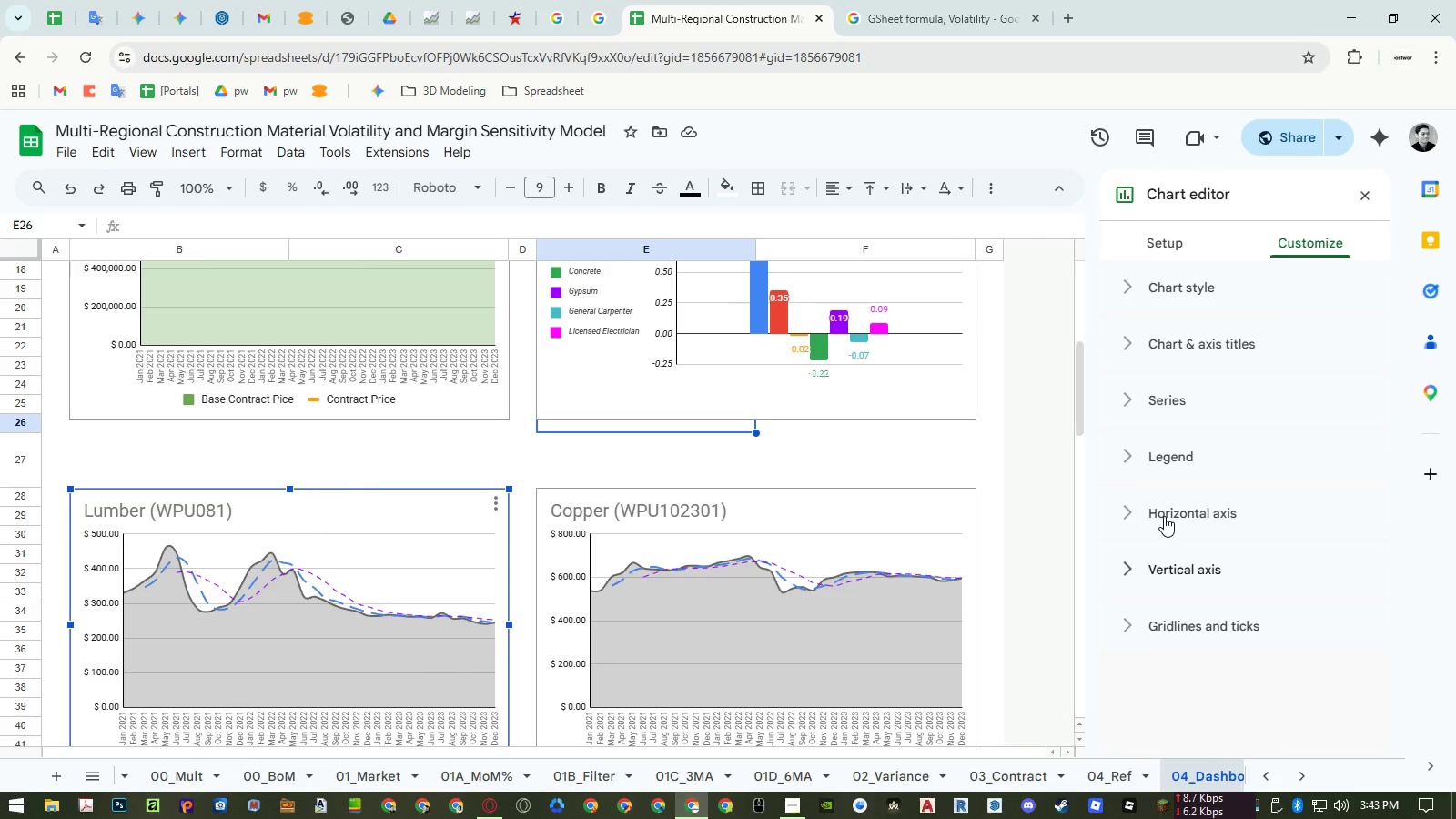 
left_click([1164, 516])
 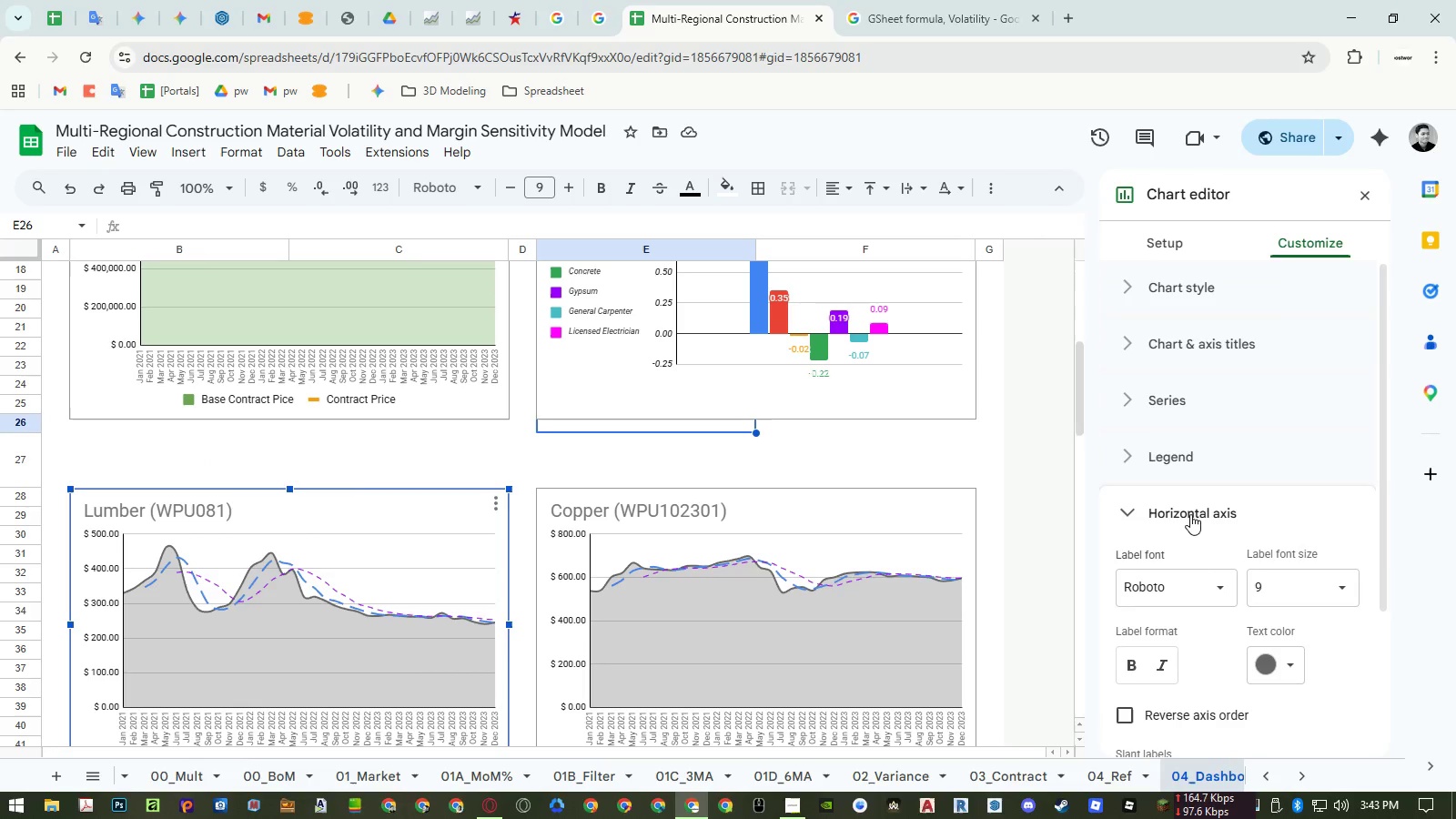 
left_click([1190, 514])
 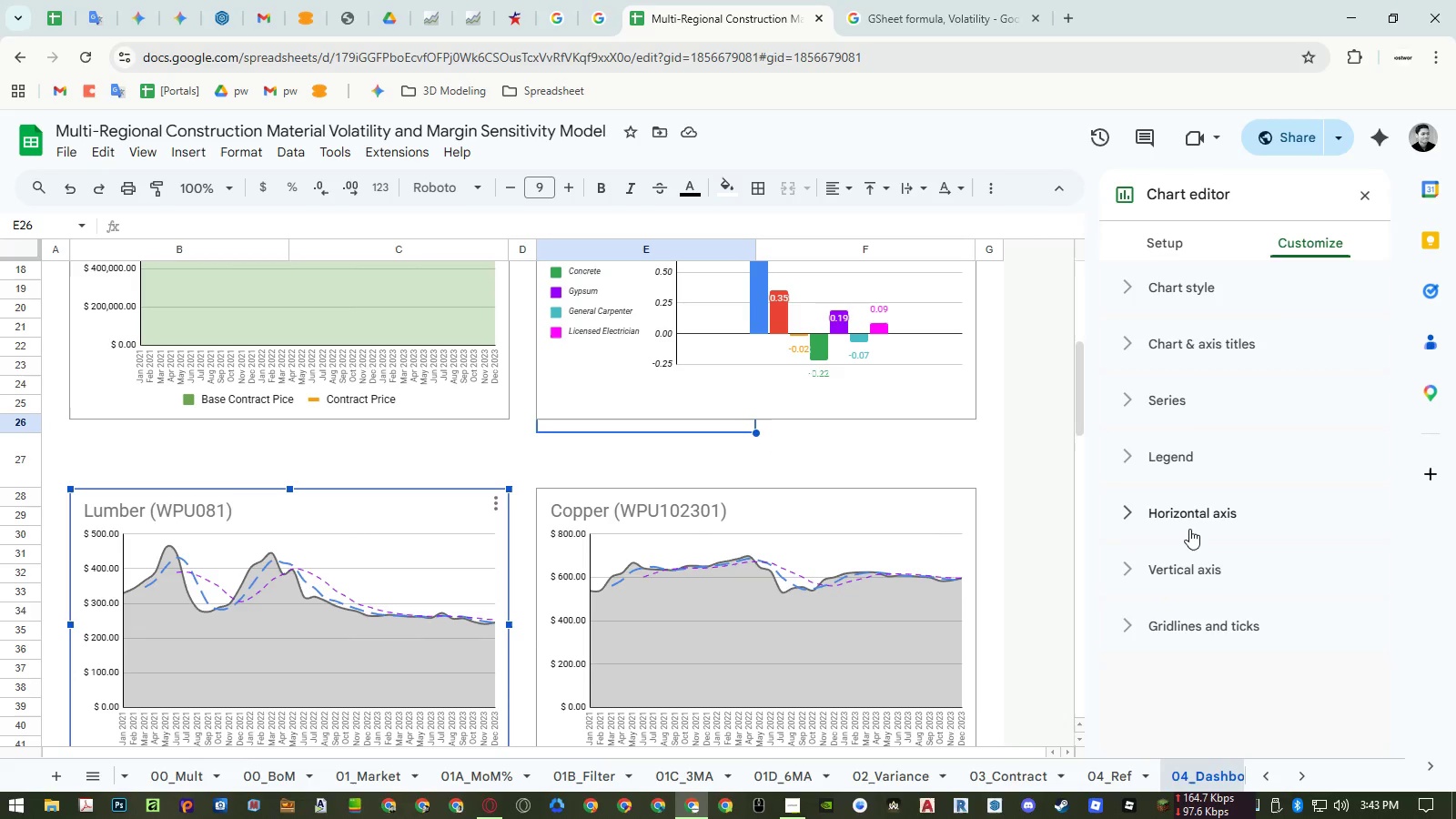 
left_click([1188, 556])
 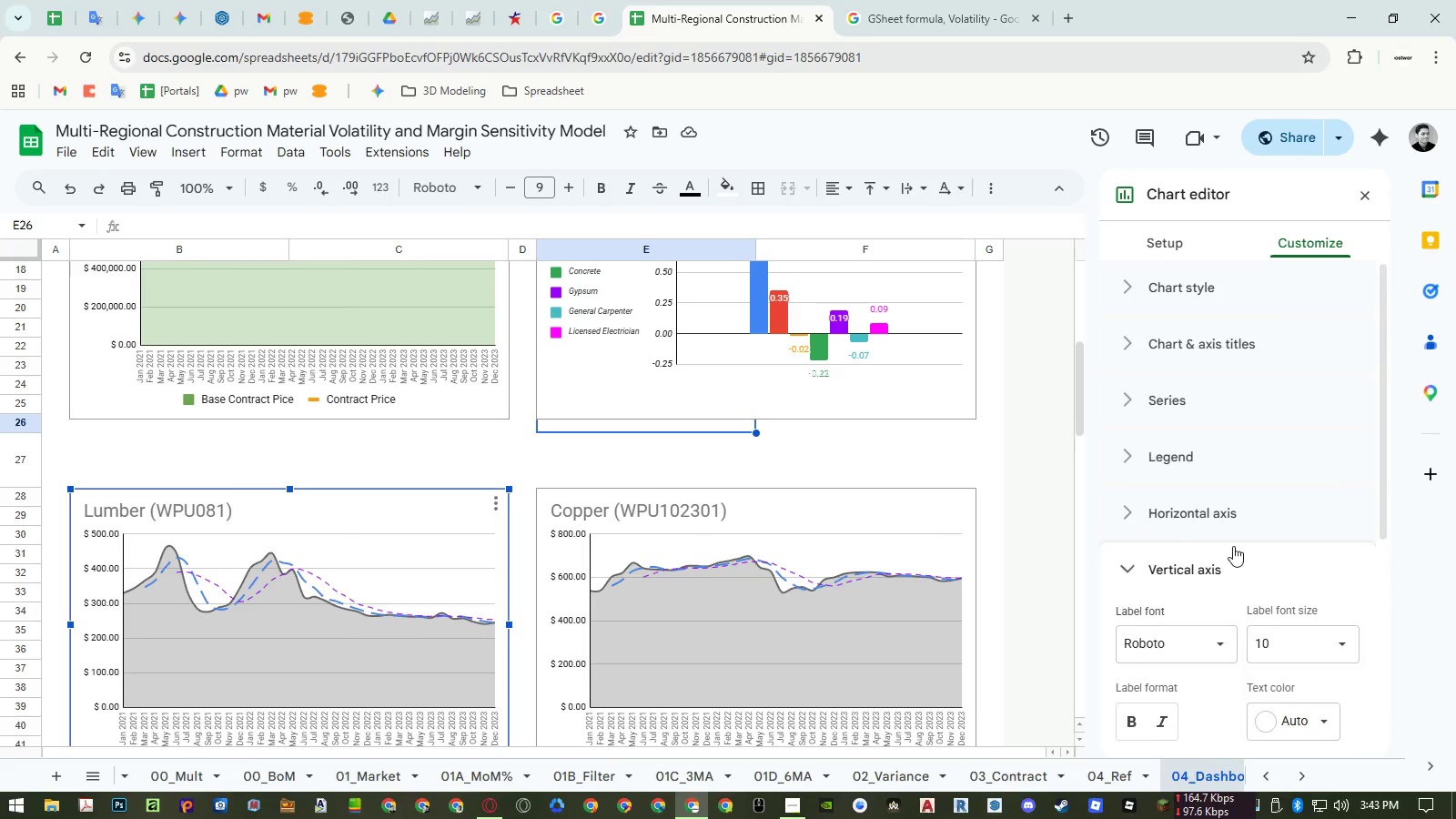 
scroll: coordinate [1234, 545], scroll_direction: down, amount: 2.0
 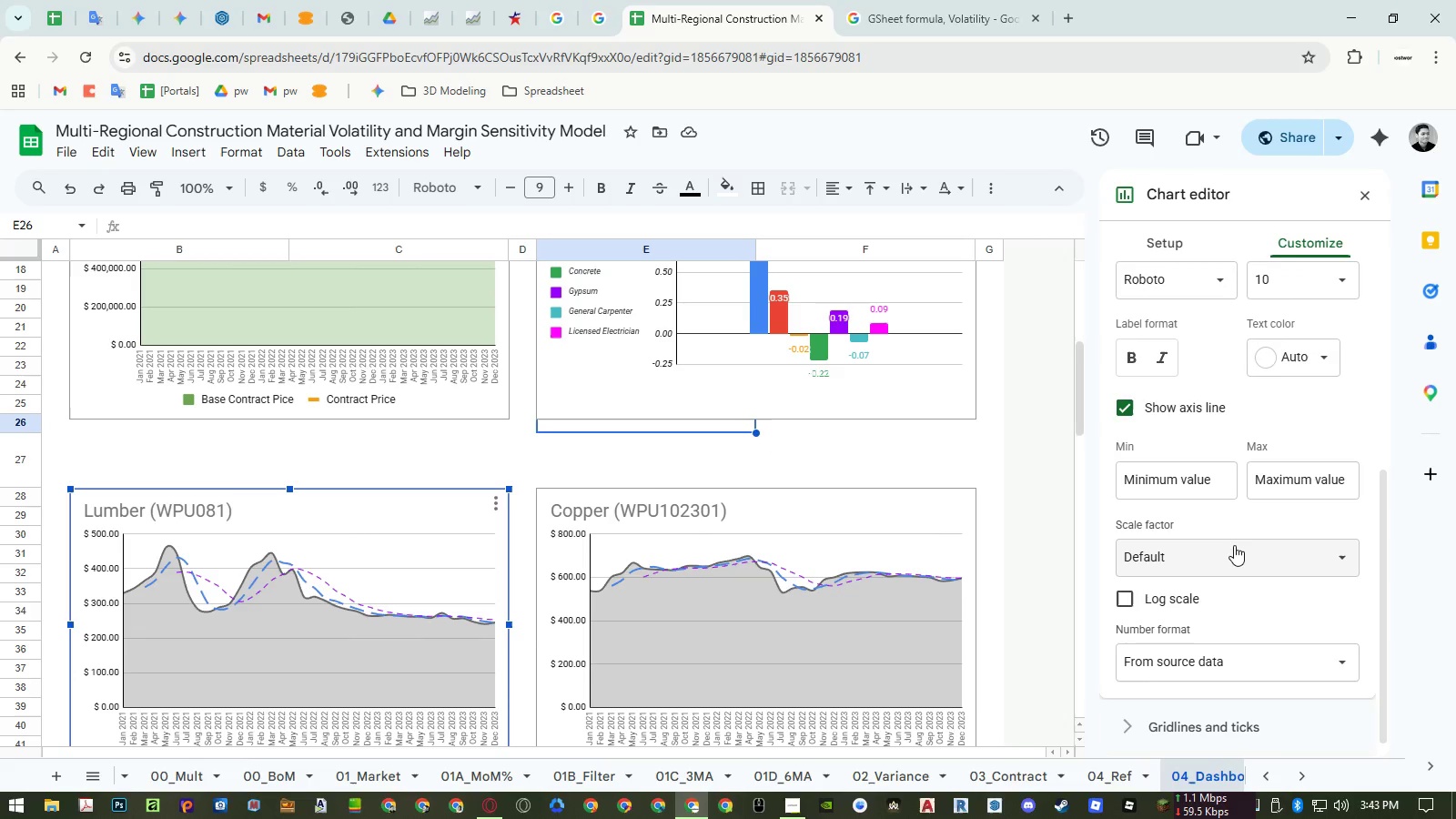 
left_click([1232, 545])
 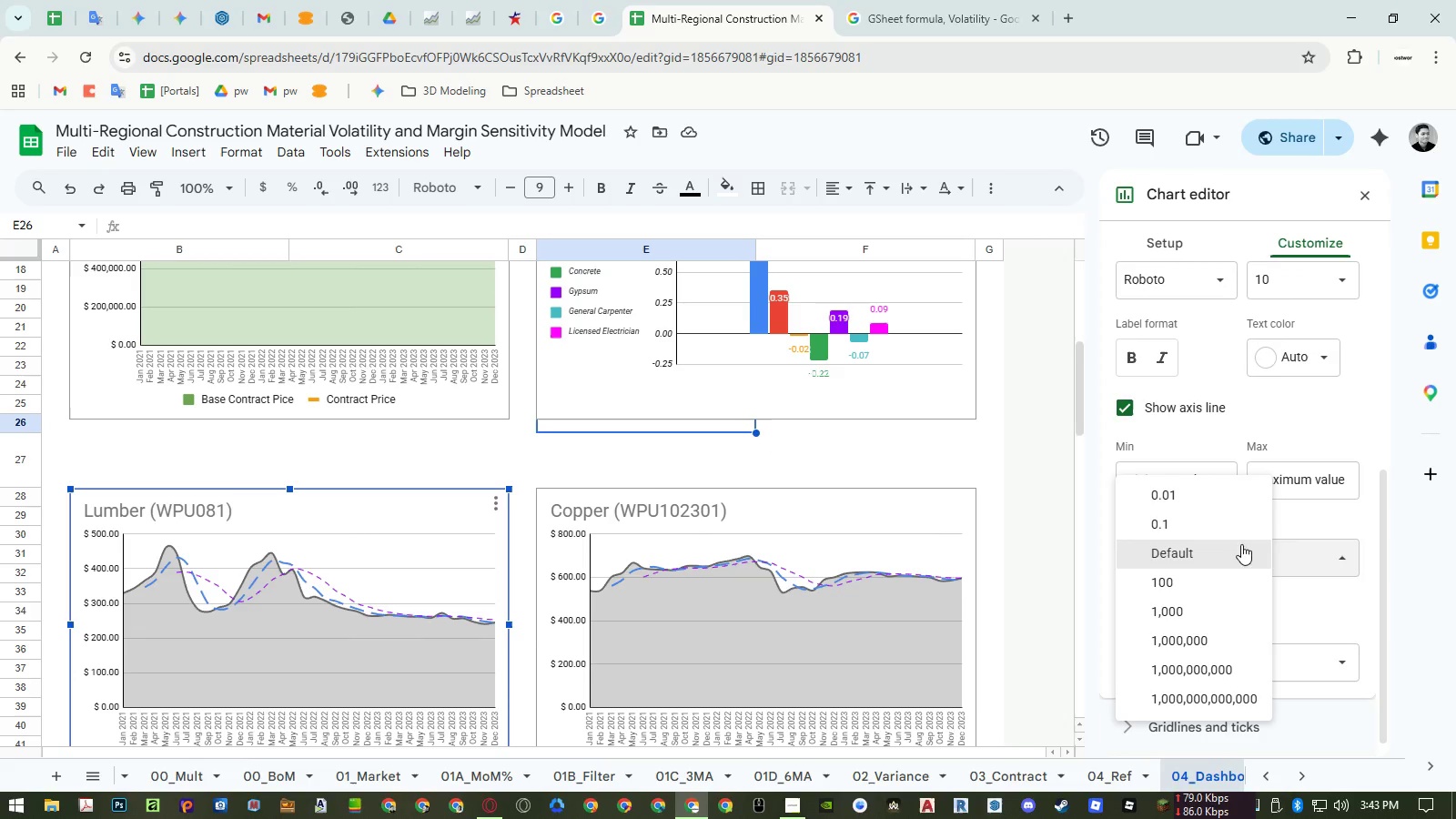 
left_click([1361, 525])
 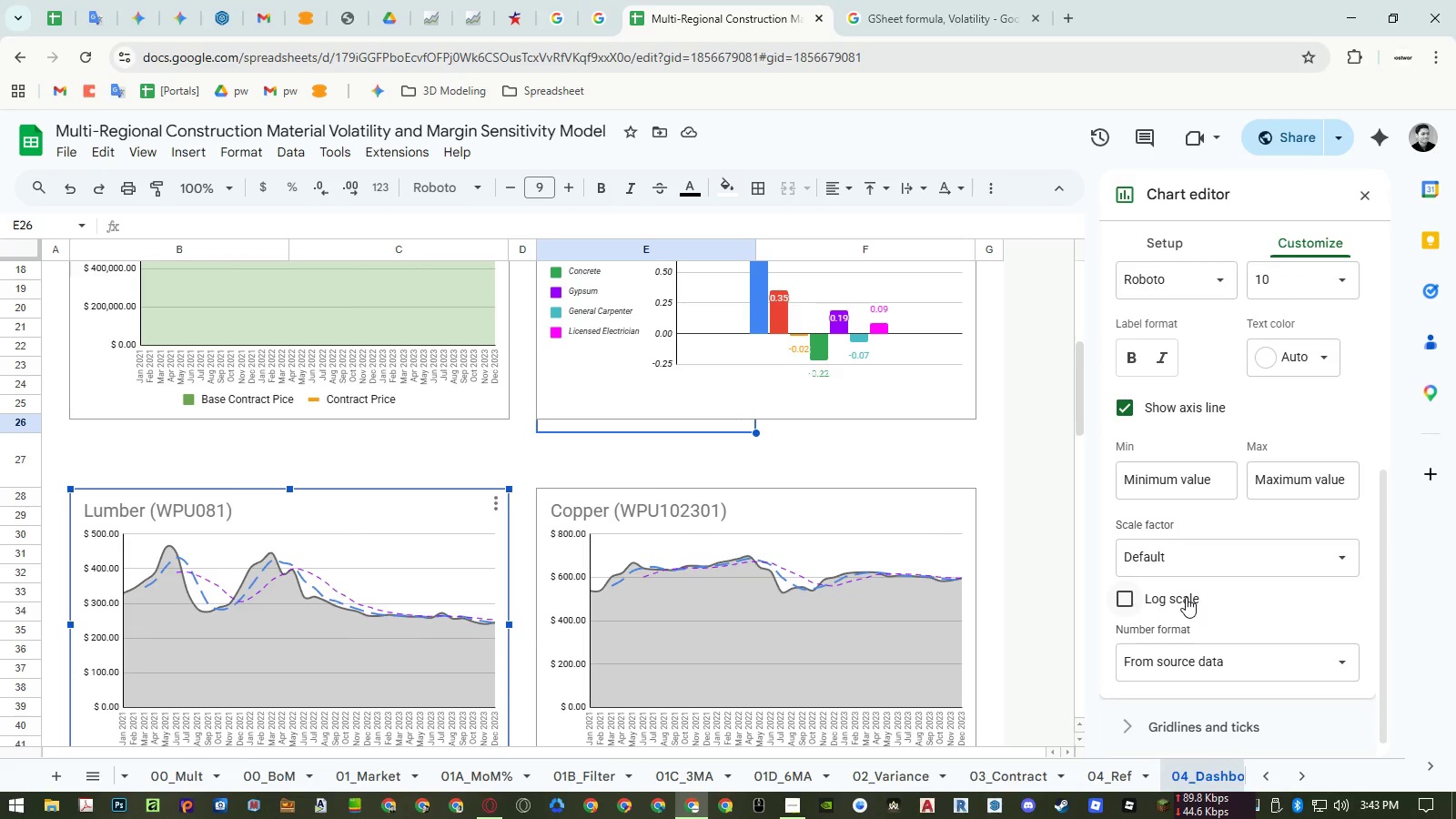 
left_click([1186, 597])
 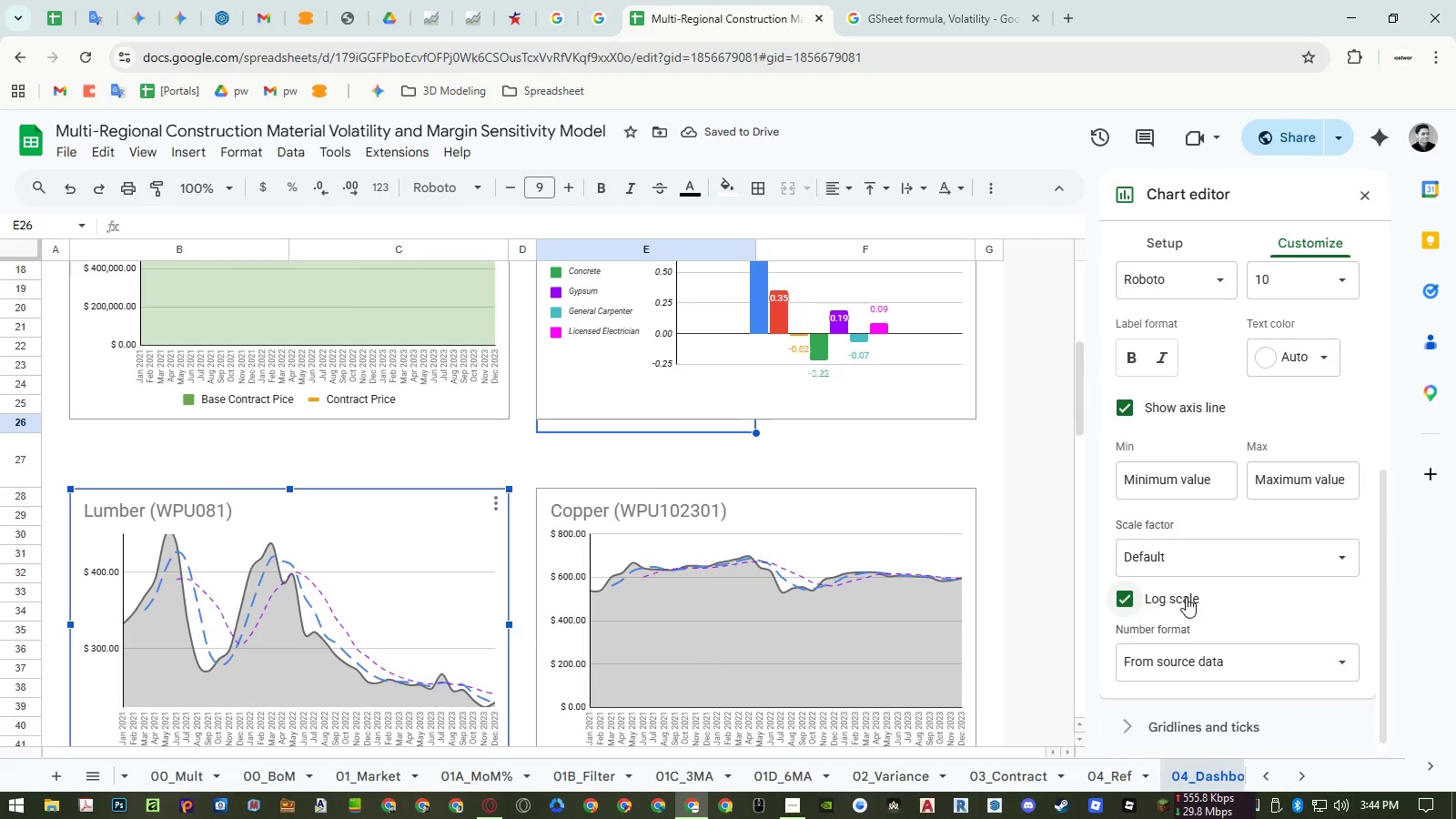 
scroll: coordinate [1186, 597], scroll_direction: down, amount: 2.0
 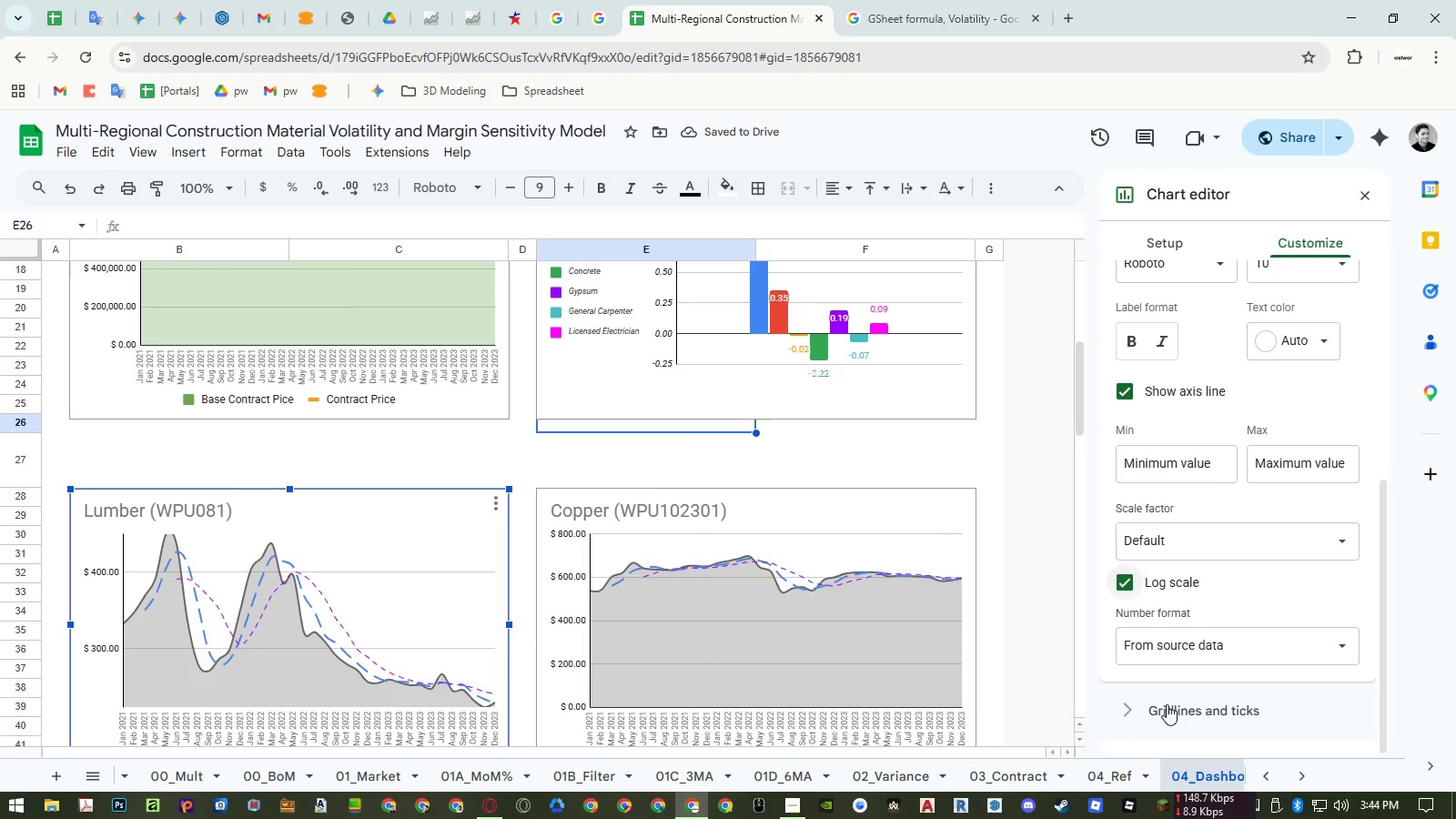 
left_click([1167, 704])
 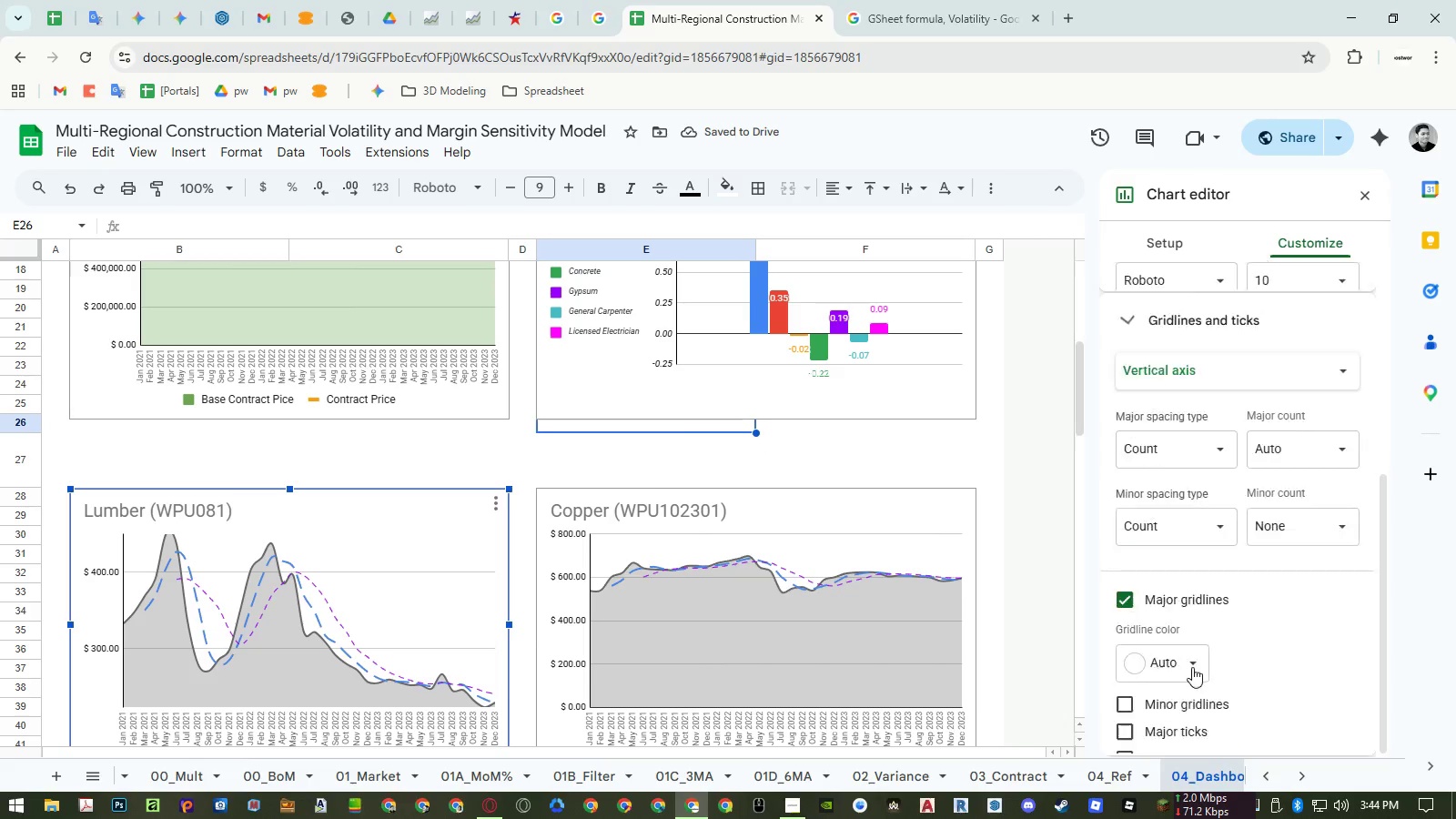 
scroll: coordinate [1192, 667], scroll_direction: down, amount: 2.0
 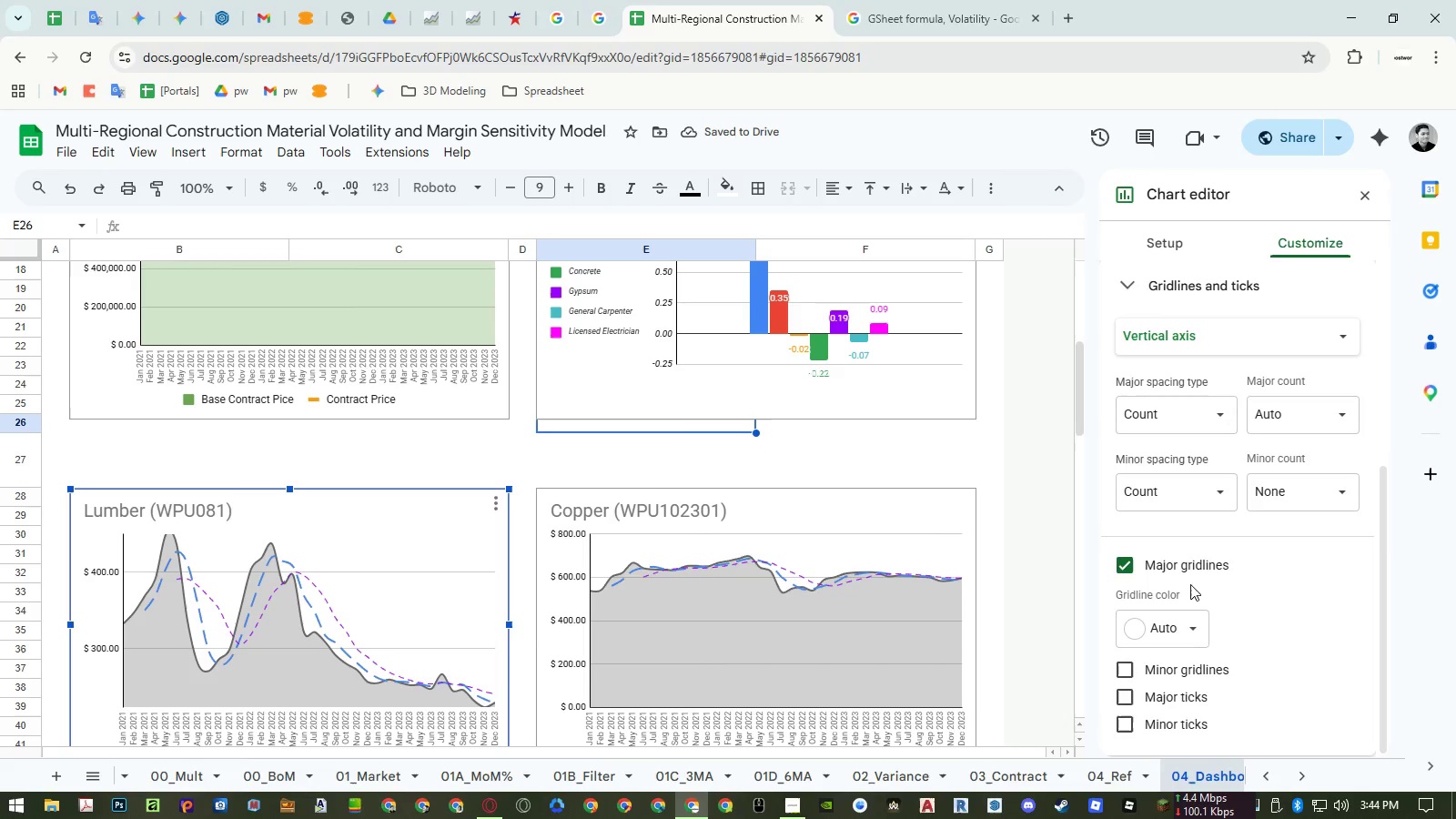 
left_click([1188, 621])
 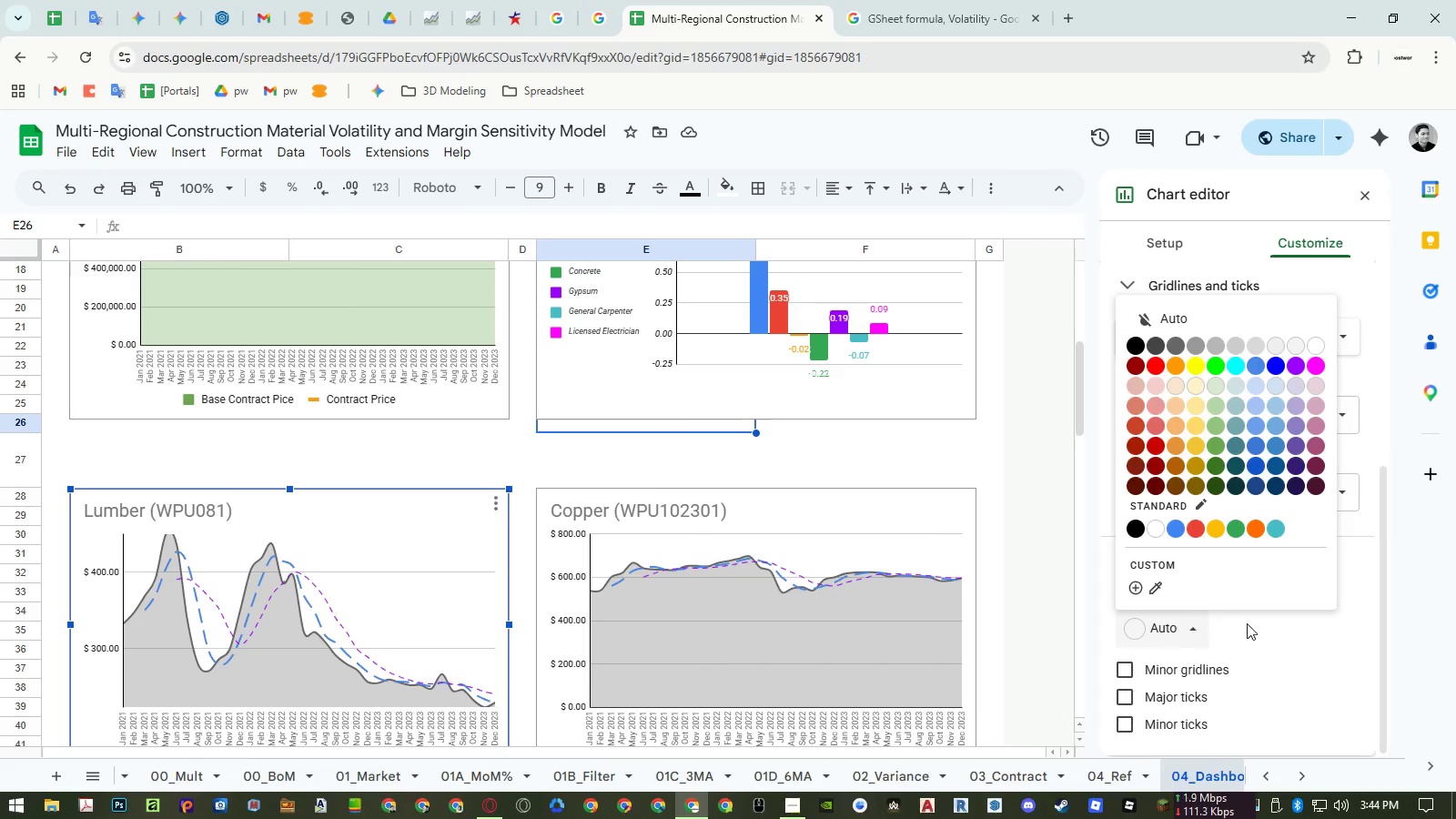 
left_click([1249, 623])
 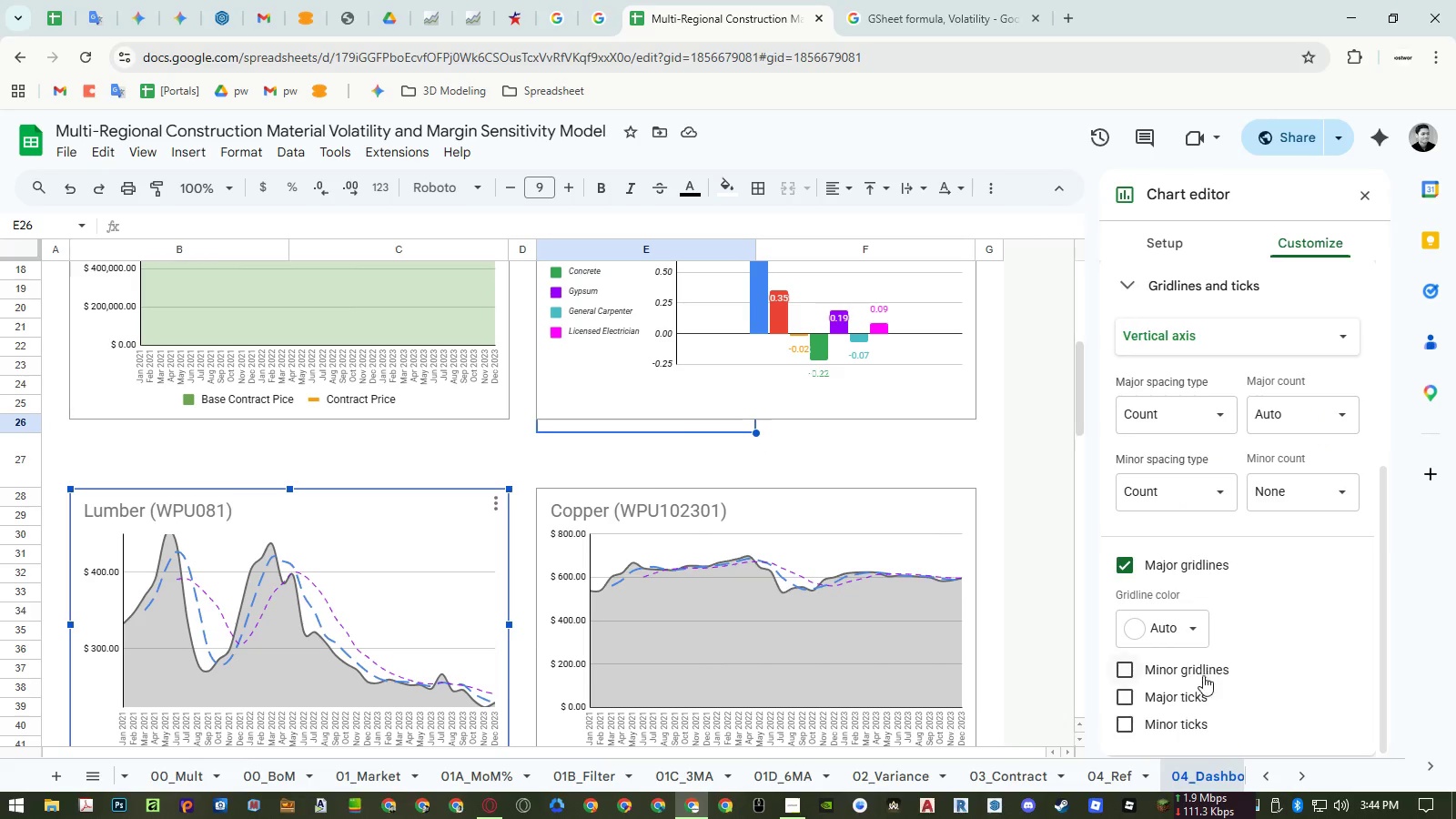 
double_click([1202, 678])
 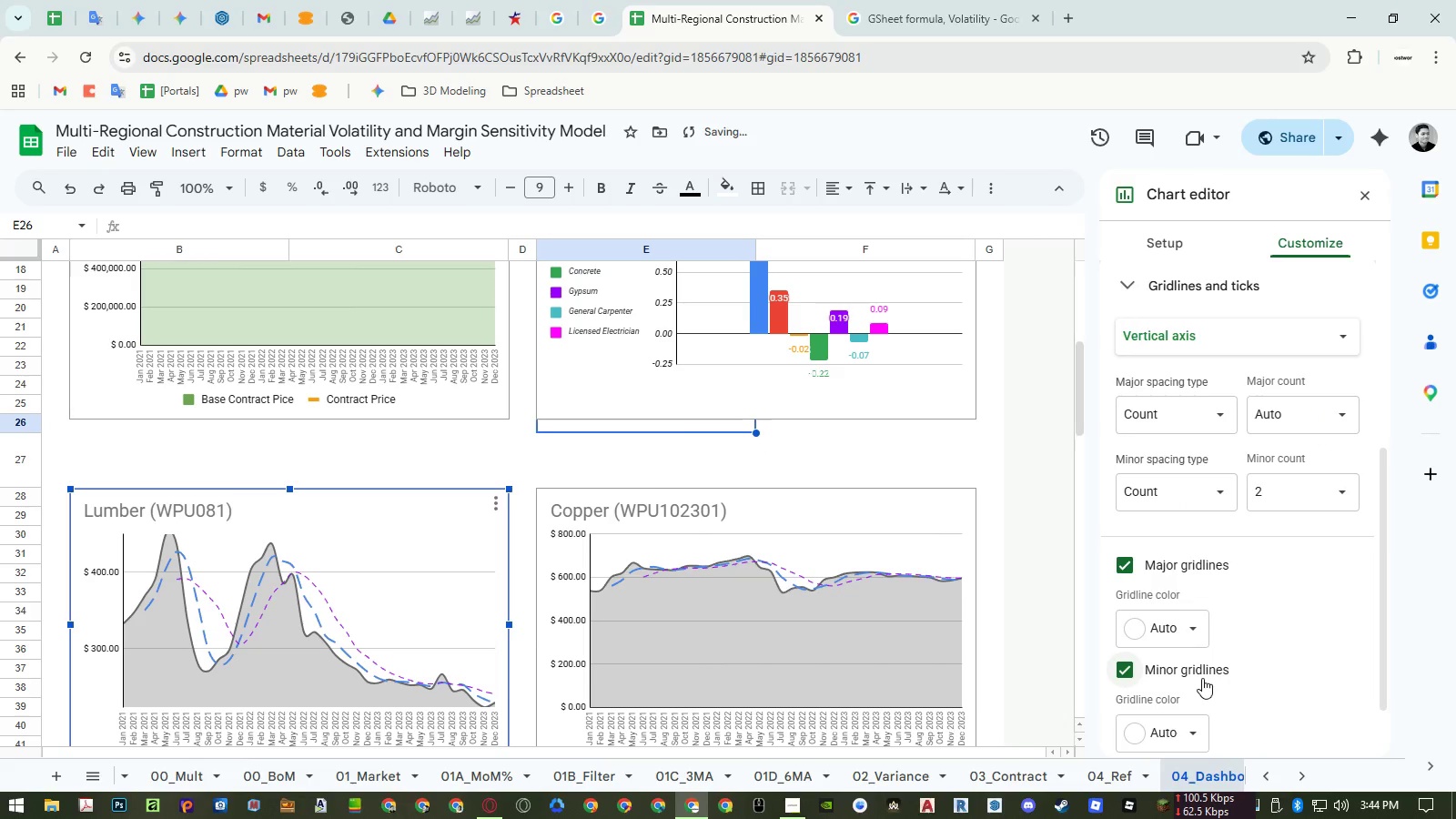 
scroll: coordinate [1204, 674], scroll_direction: down, amount: 1.0
 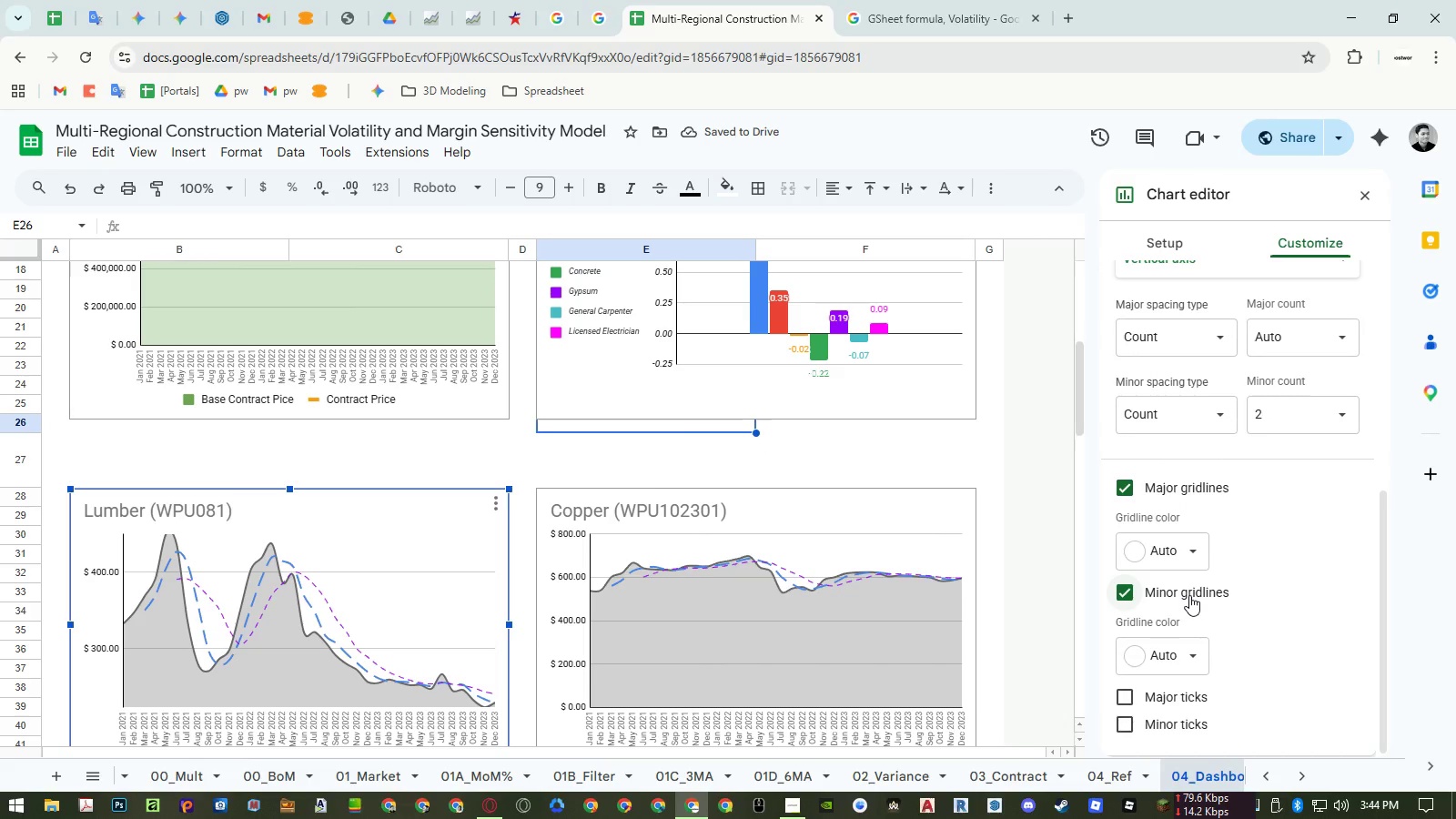 
left_click([1189, 595])
 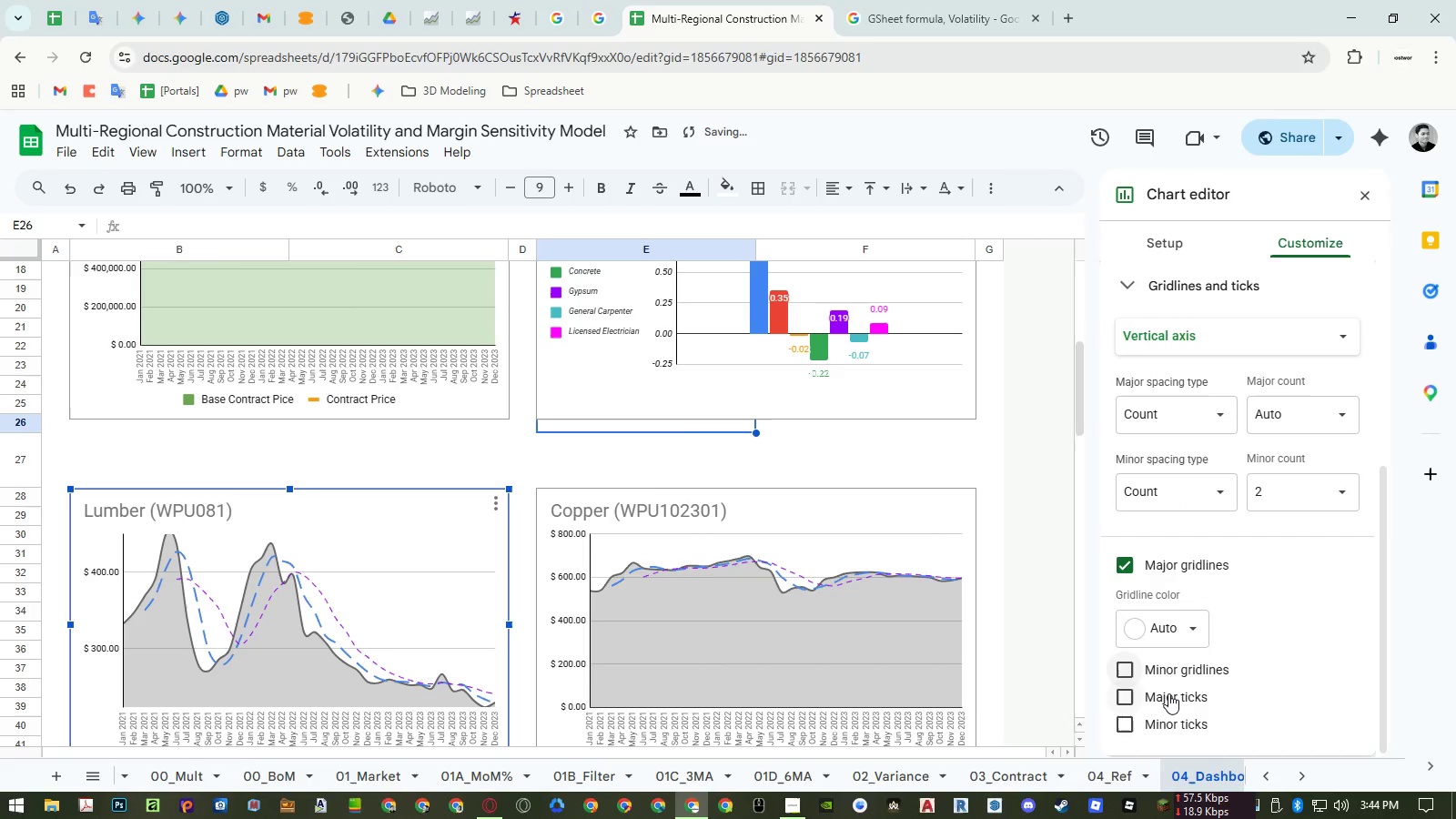 
left_click([1168, 693])
 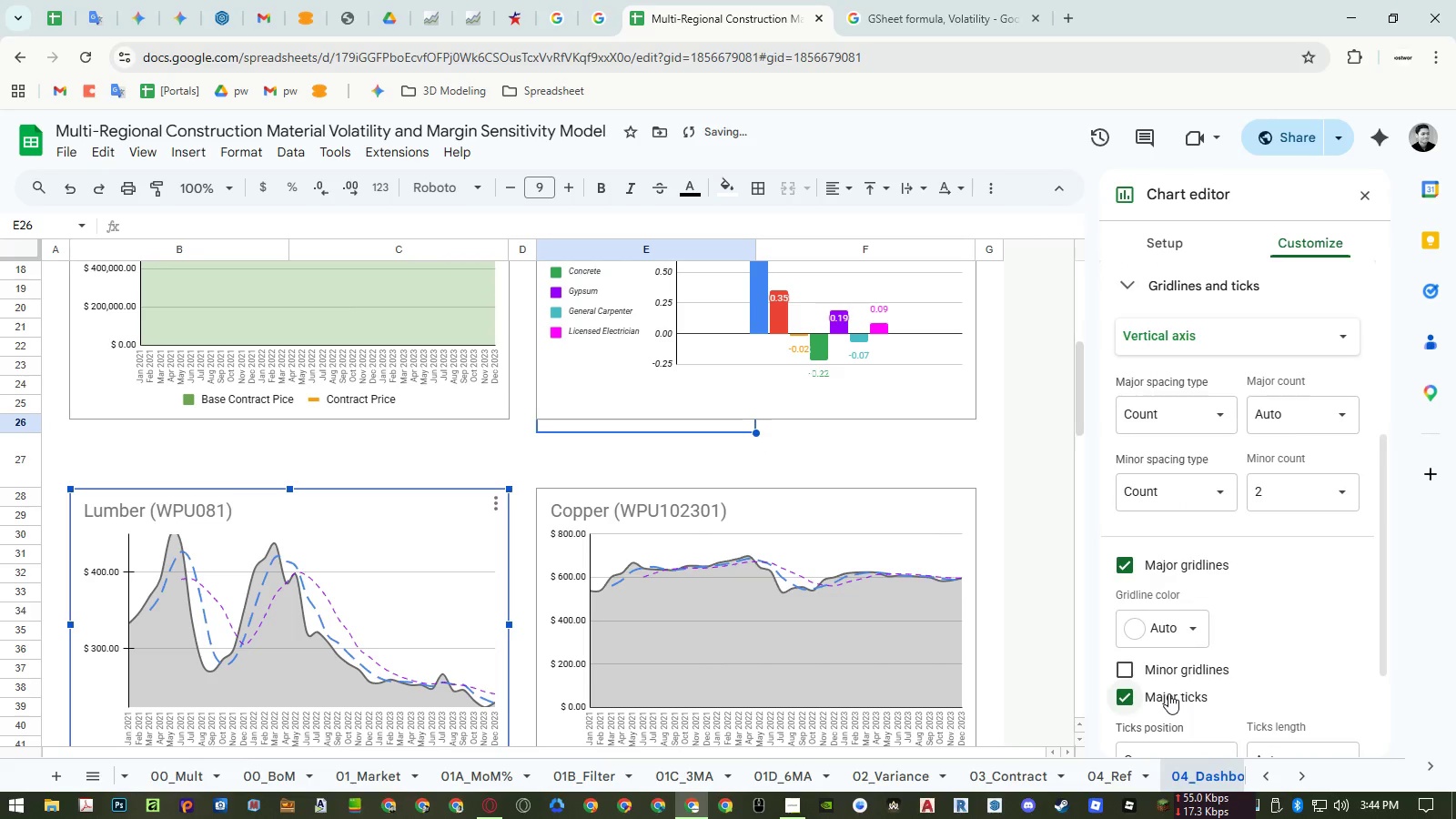 
left_click([1168, 693])
 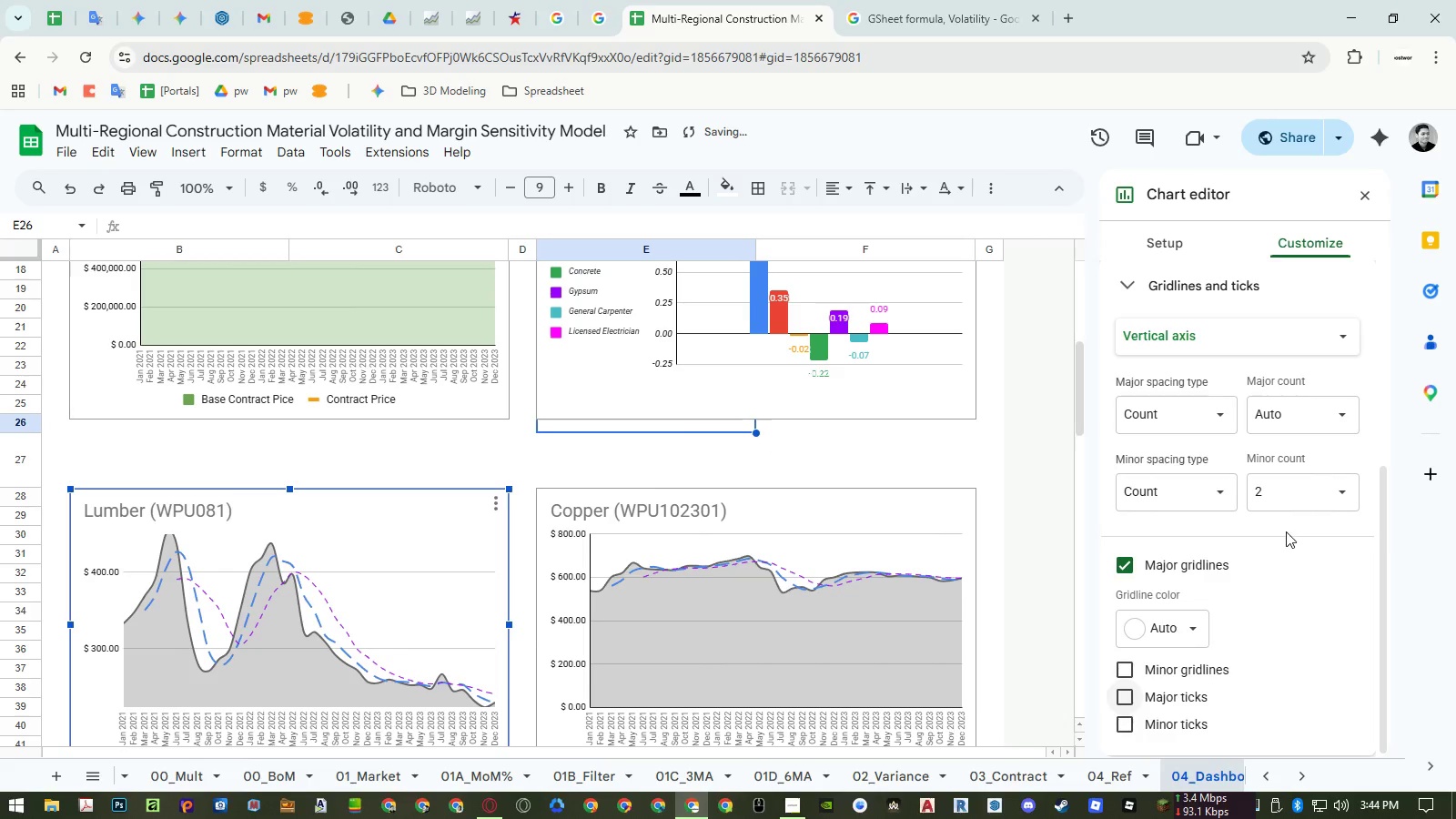 
mouse_move([1293, 492])
 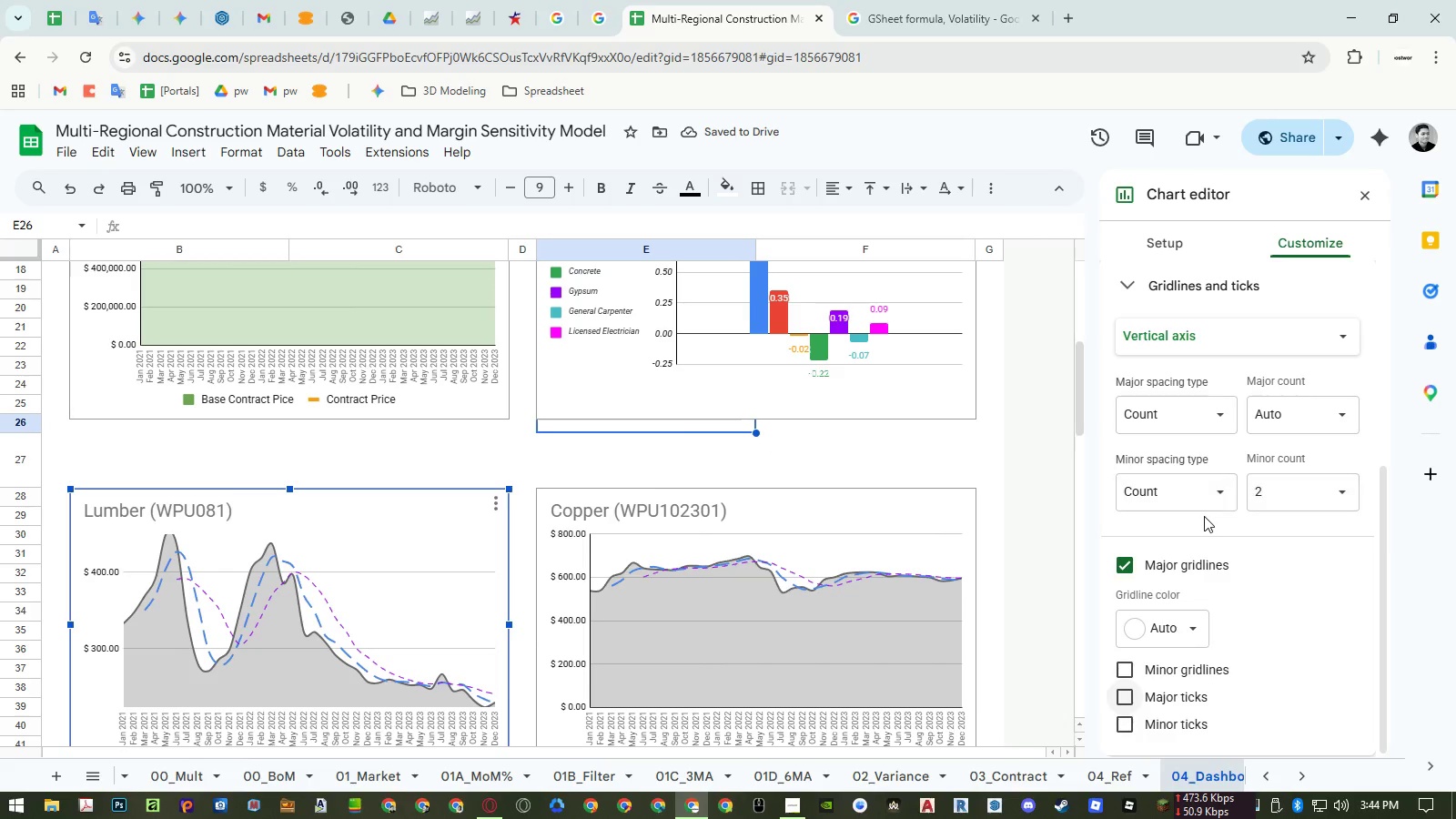 
scroll: coordinate [1204, 516], scroll_direction: up, amount: 1.0
 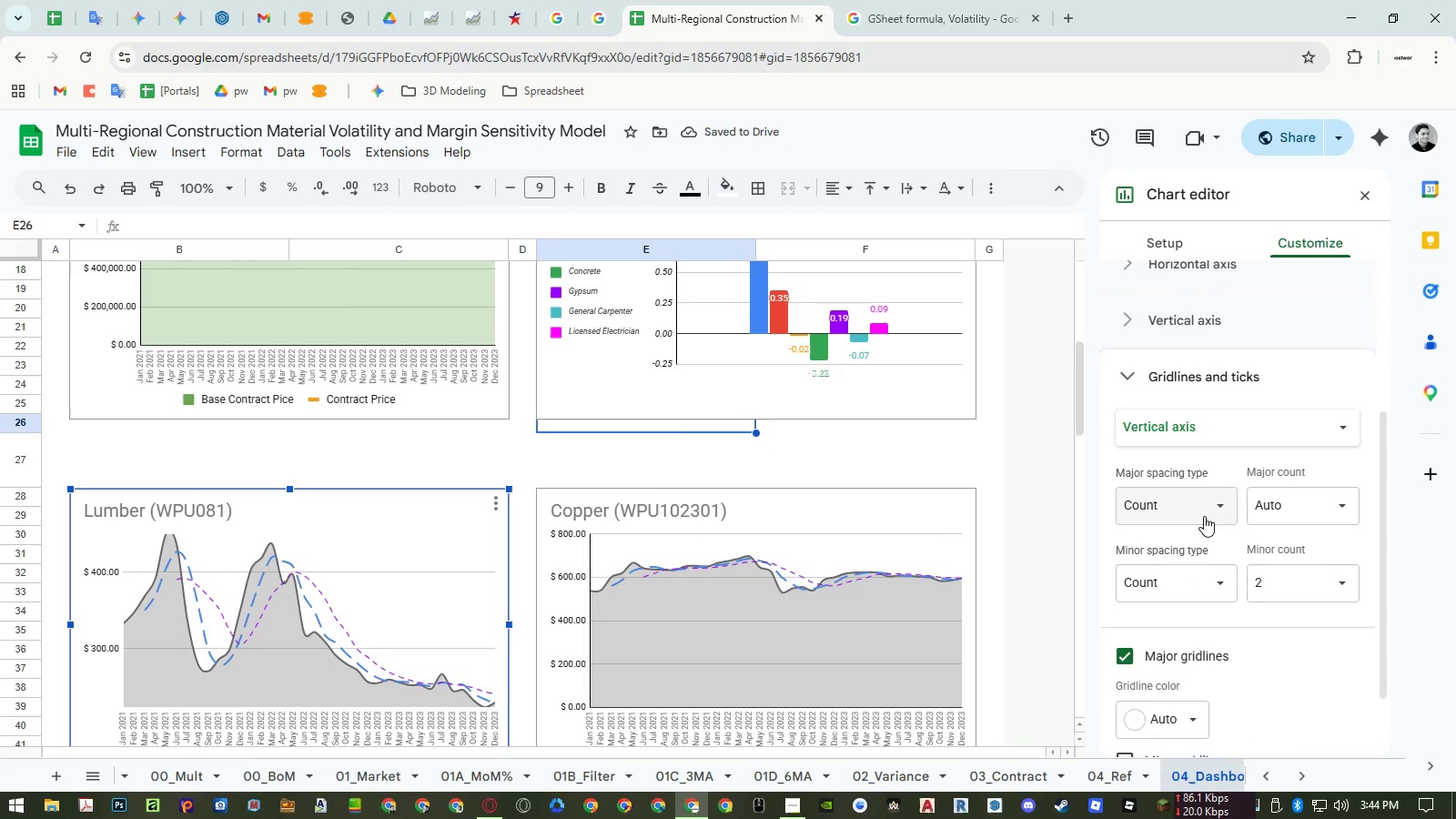 
scroll: coordinate [1204, 516], scroll_direction: down, amount: 2.0
 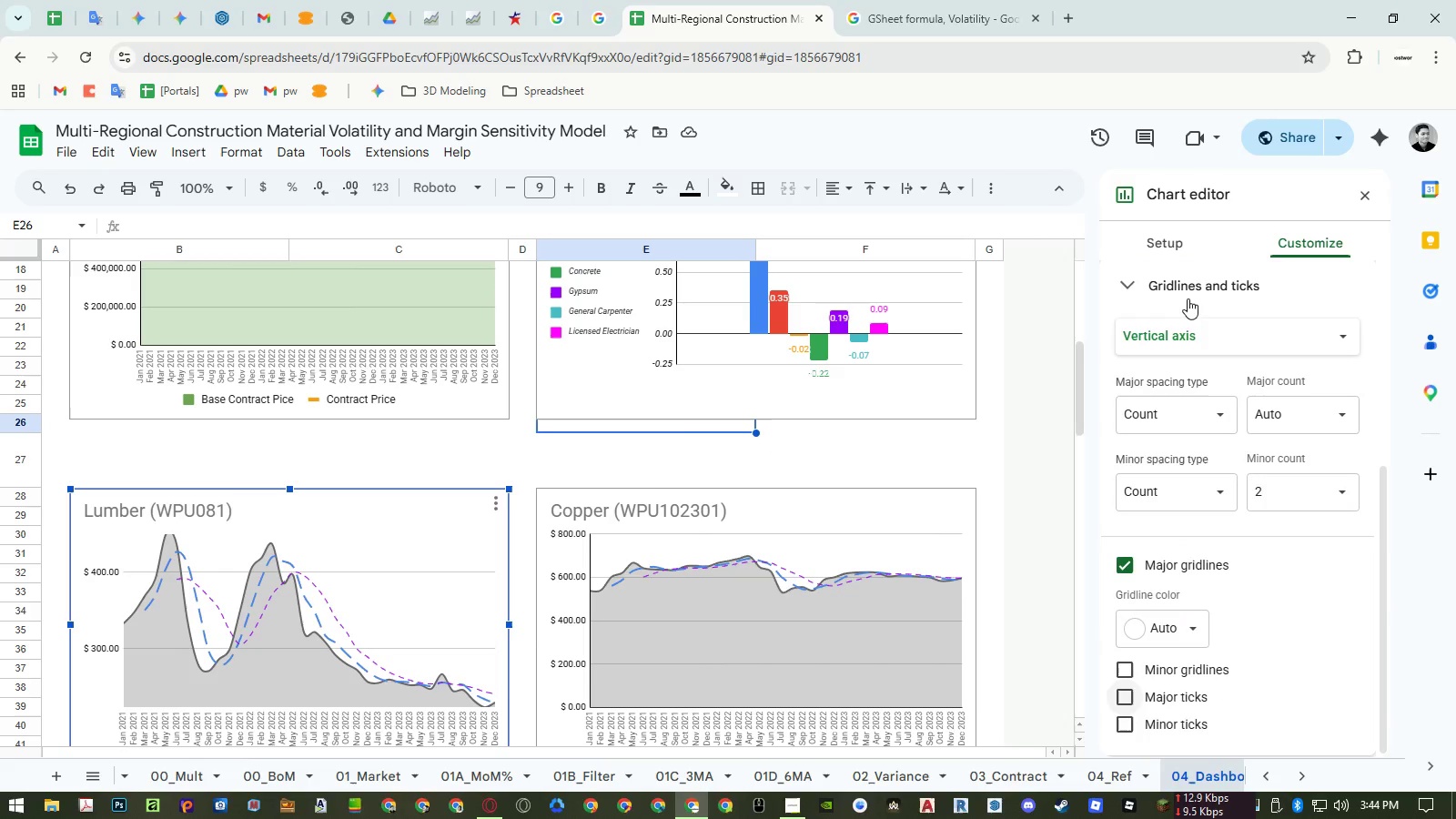 
left_click([1184, 342])
 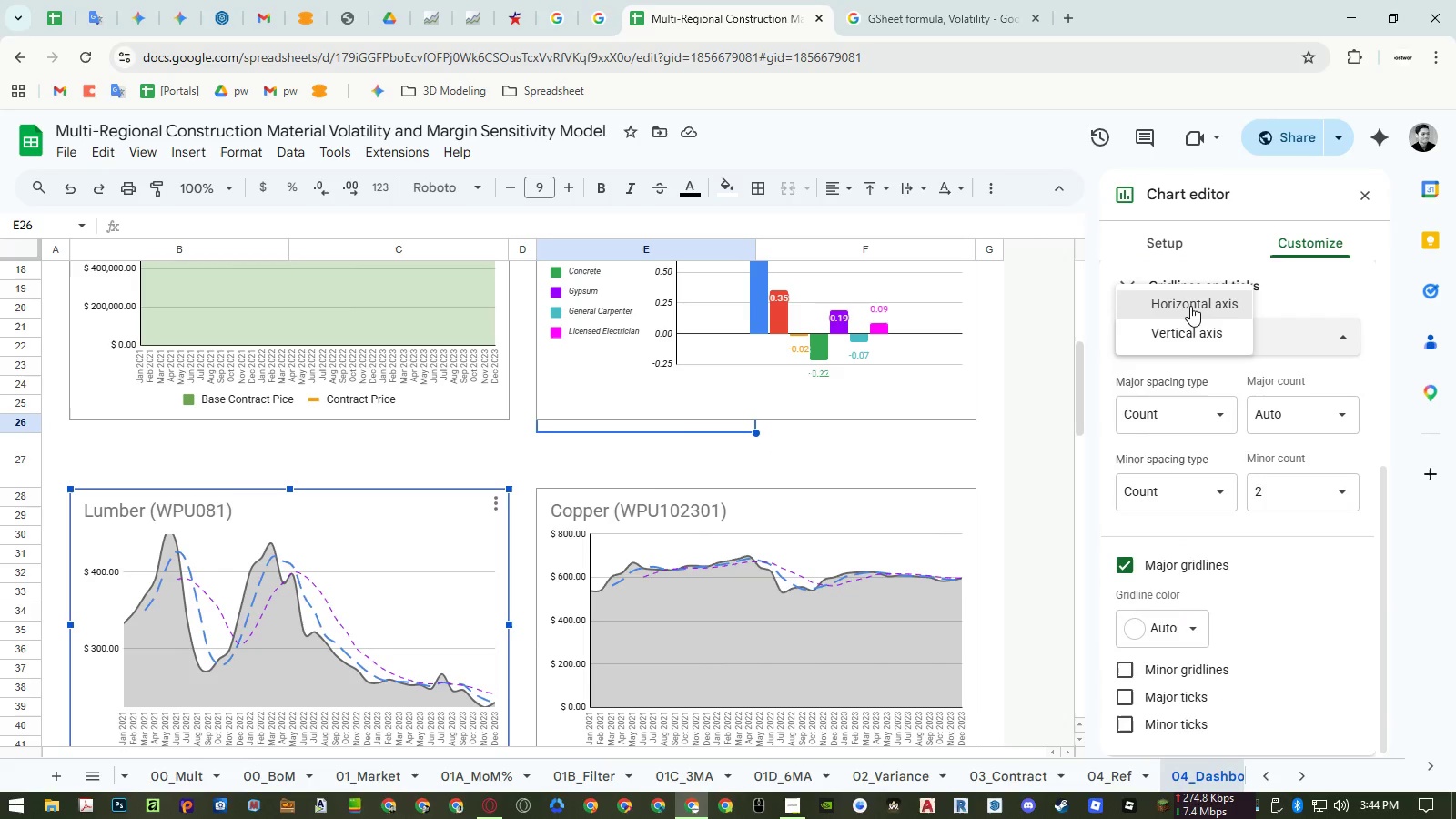 
left_click([1191, 304])
 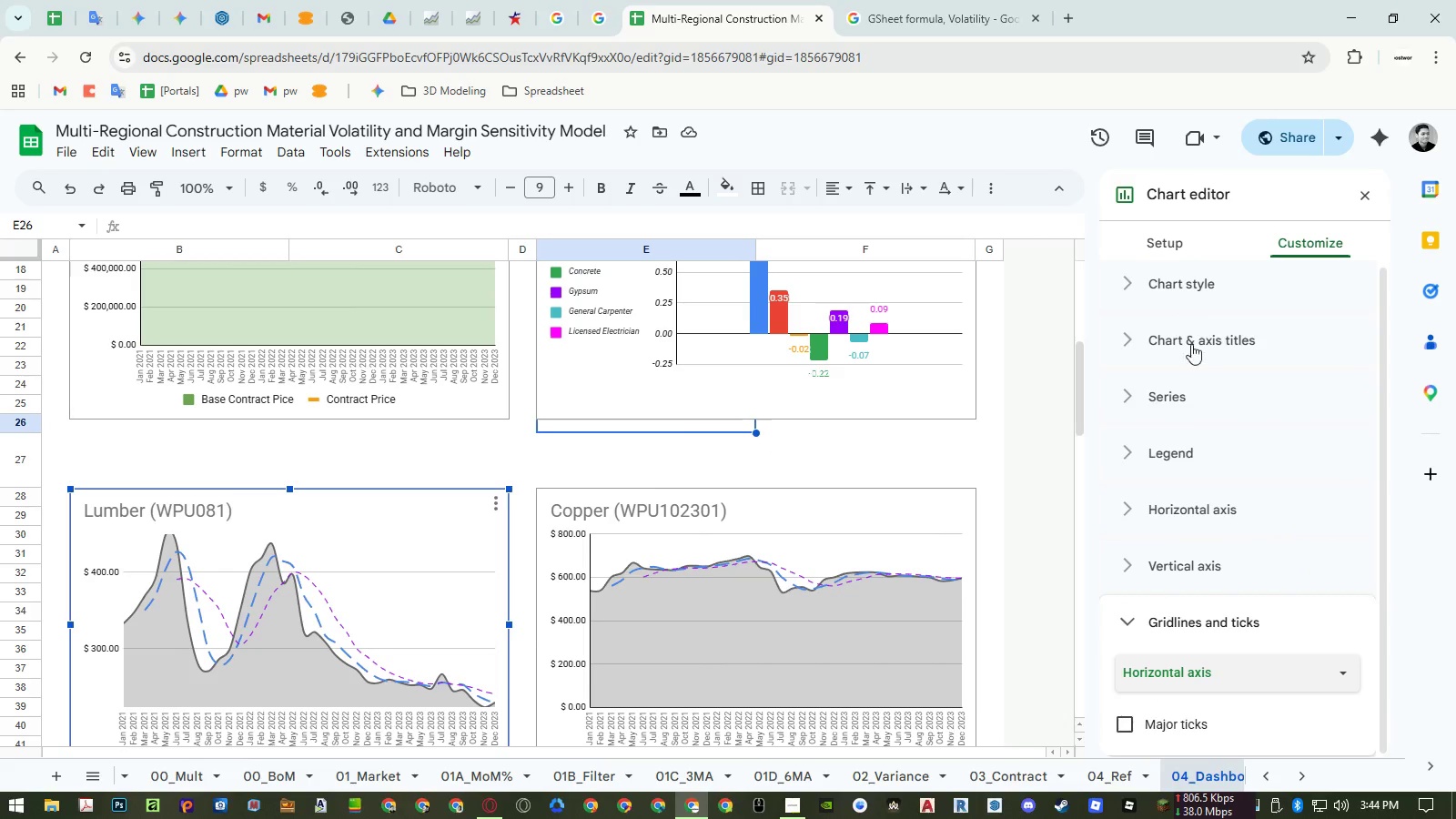 
scroll: coordinate [1198, 448], scroll_direction: down, amount: 3.0
 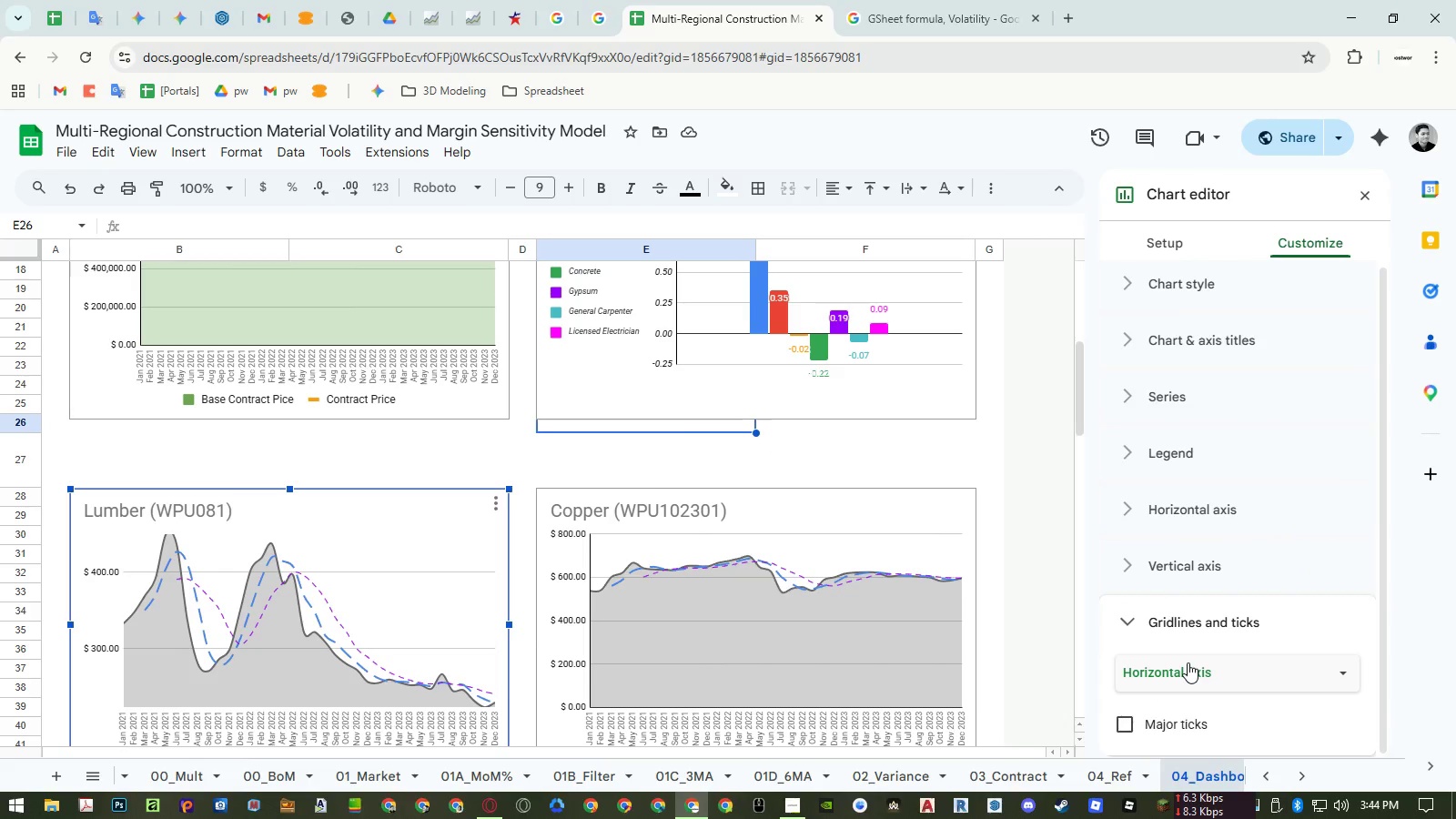 
left_click([1188, 662])
 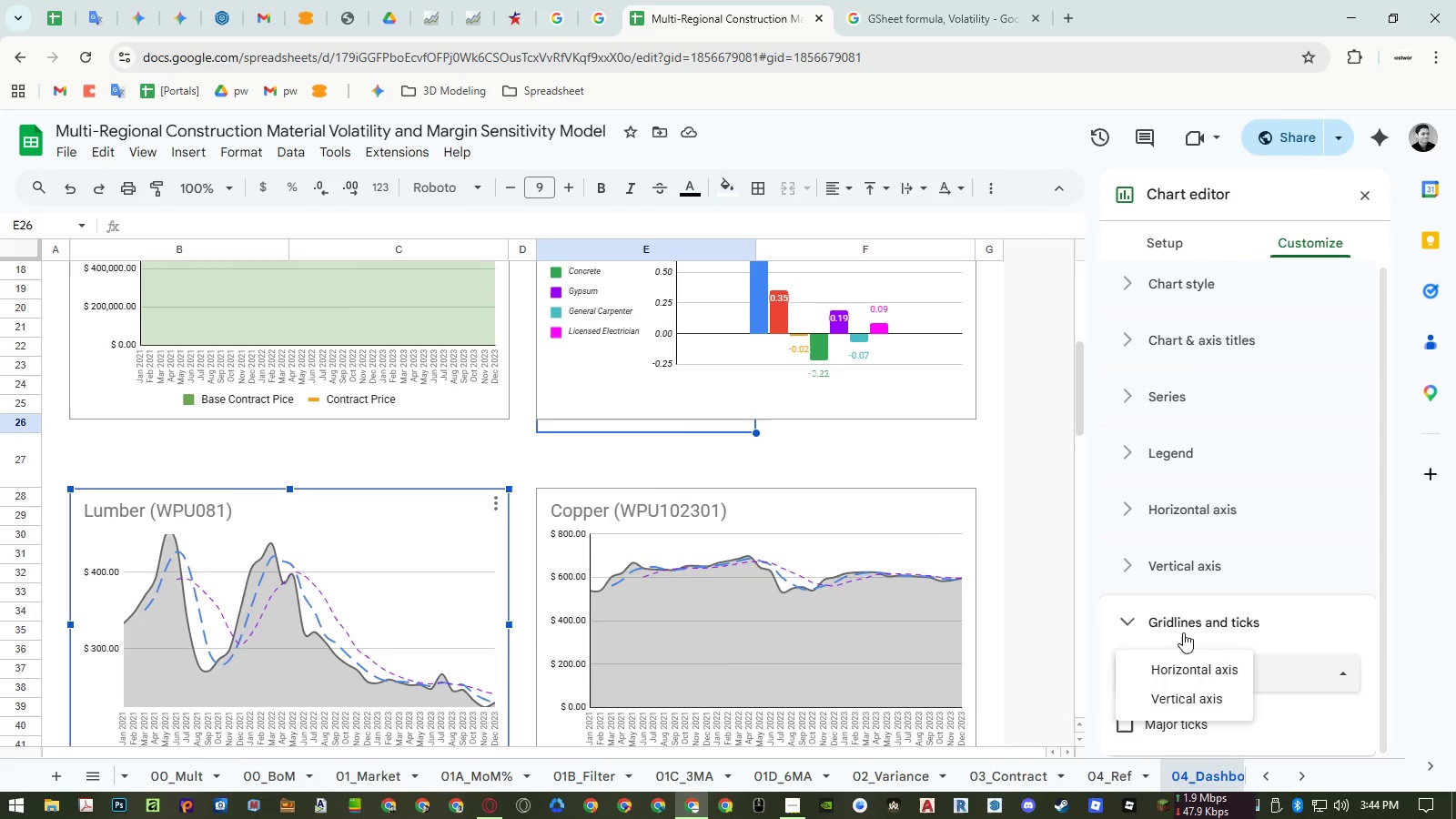 
left_click([1205, 696])
 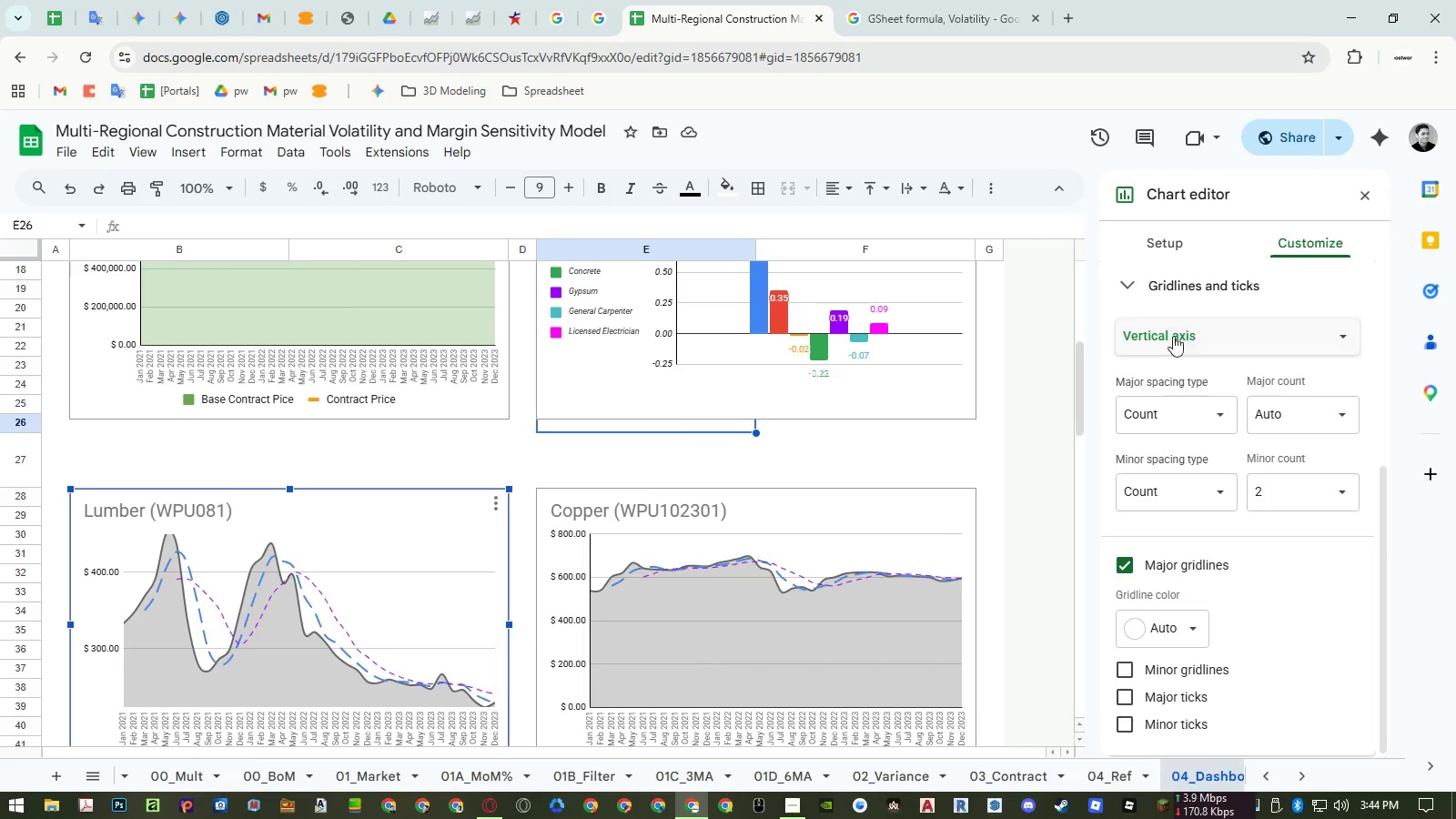 
left_click([1173, 289])
 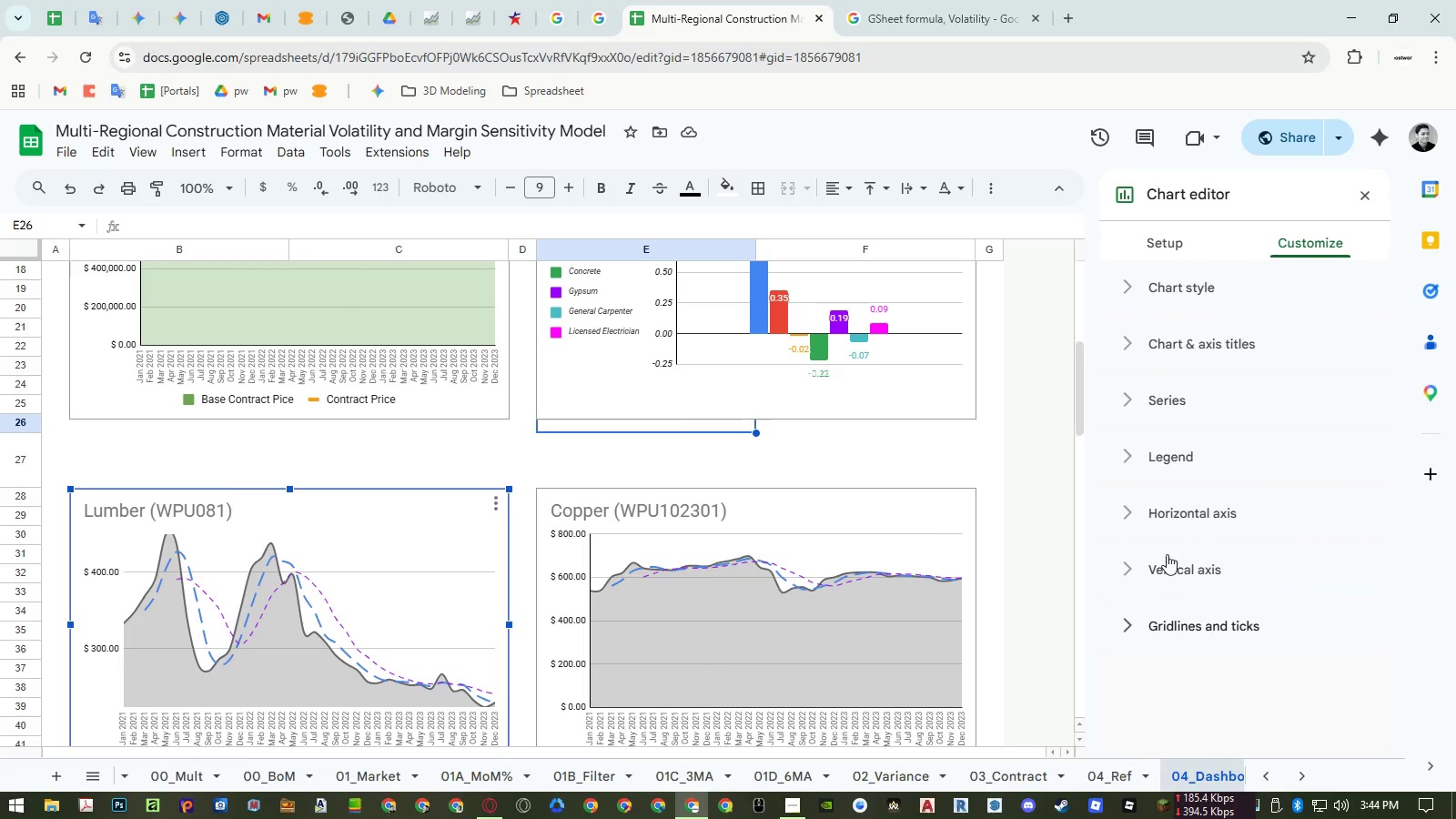 
left_click([1167, 564])
 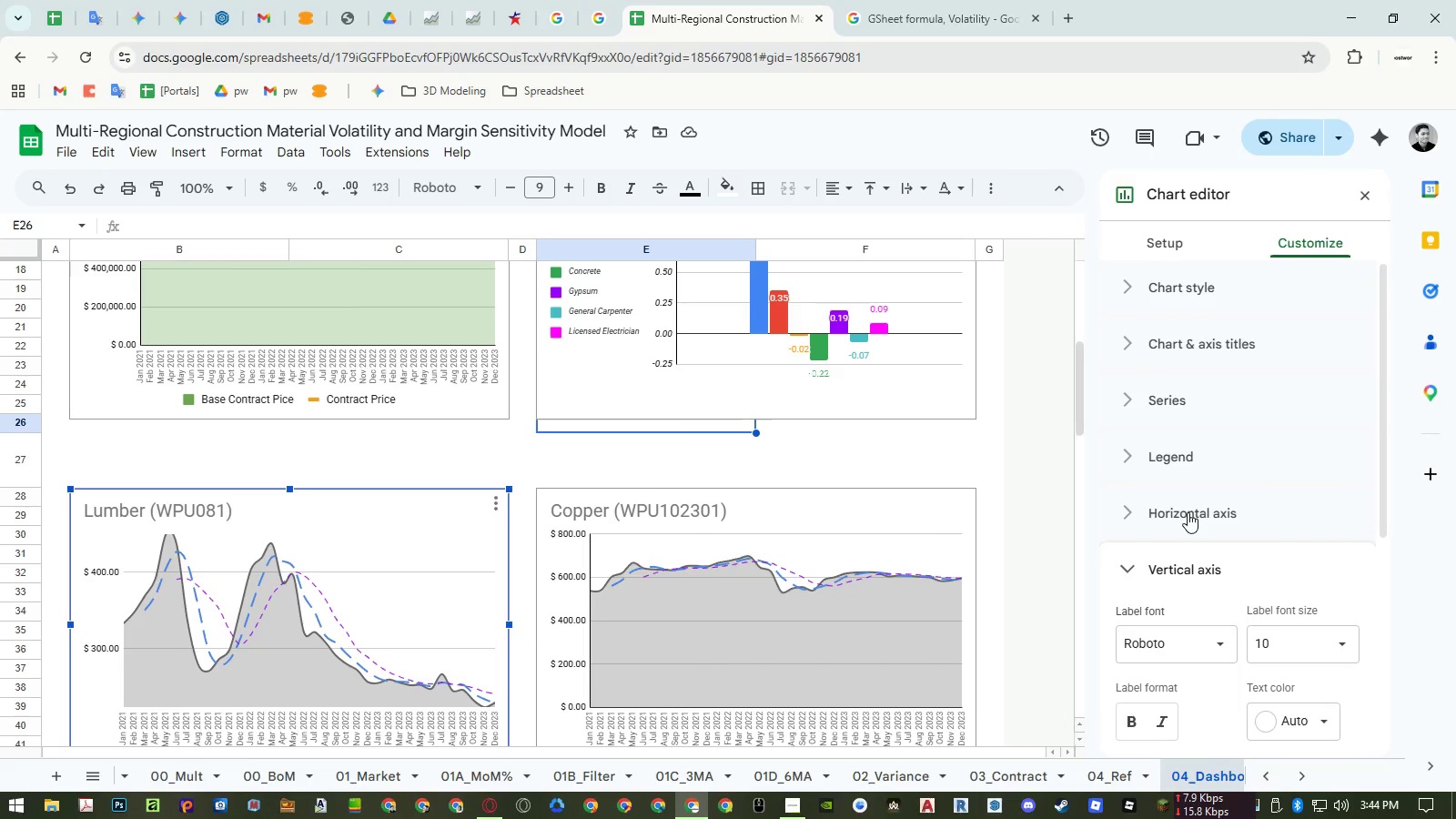 
scroll: coordinate [1190, 537], scroll_direction: down, amount: 3.0
 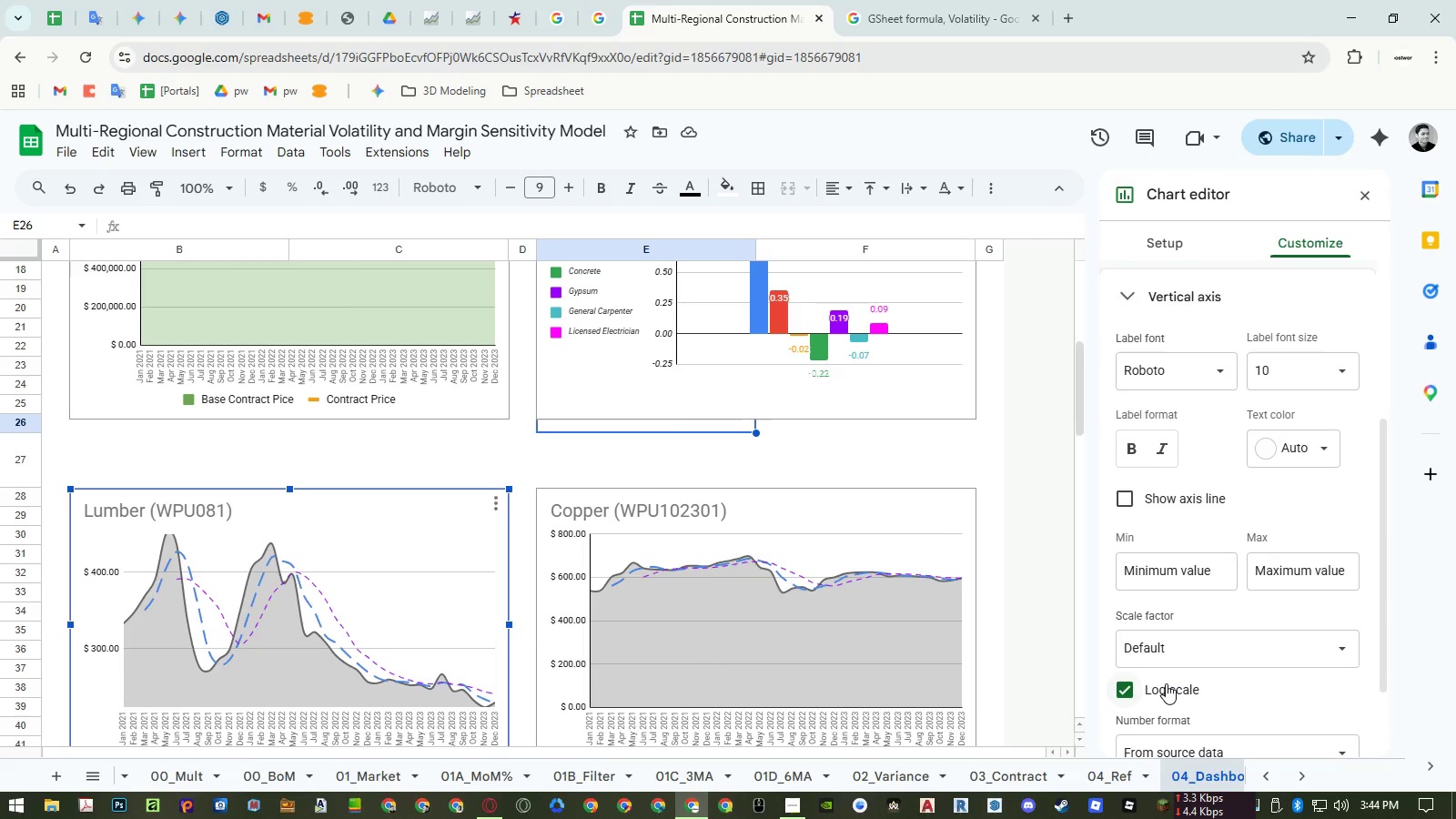 
left_click([1166, 683])
 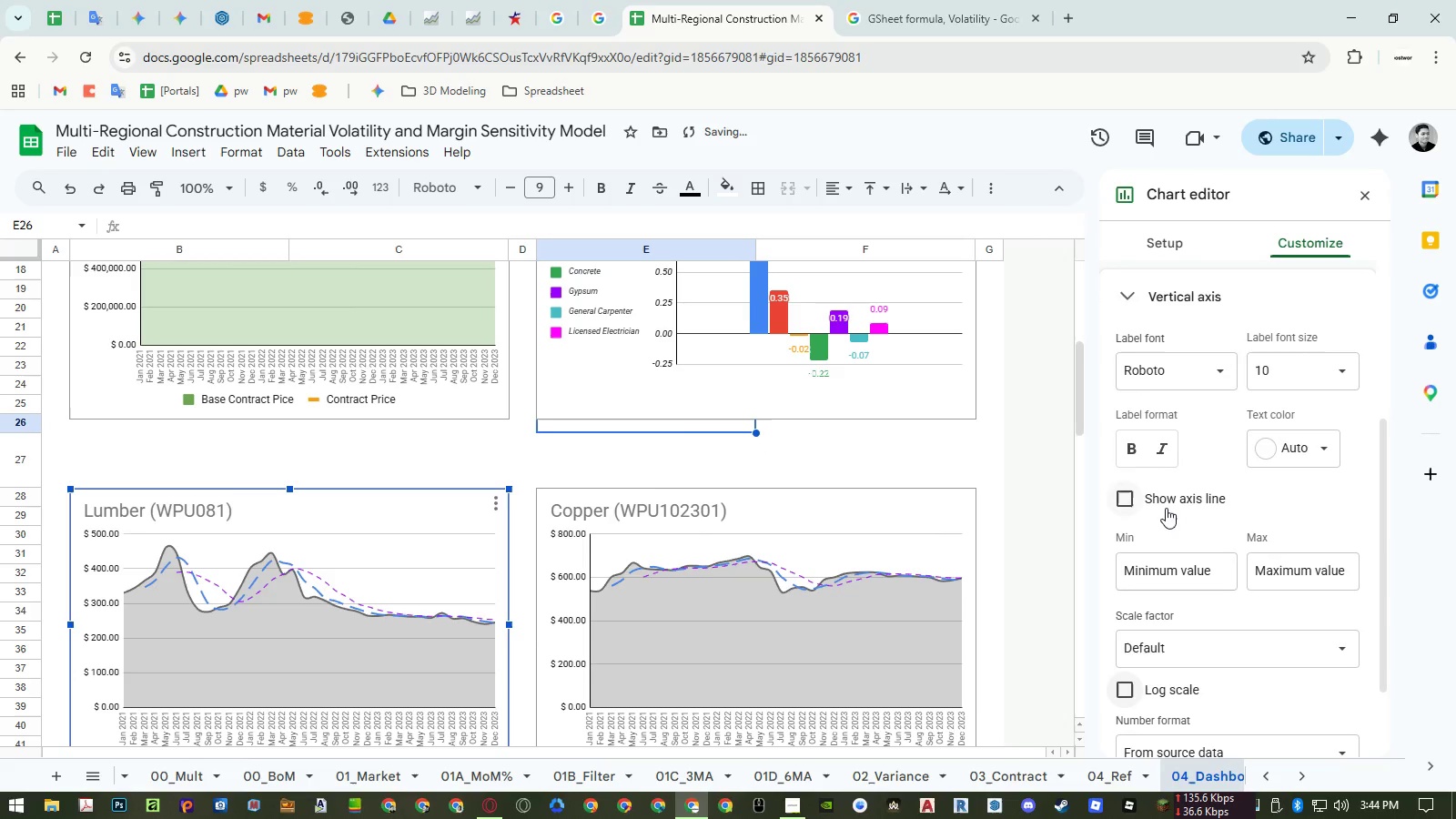 
left_click([1167, 502])
 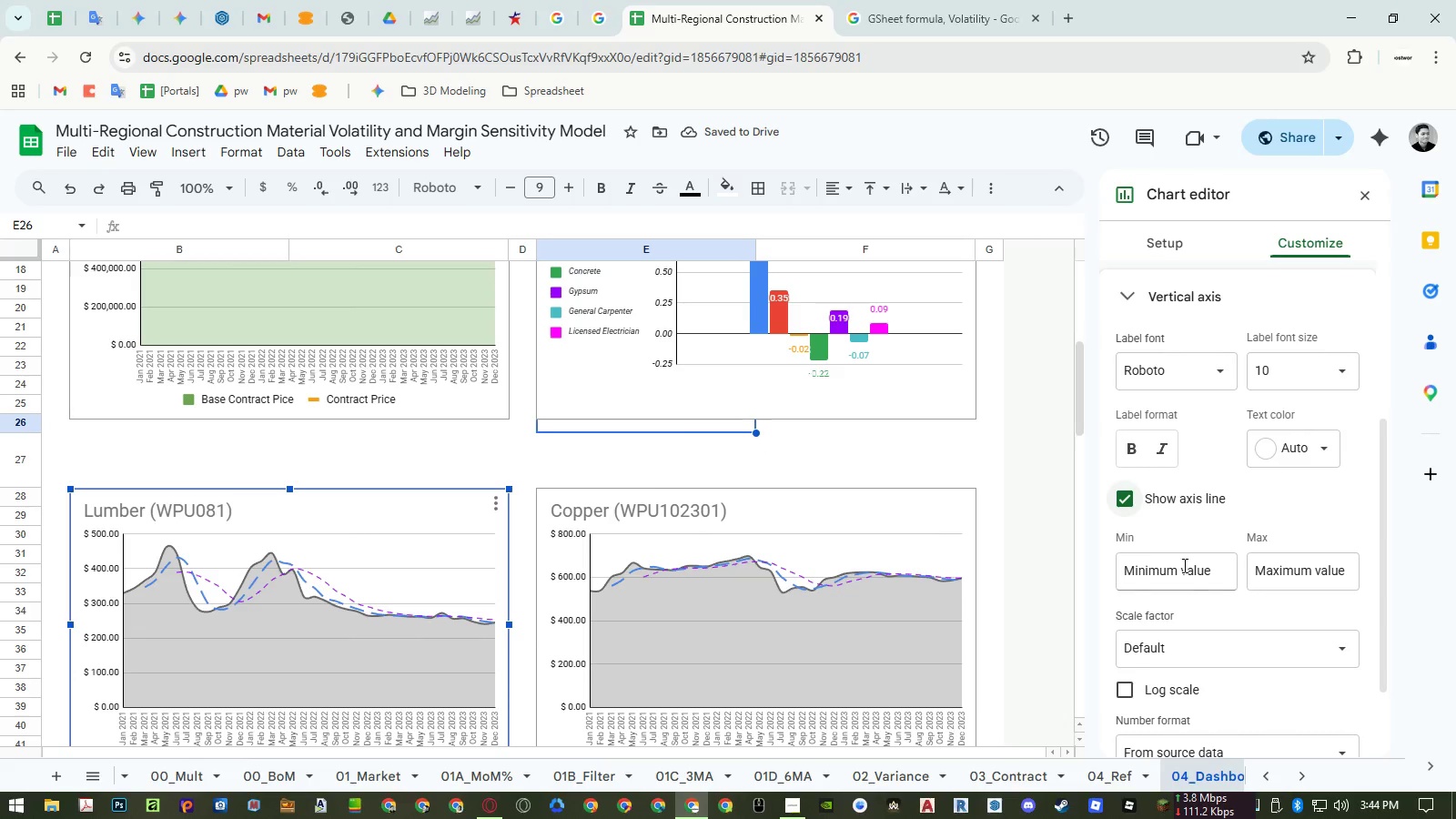 
left_click([1183, 565])
 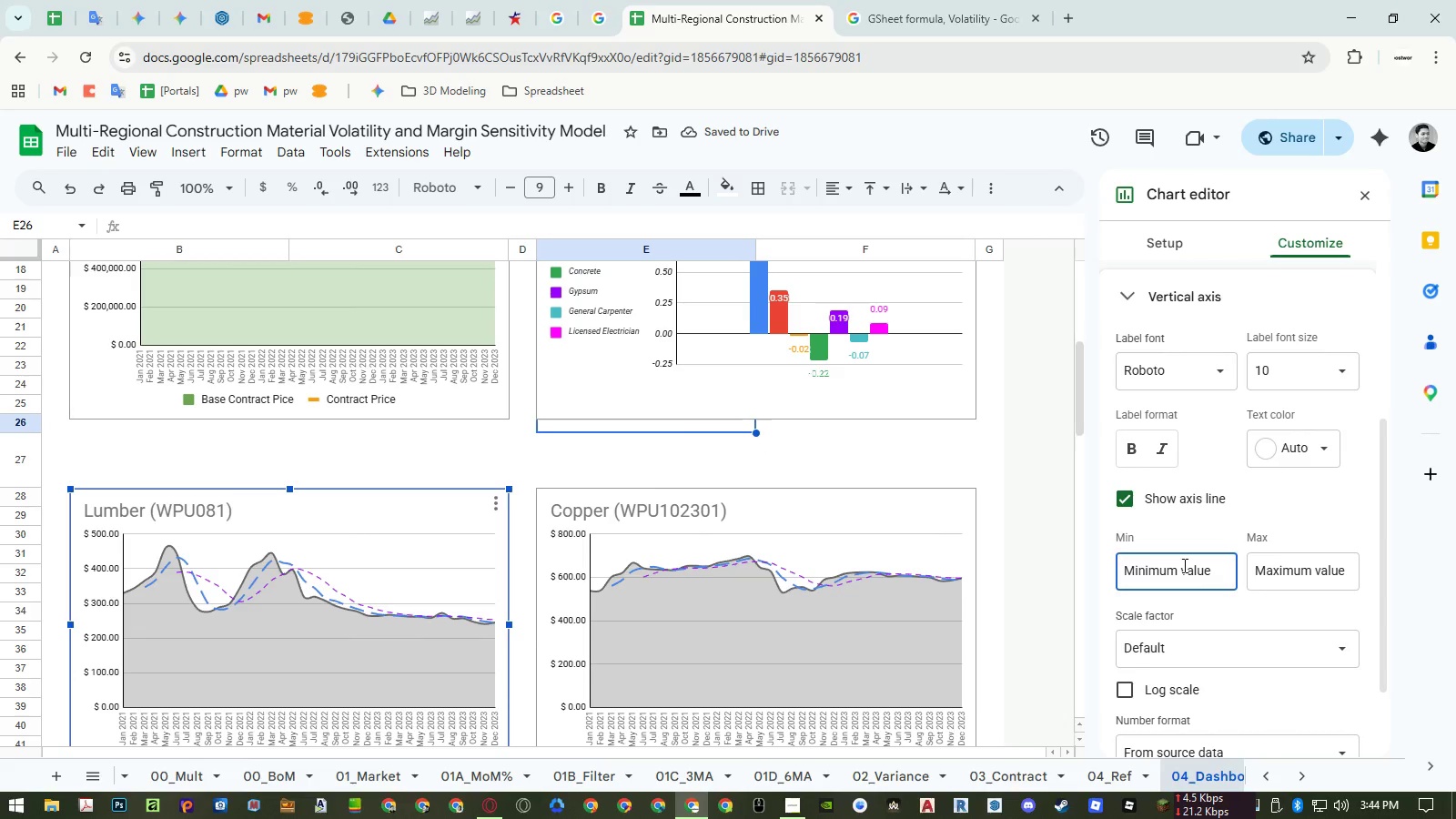 
key(Numpad2)
 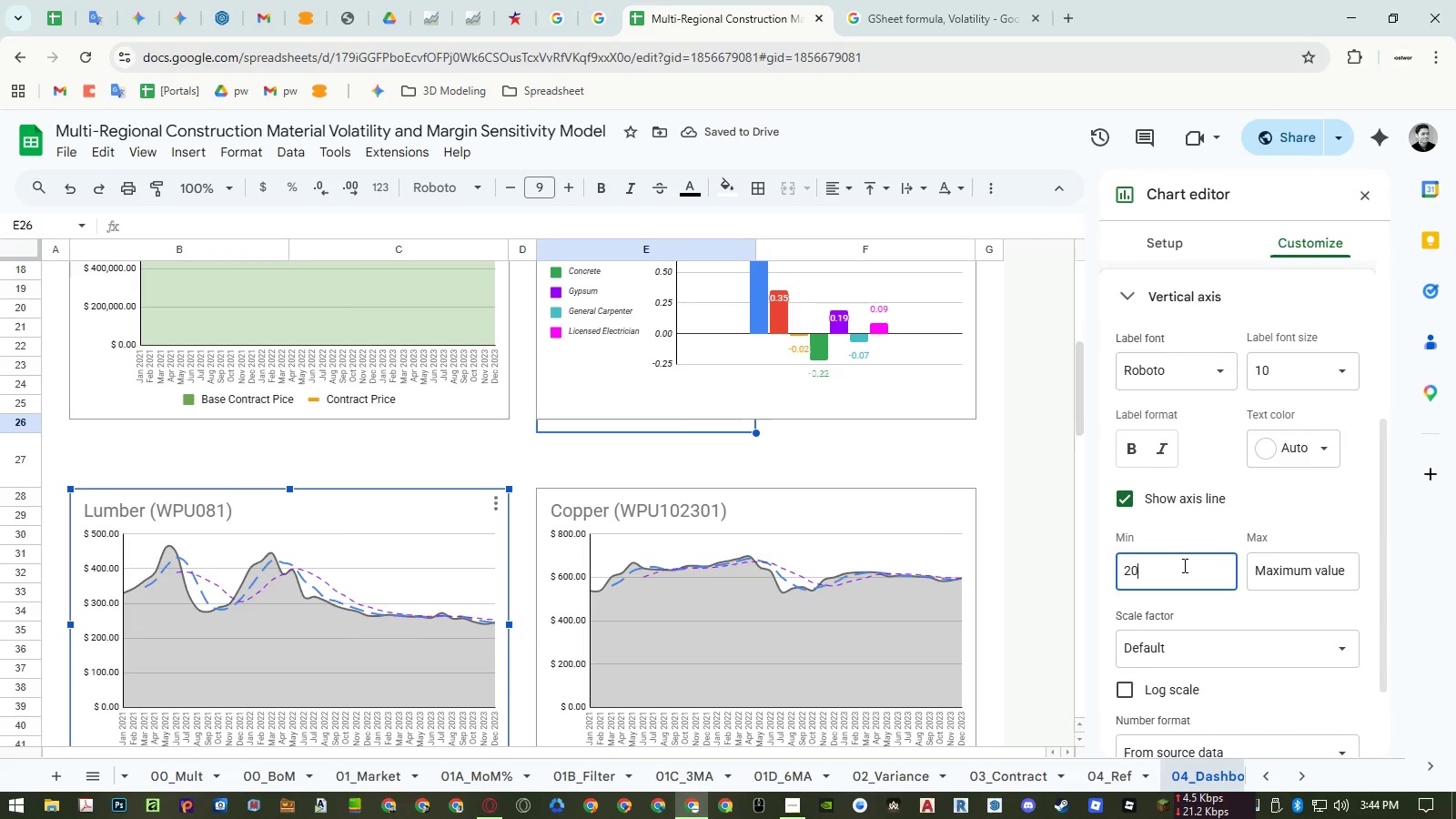 
key(Numpad0)
 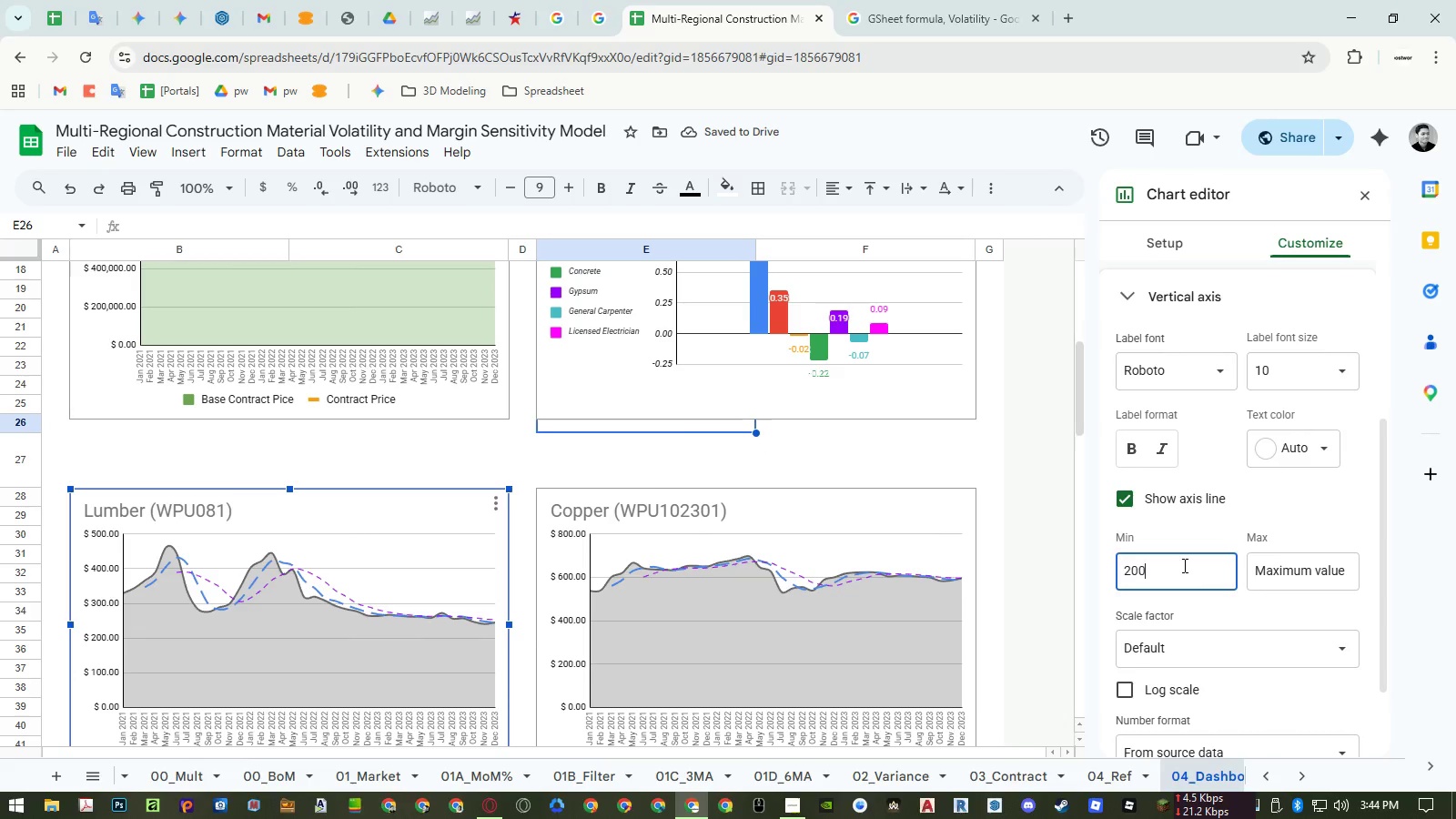 
key(Numpad0)
 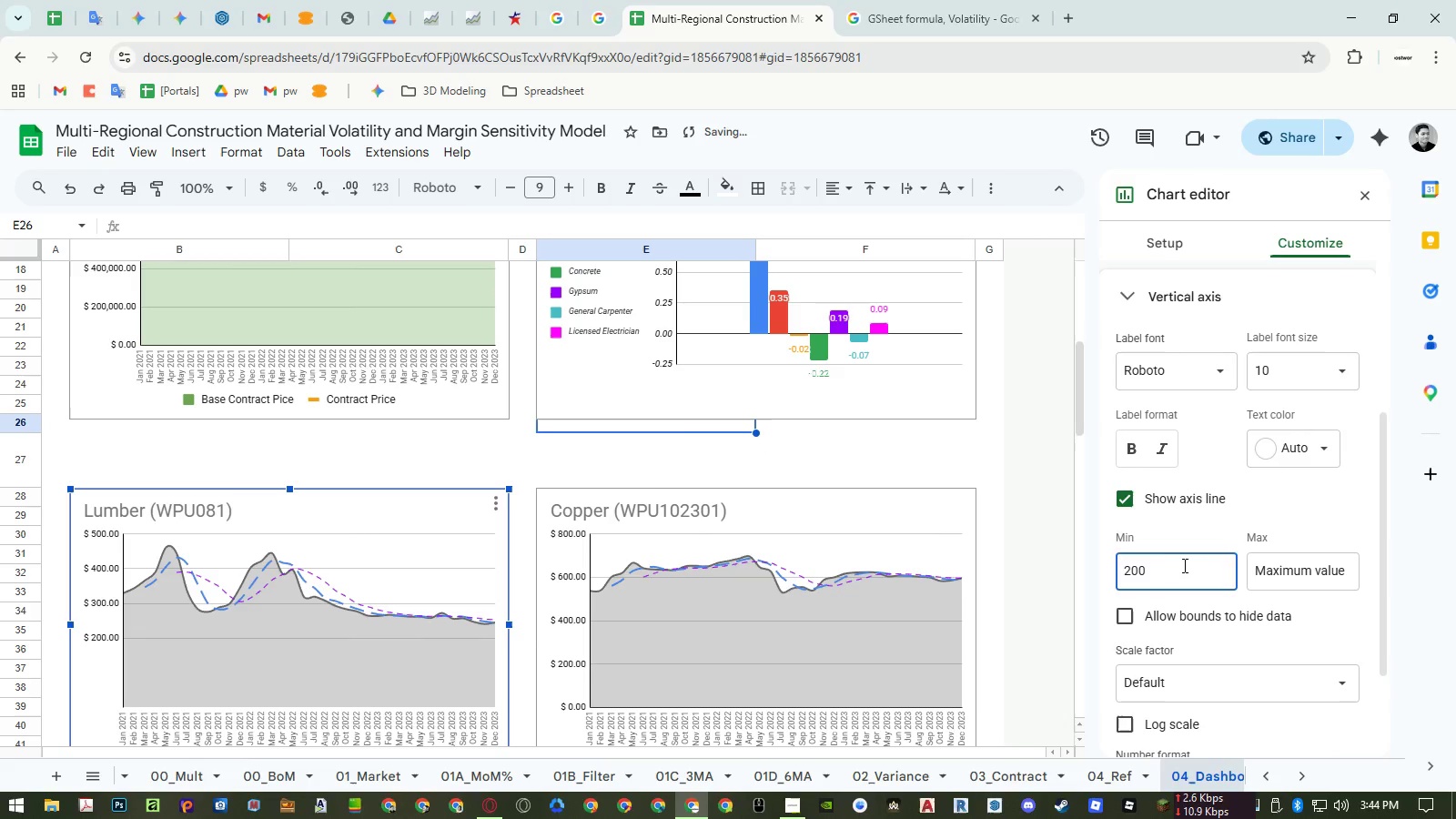 
mouse_move([1221, 567])
 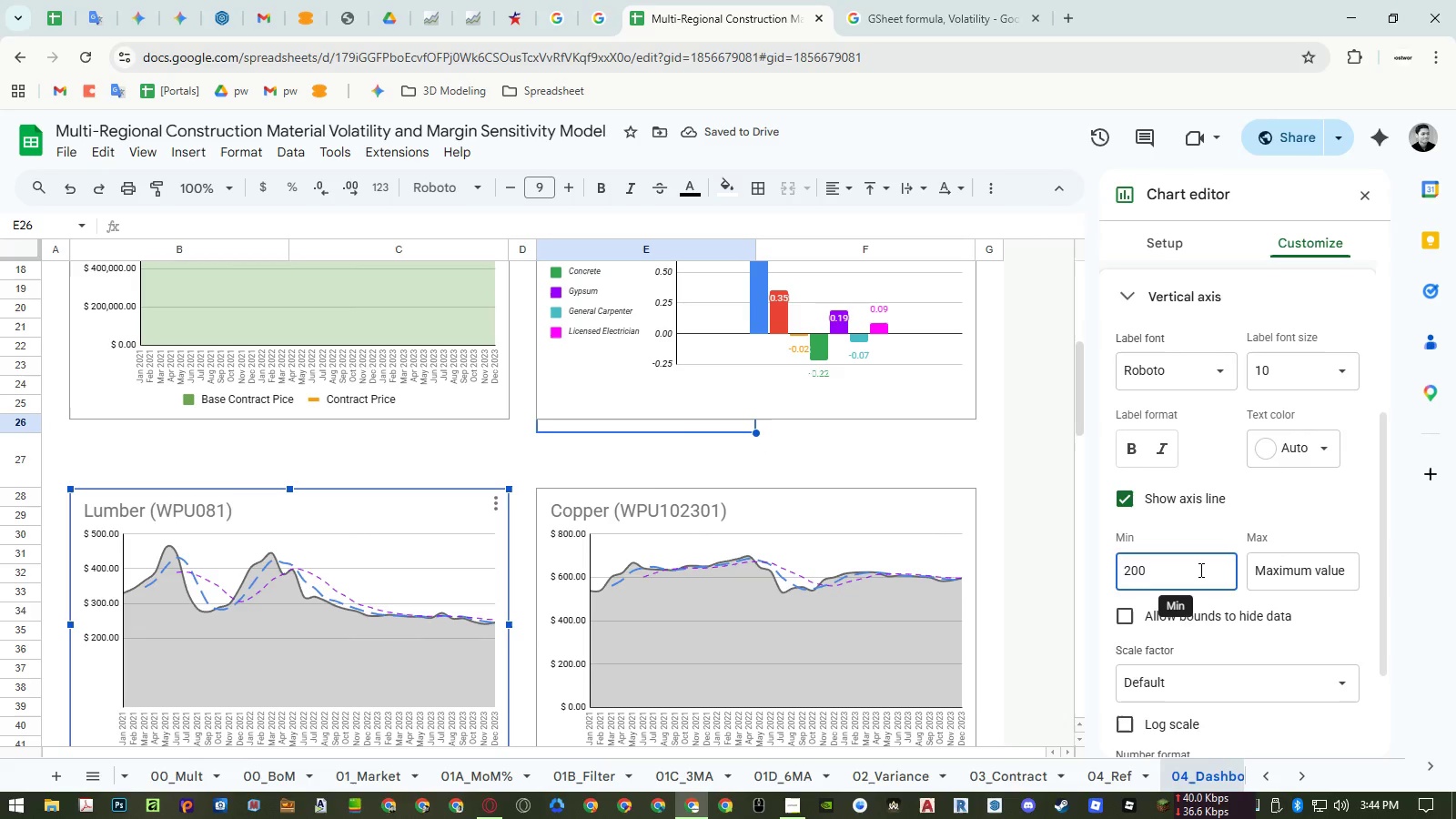 
left_click_drag(start_coordinate=[1199, 570], to_coordinate=[1089, 568])
 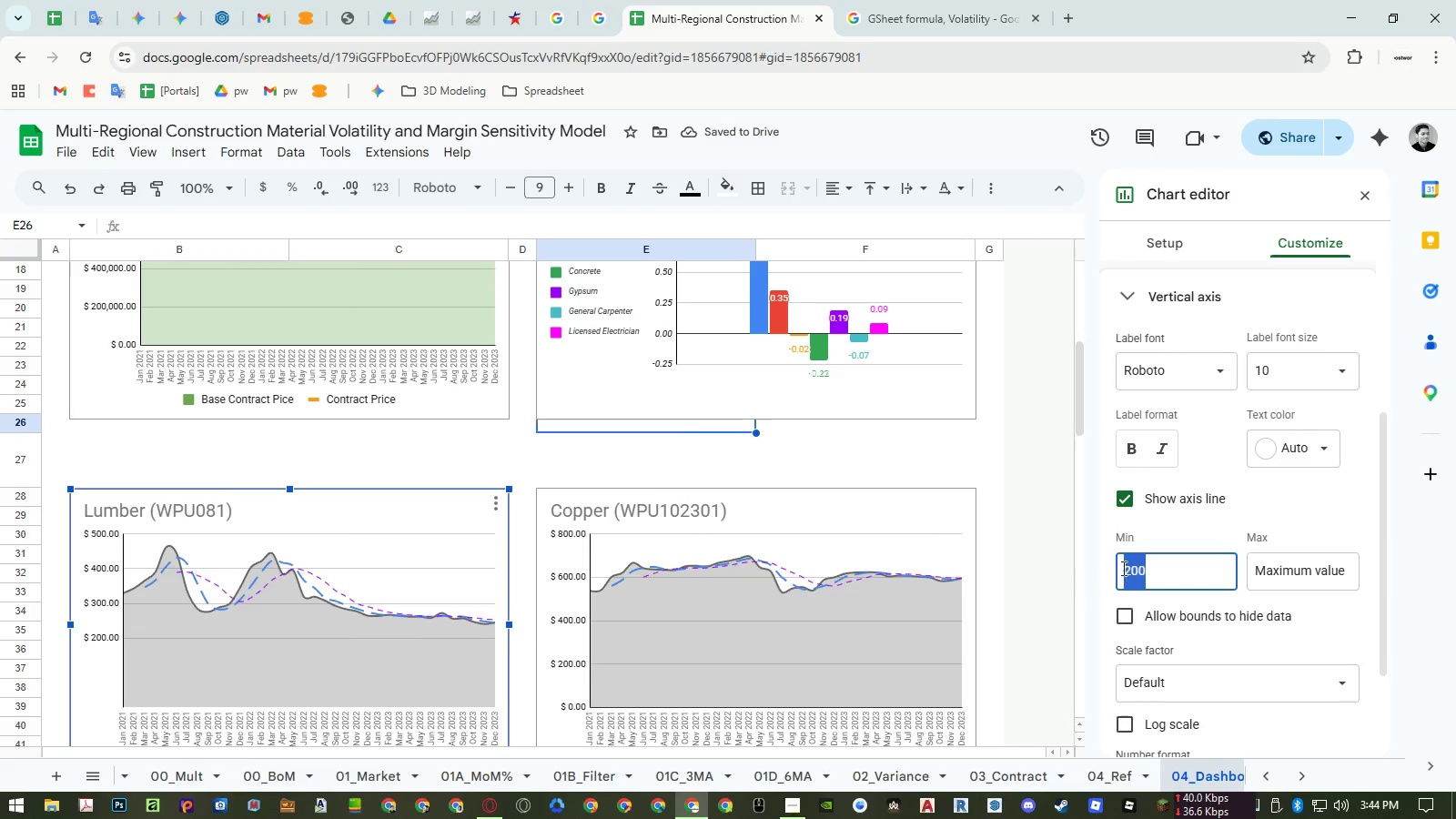 
key(Backspace)
 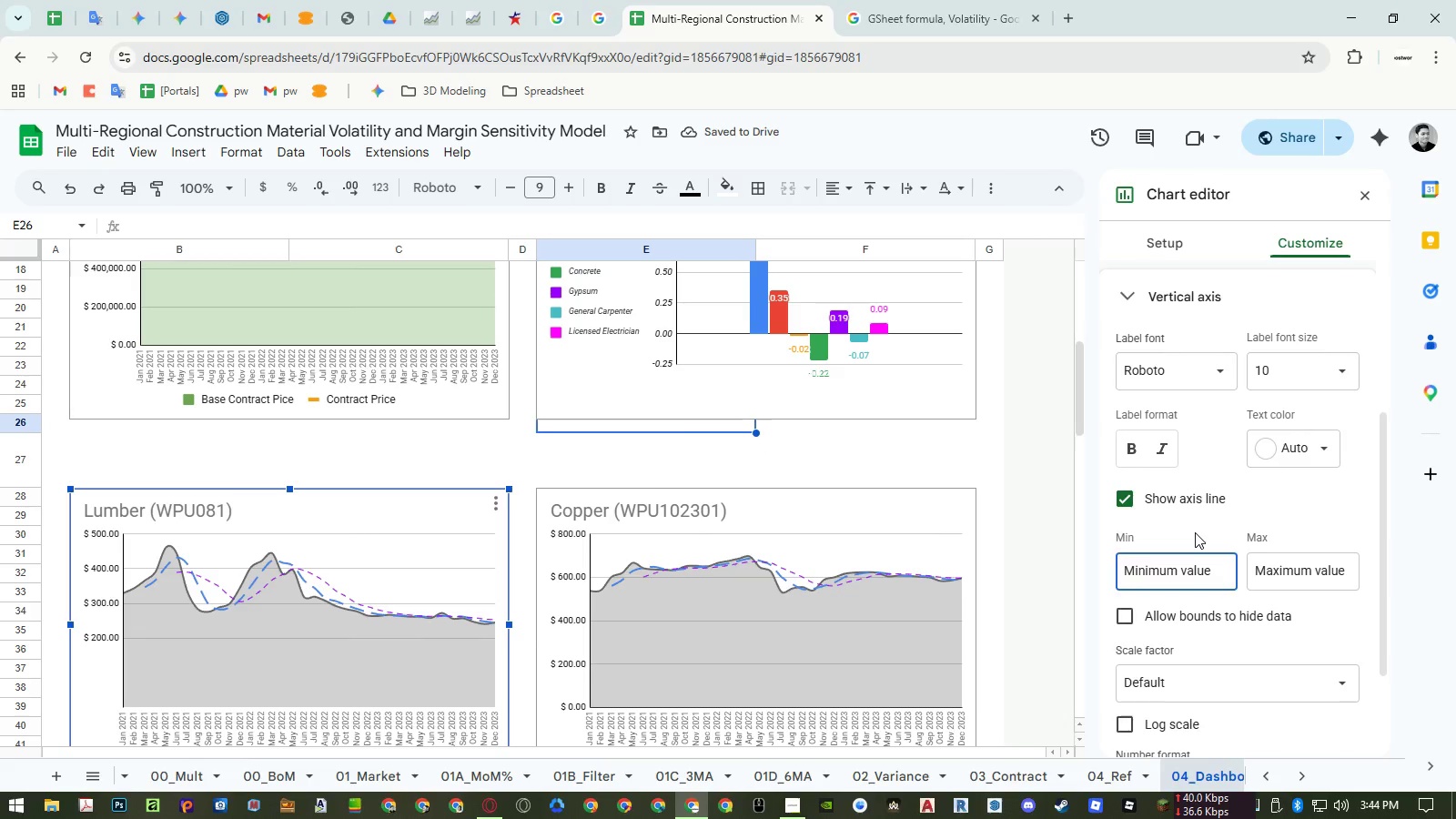 
left_click([1195, 532])
 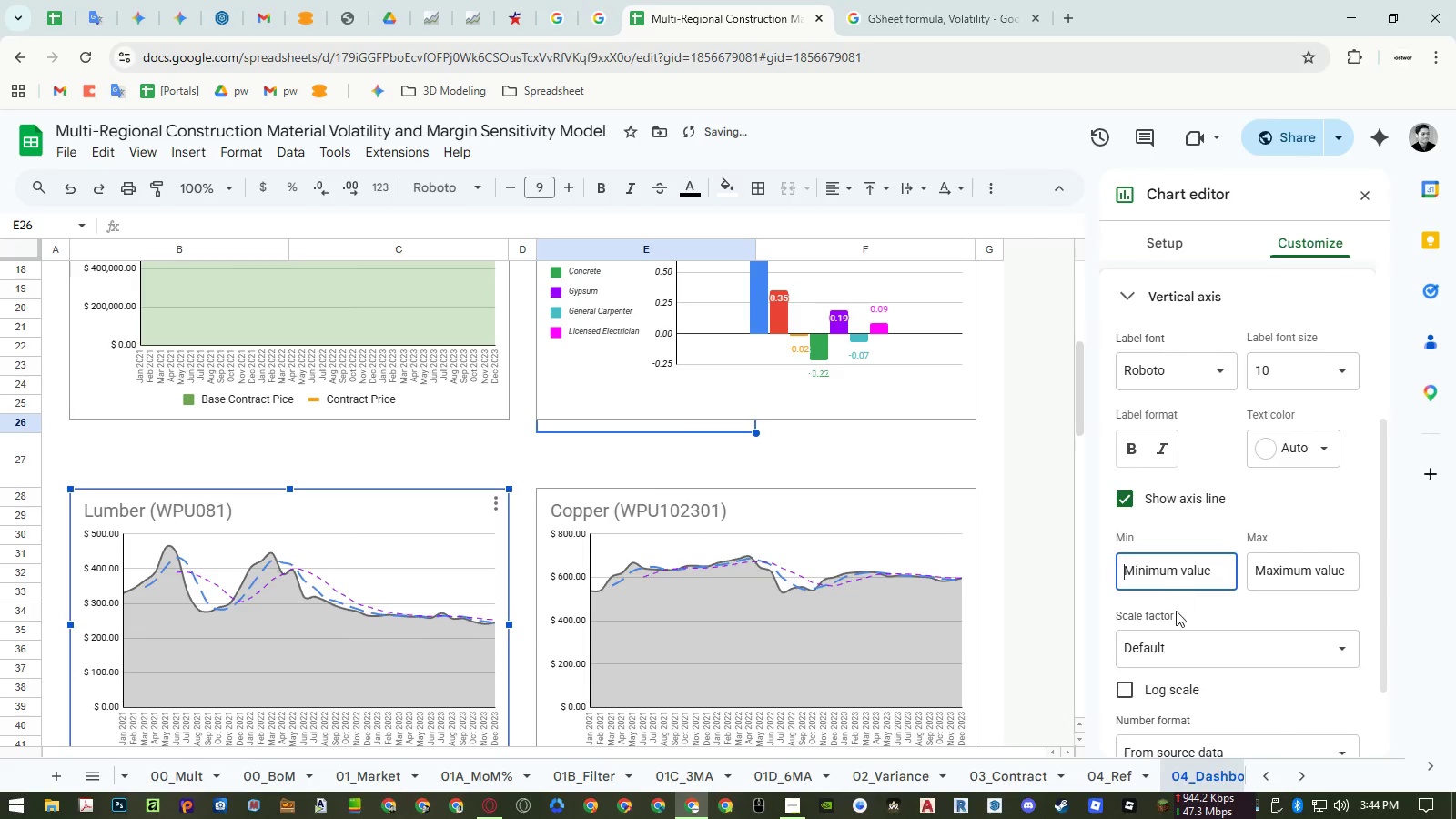 
left_click([1166, 693])
 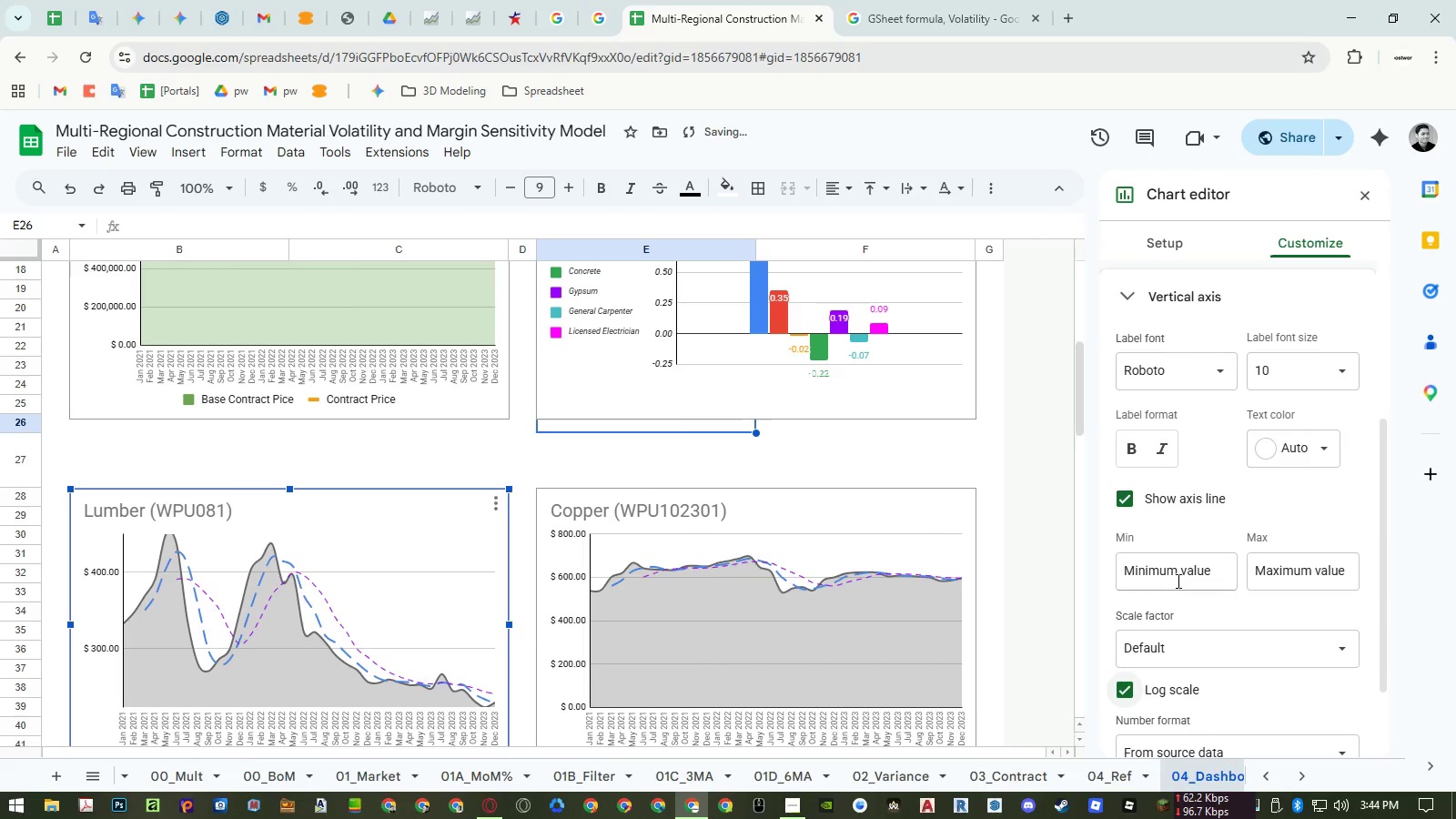 
left_click([1177, 572])
 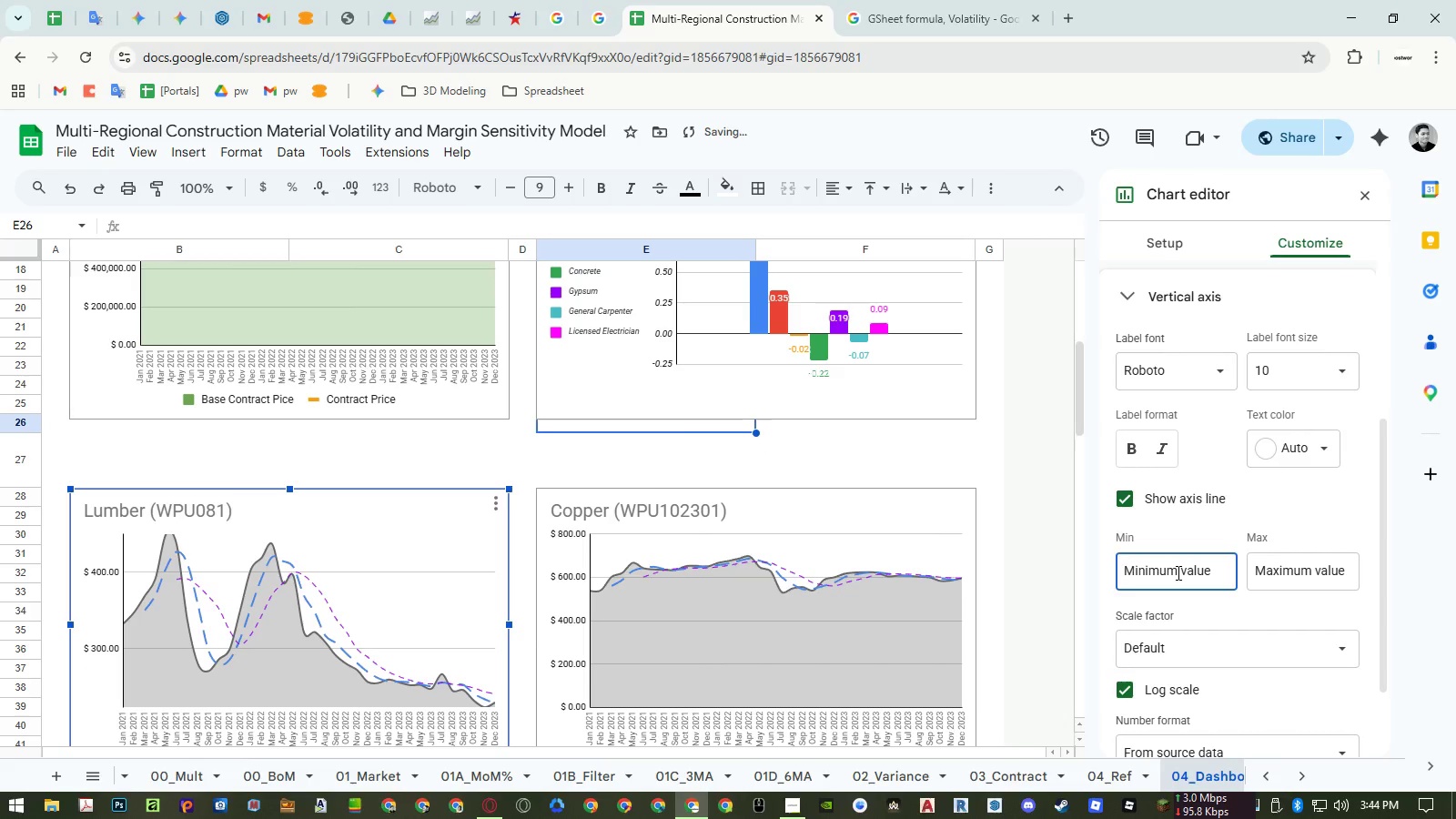 
key(Numpad2)
 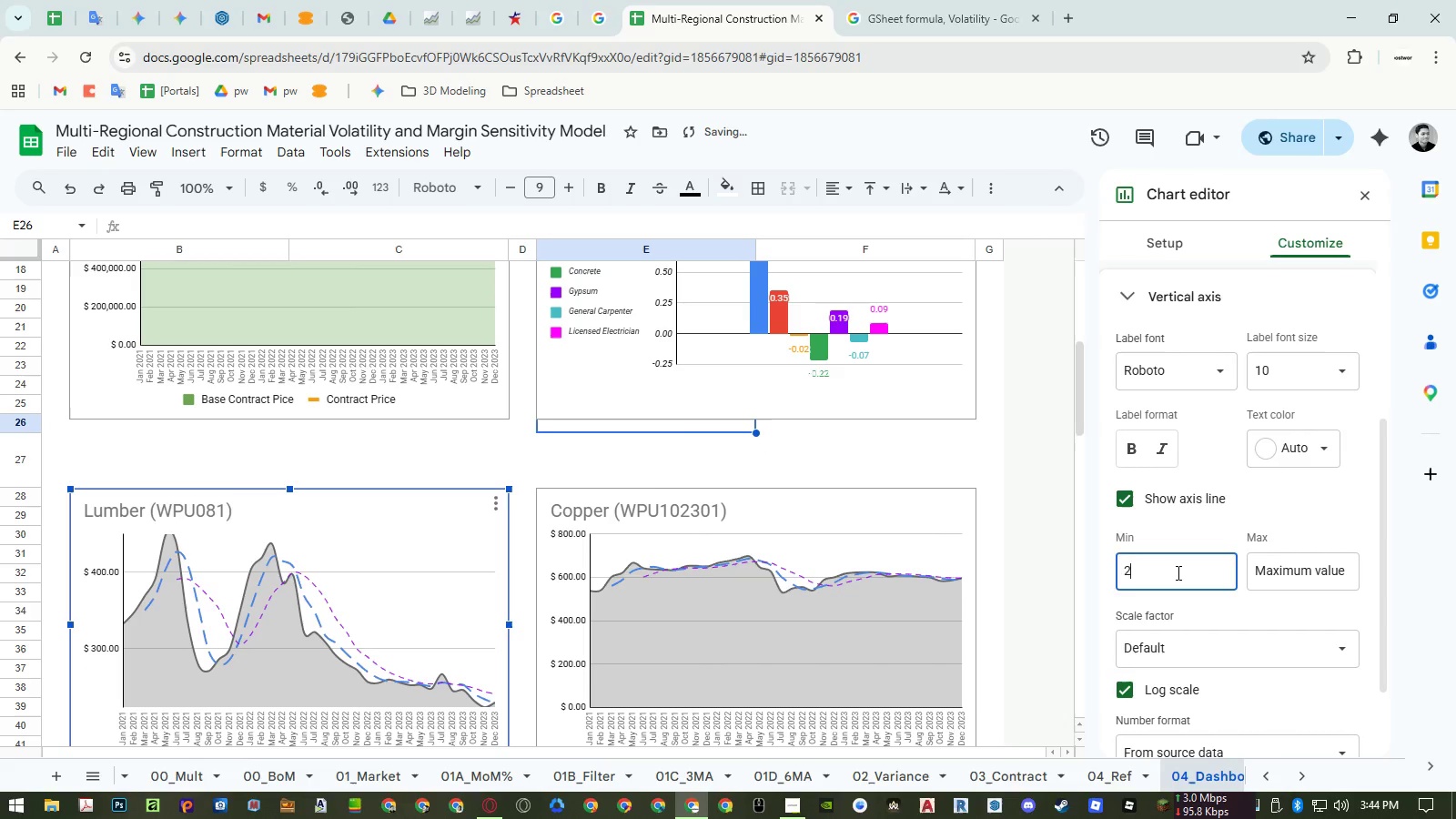 
key(Numpad0)
 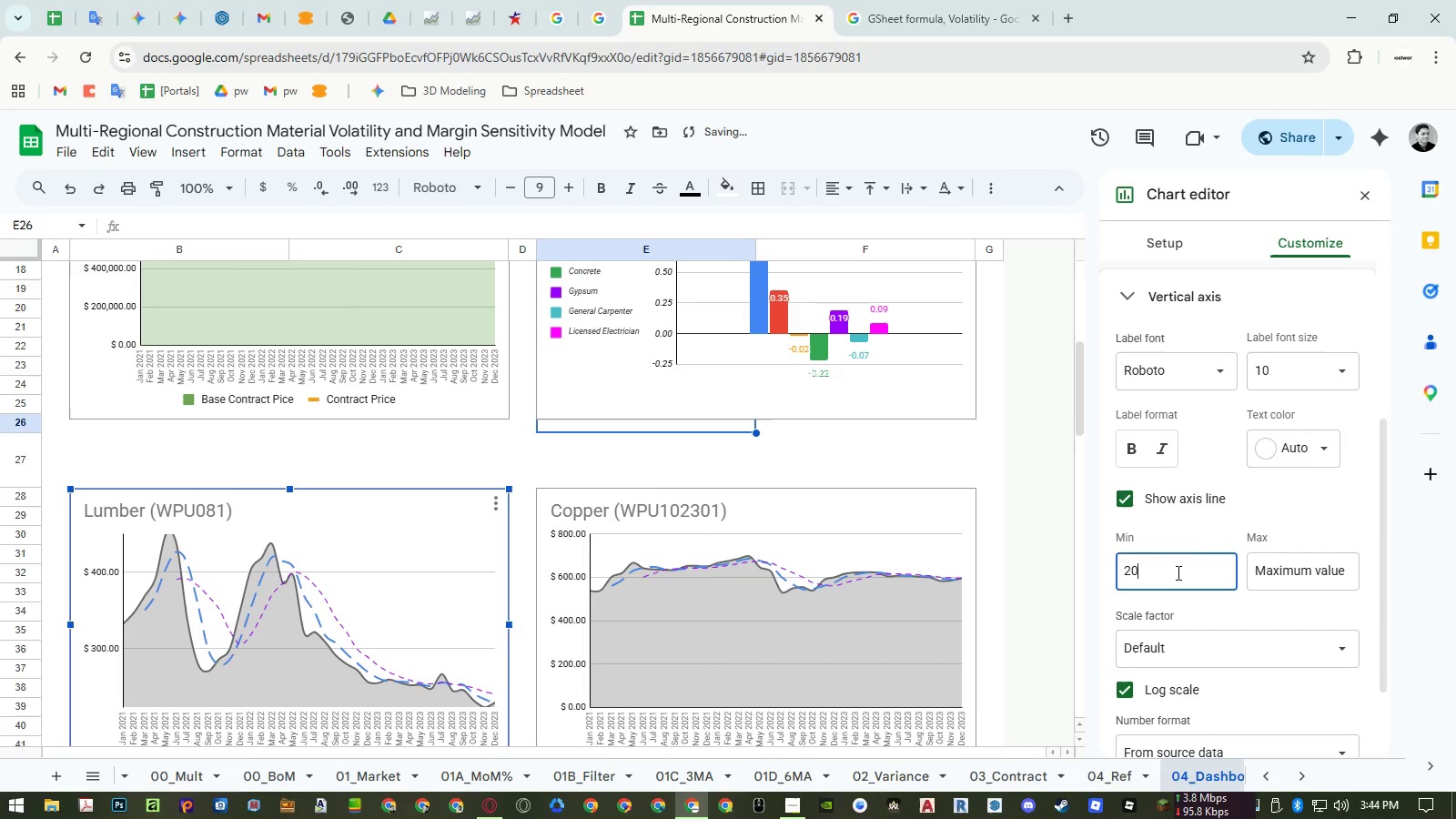 
key(Numpad0)
 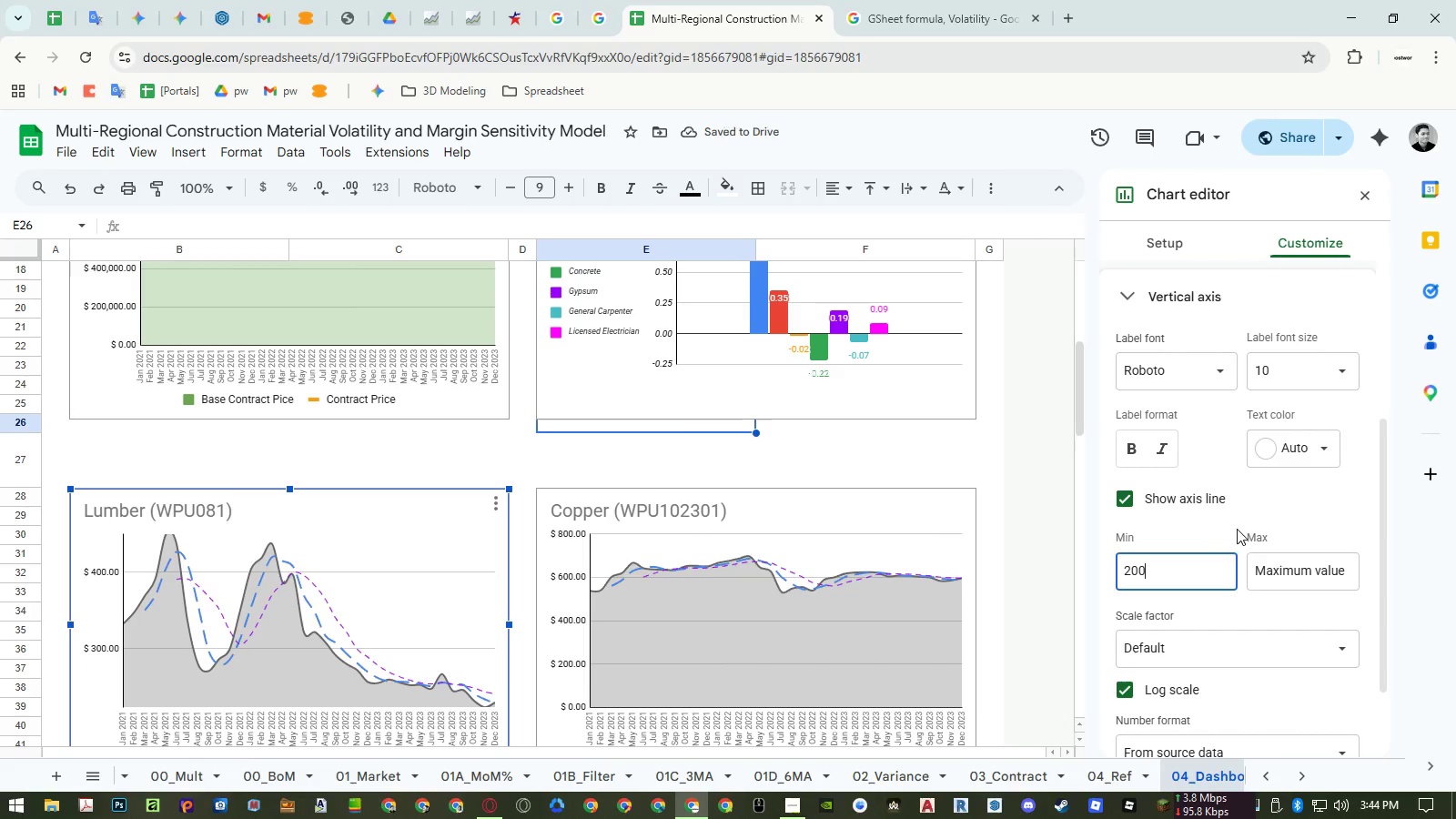 
left_click([1237, 529])
 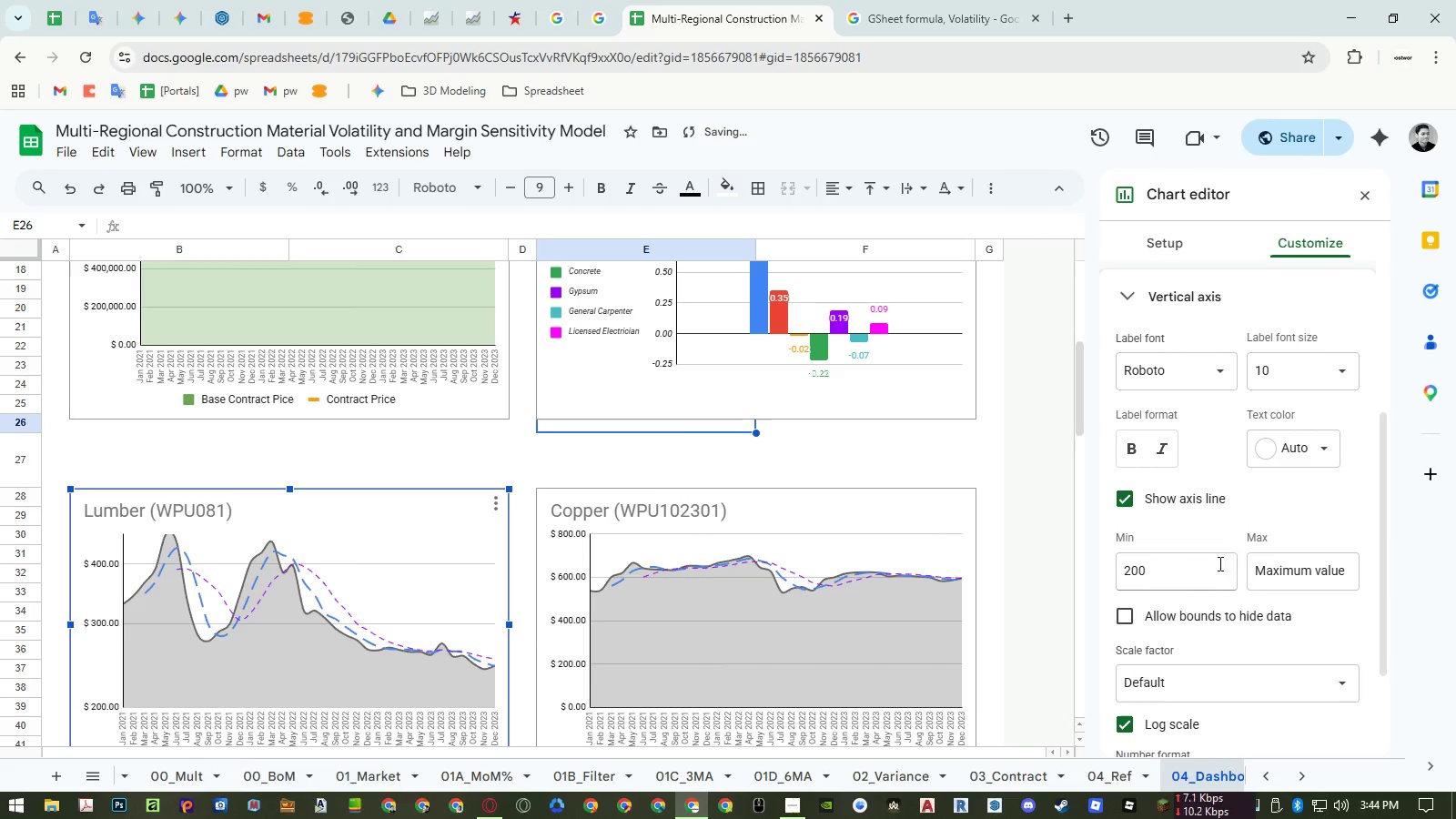 
left_click_drag(start_coordinate=[1191, 564], to_coordinate=[1056, 566])
 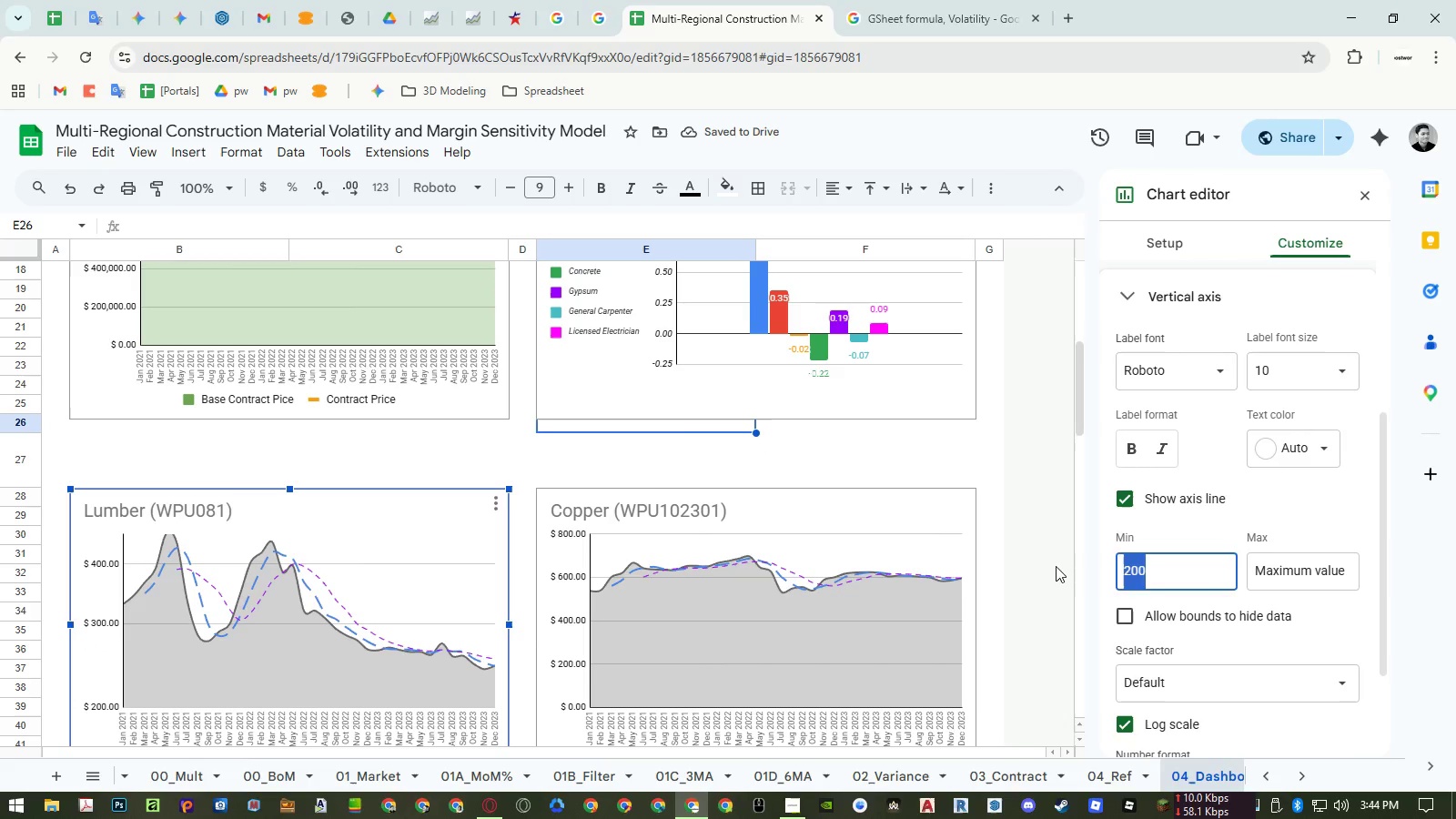 
key(Backspace)
 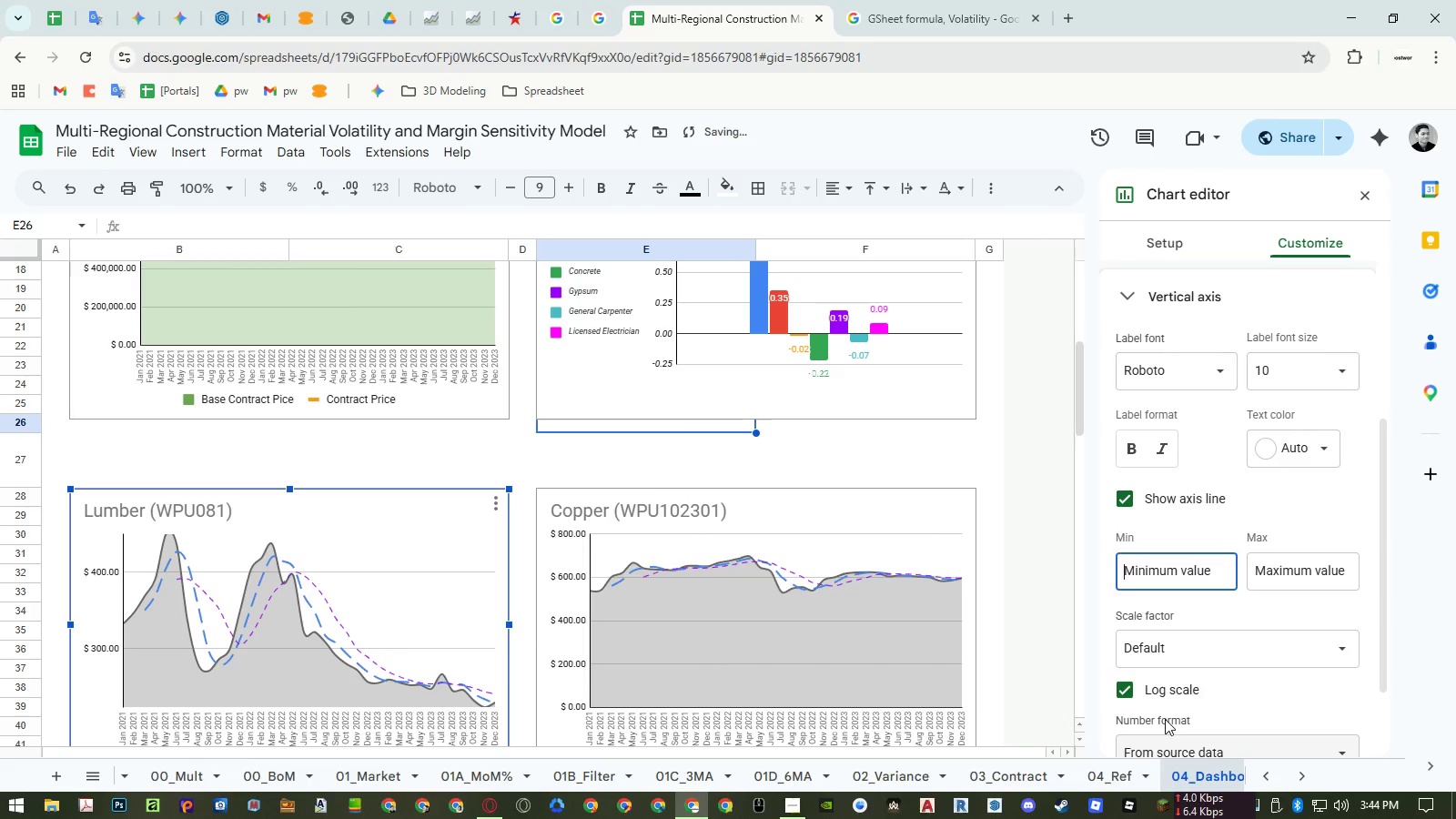 
left_click([1173, 688])
 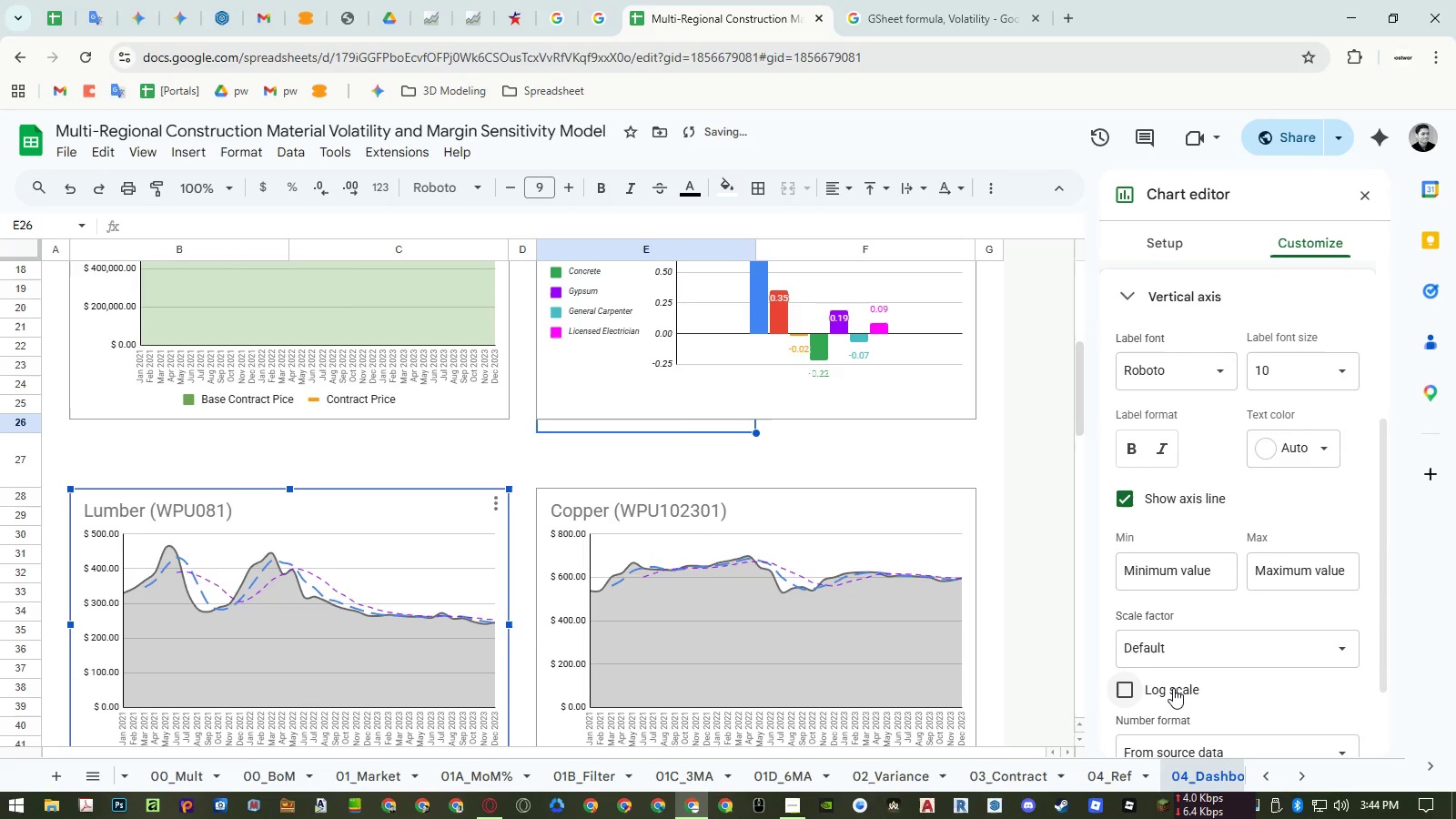 
left_click([1173, 688])
 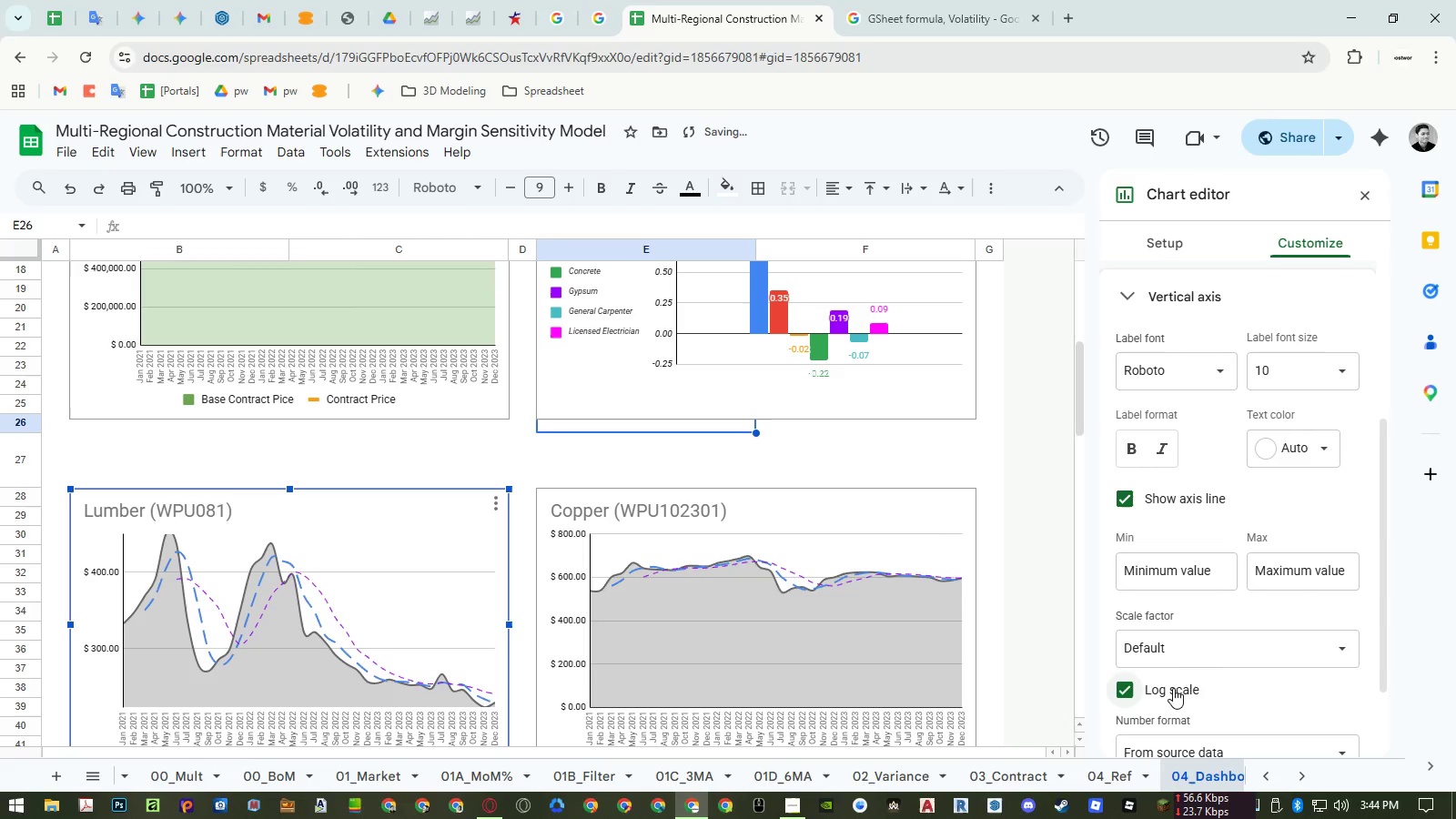 
left_click([1173, 688])
 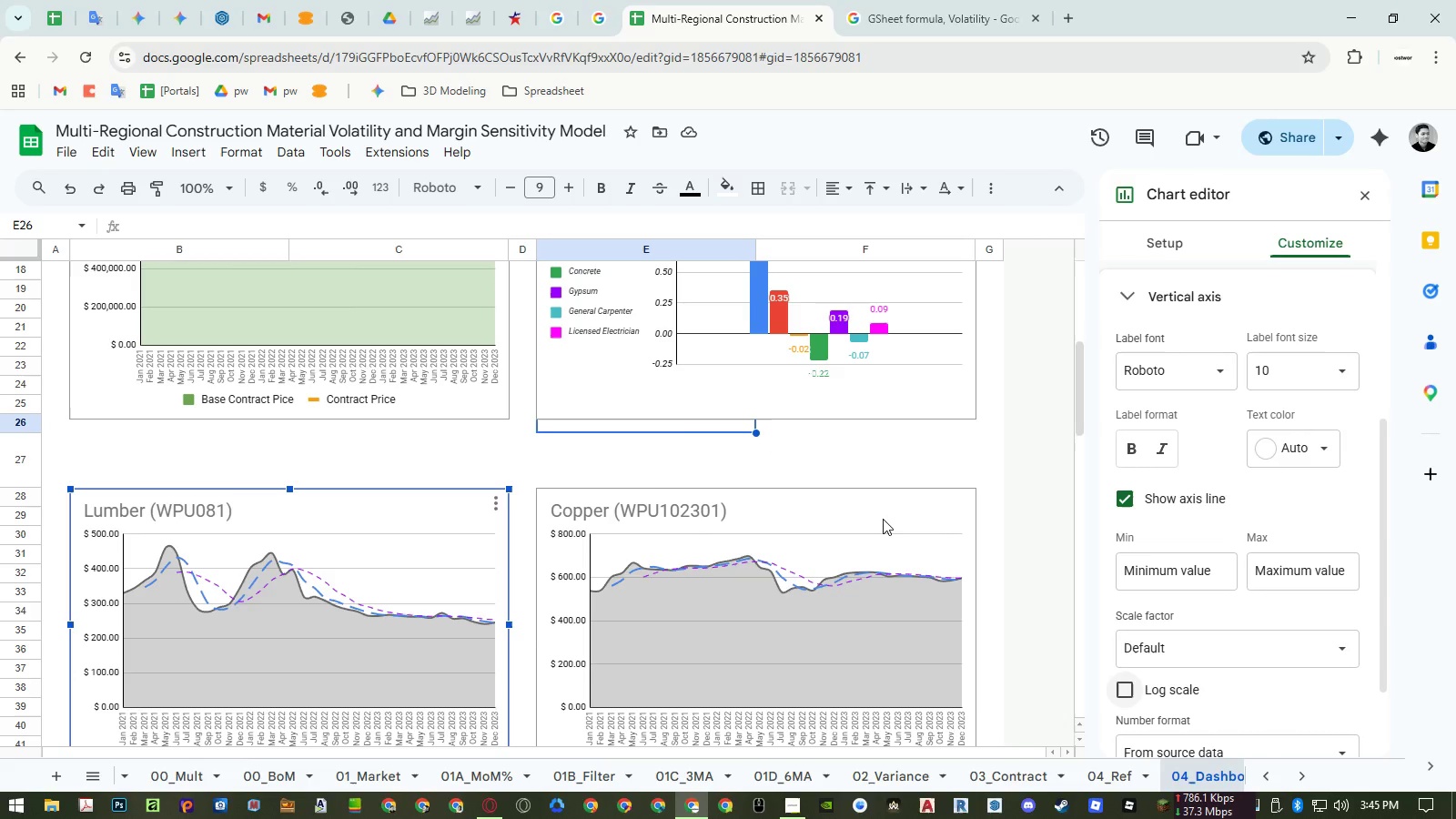 
wait(14.28)
 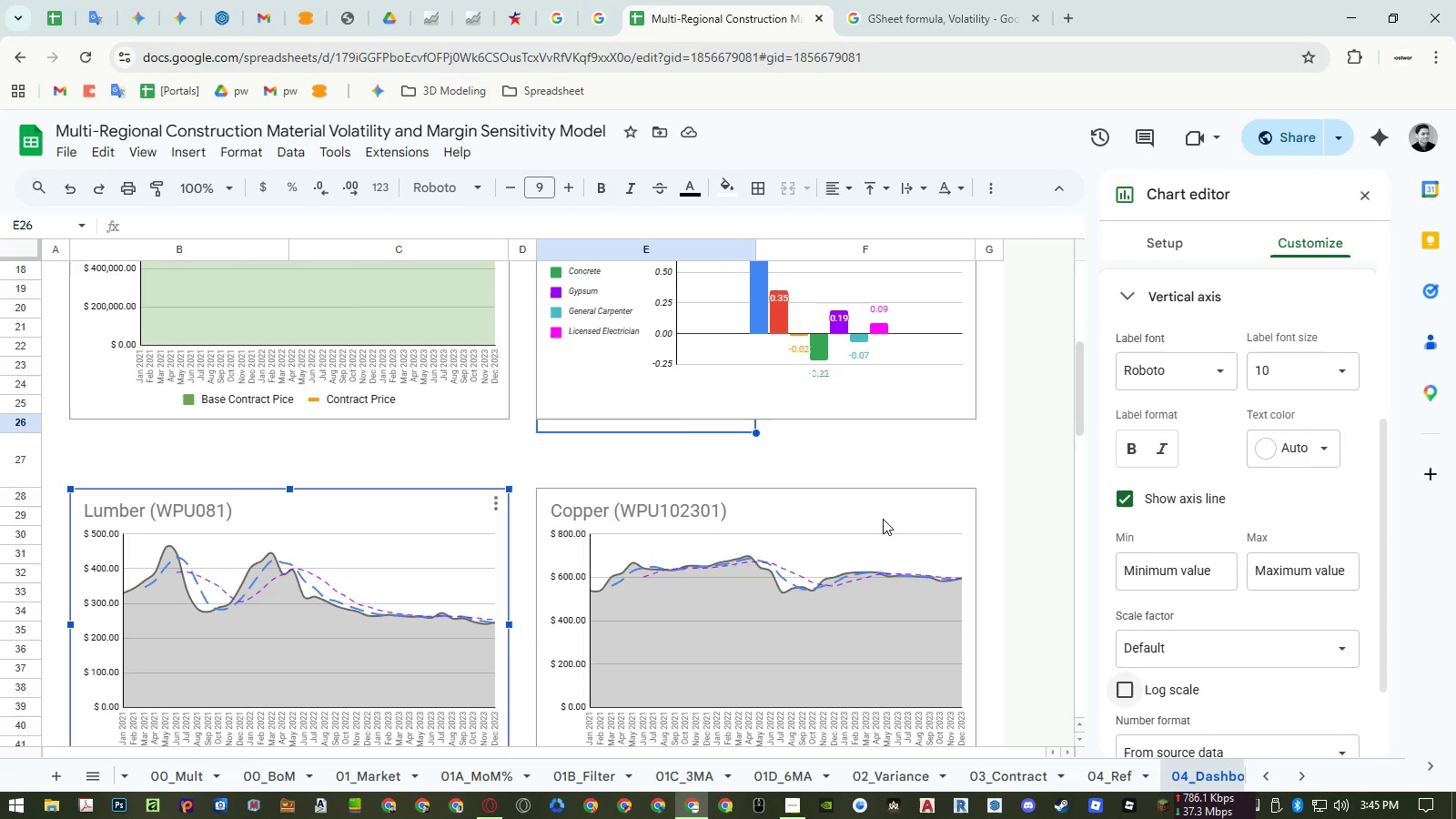 
left_click([1151, 231])
 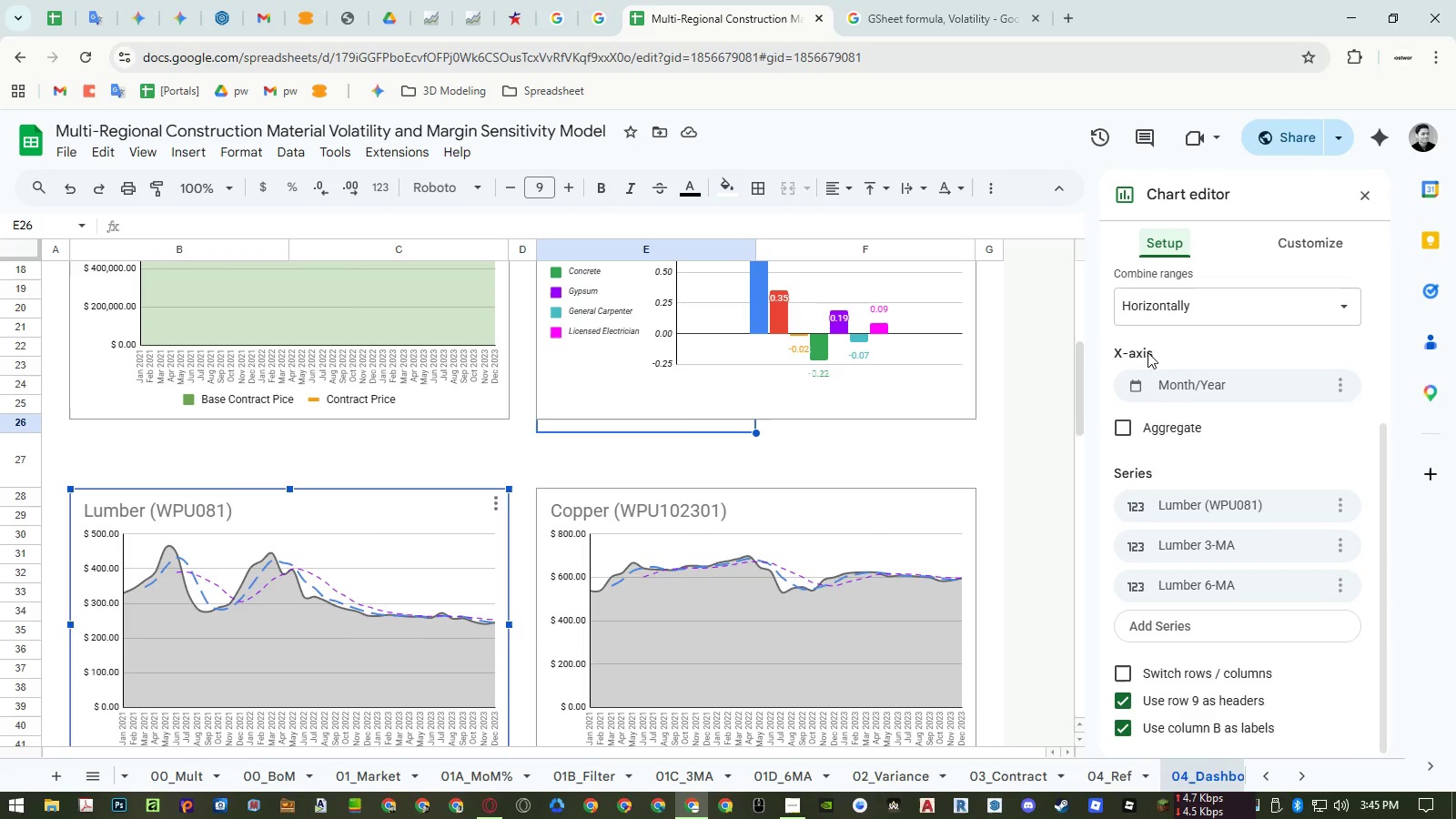 
scroll: coordinate [1200, 414], scroll_direction: up, amount: 3.0
 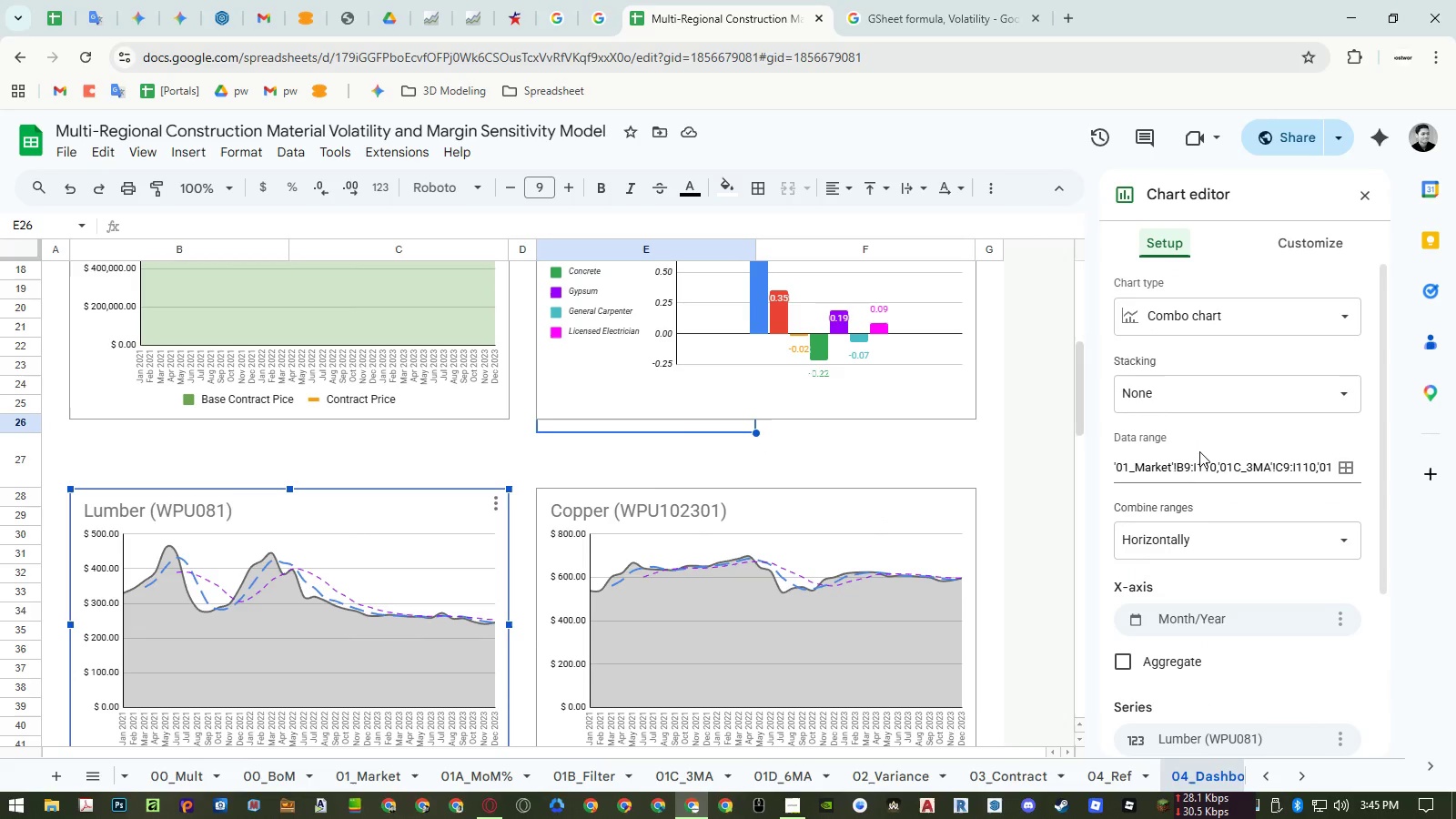 
double_click([1208, 462])
 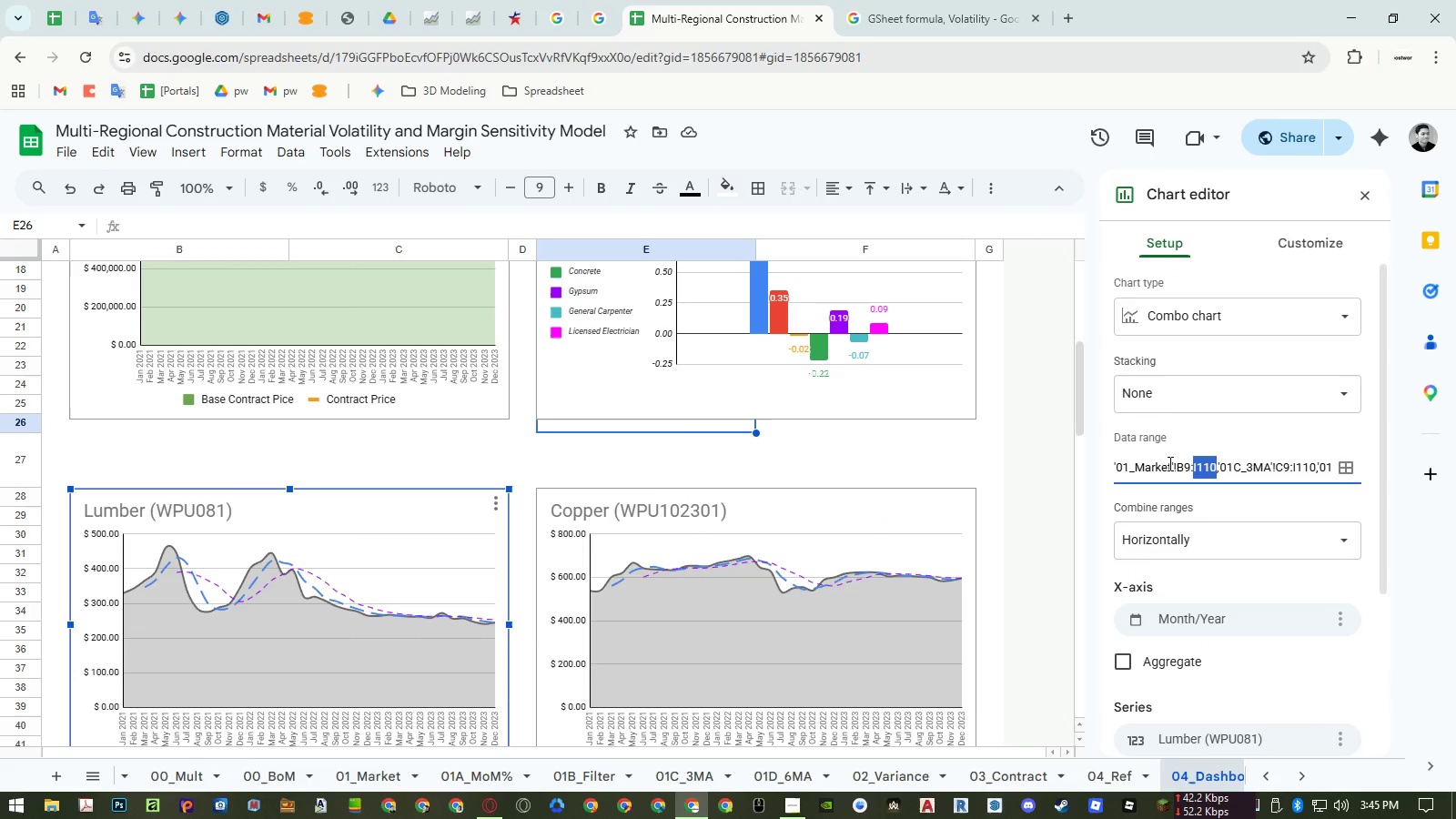 
left_click([1168, 463])
 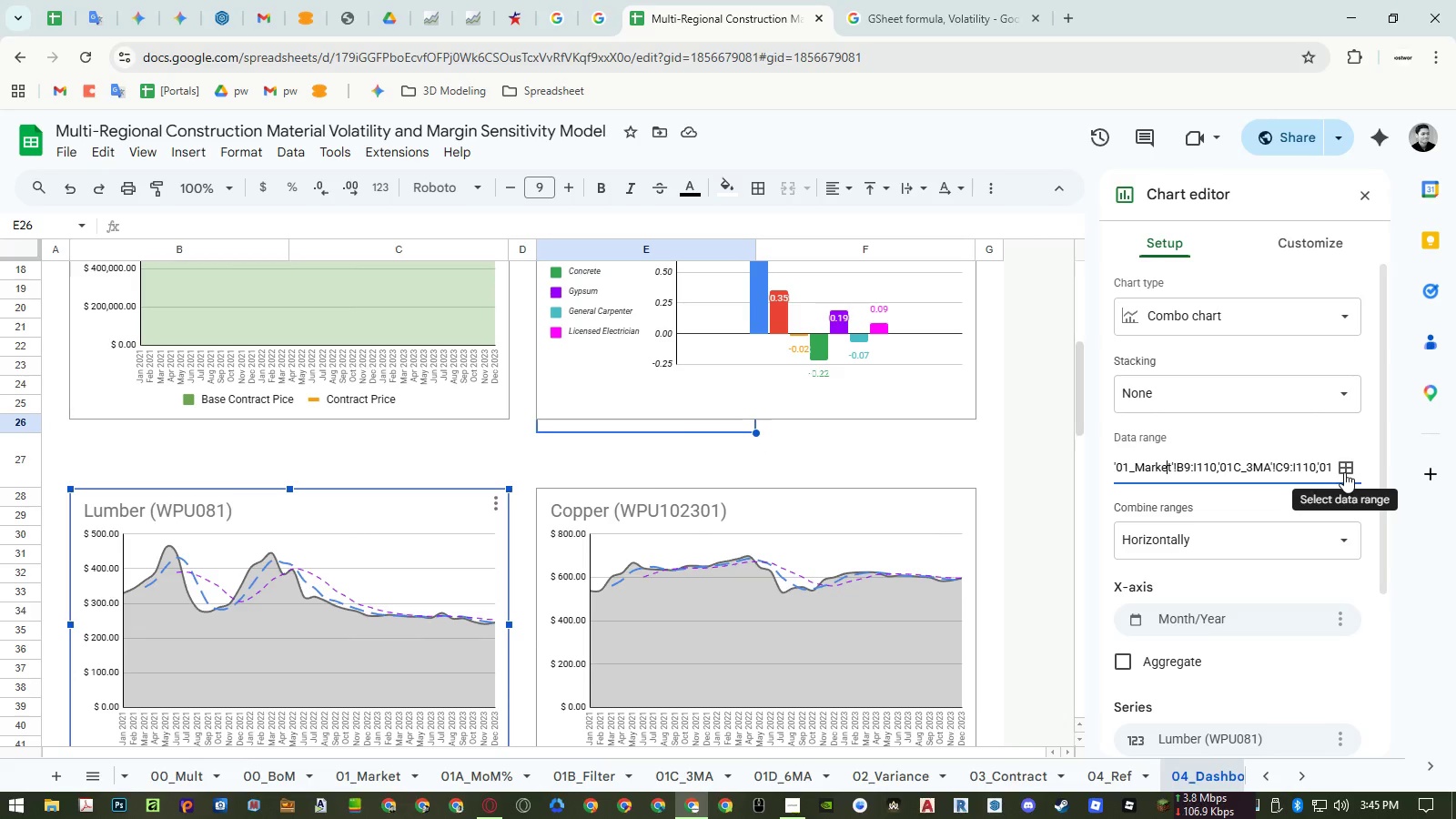 
left_click([1344, 472])
 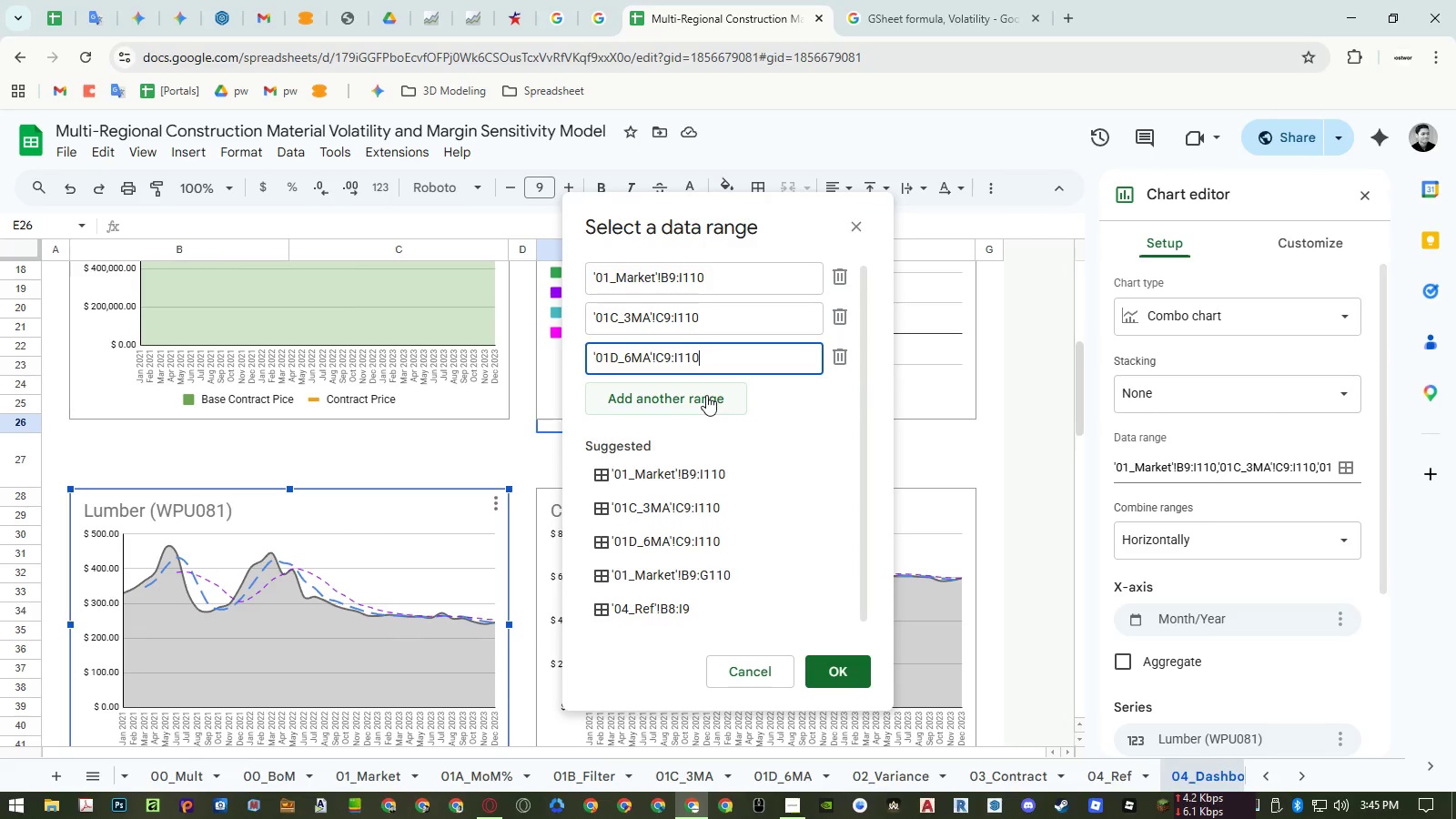 
wait(9.3)
 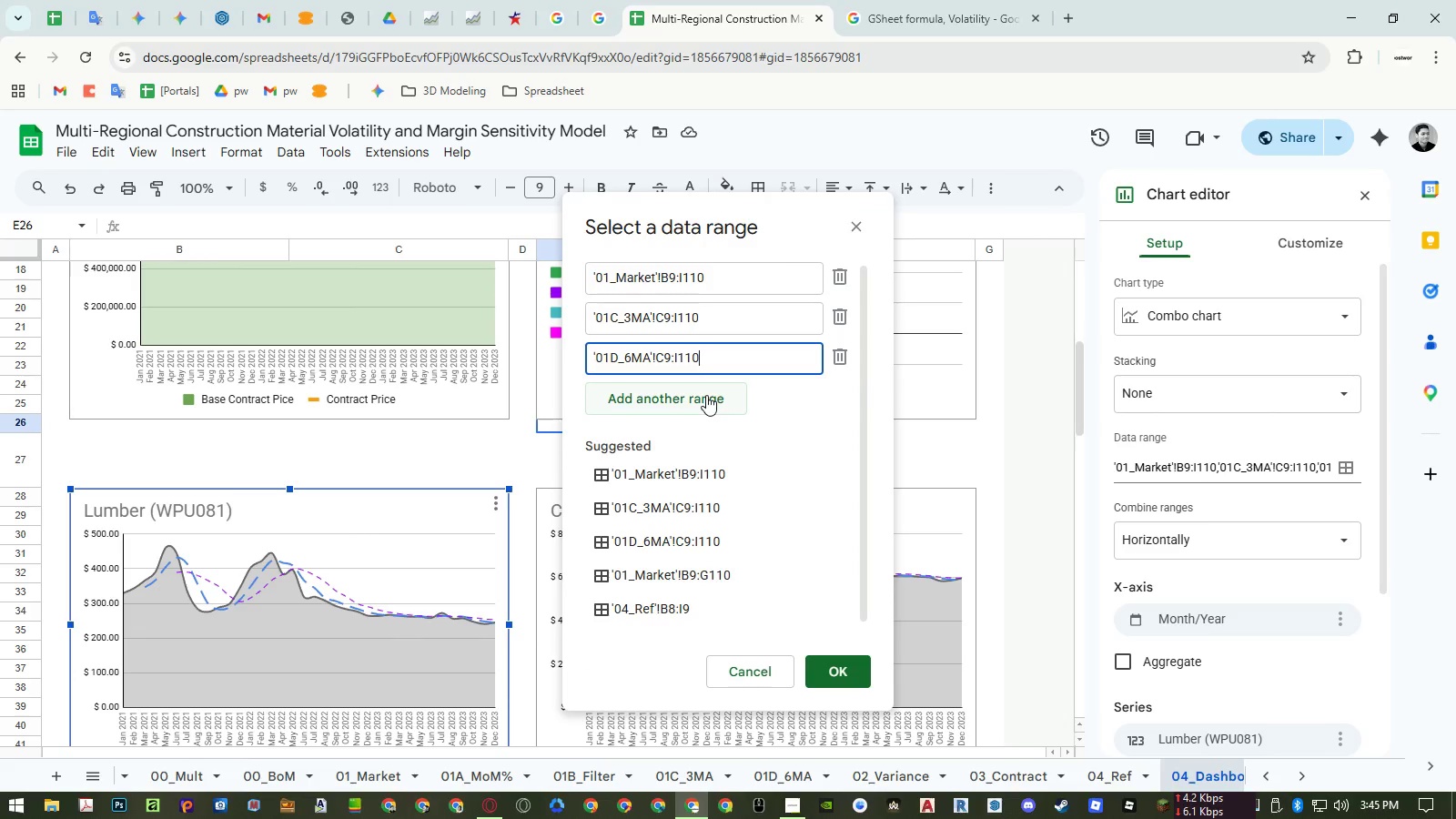 
left_click([706, 395])
 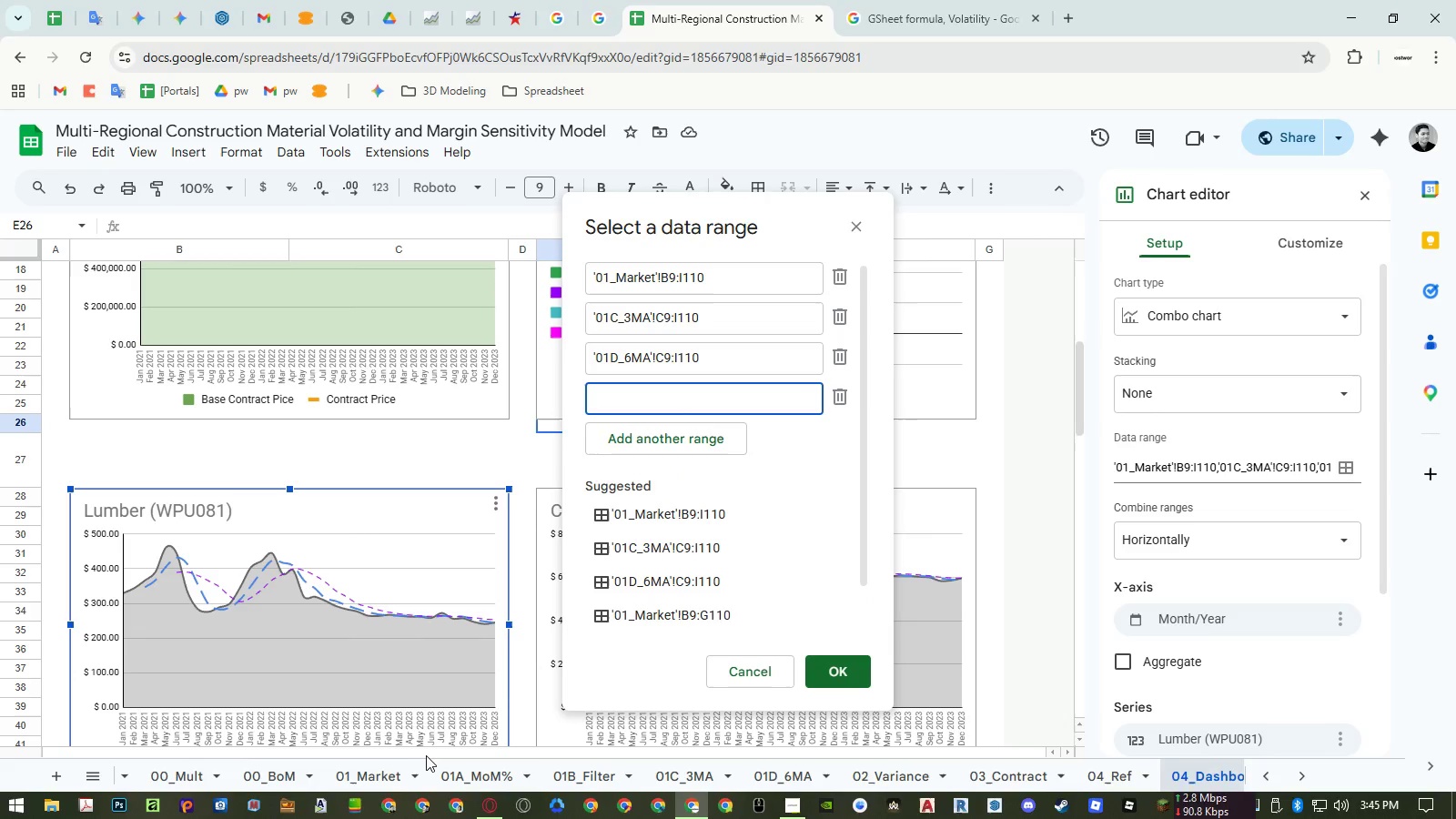 
left_click([507, 780])
 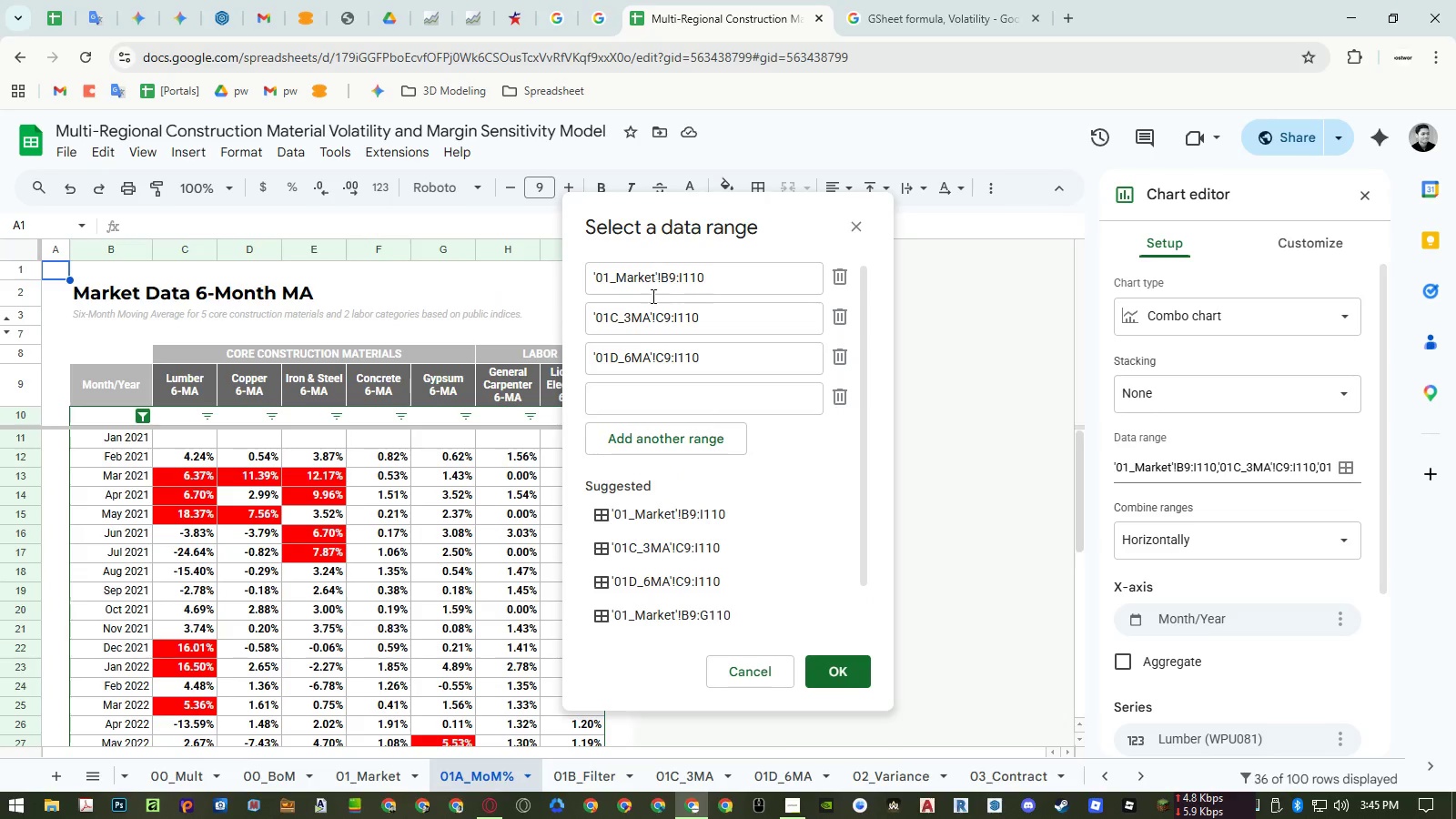 
wait(5.91)
 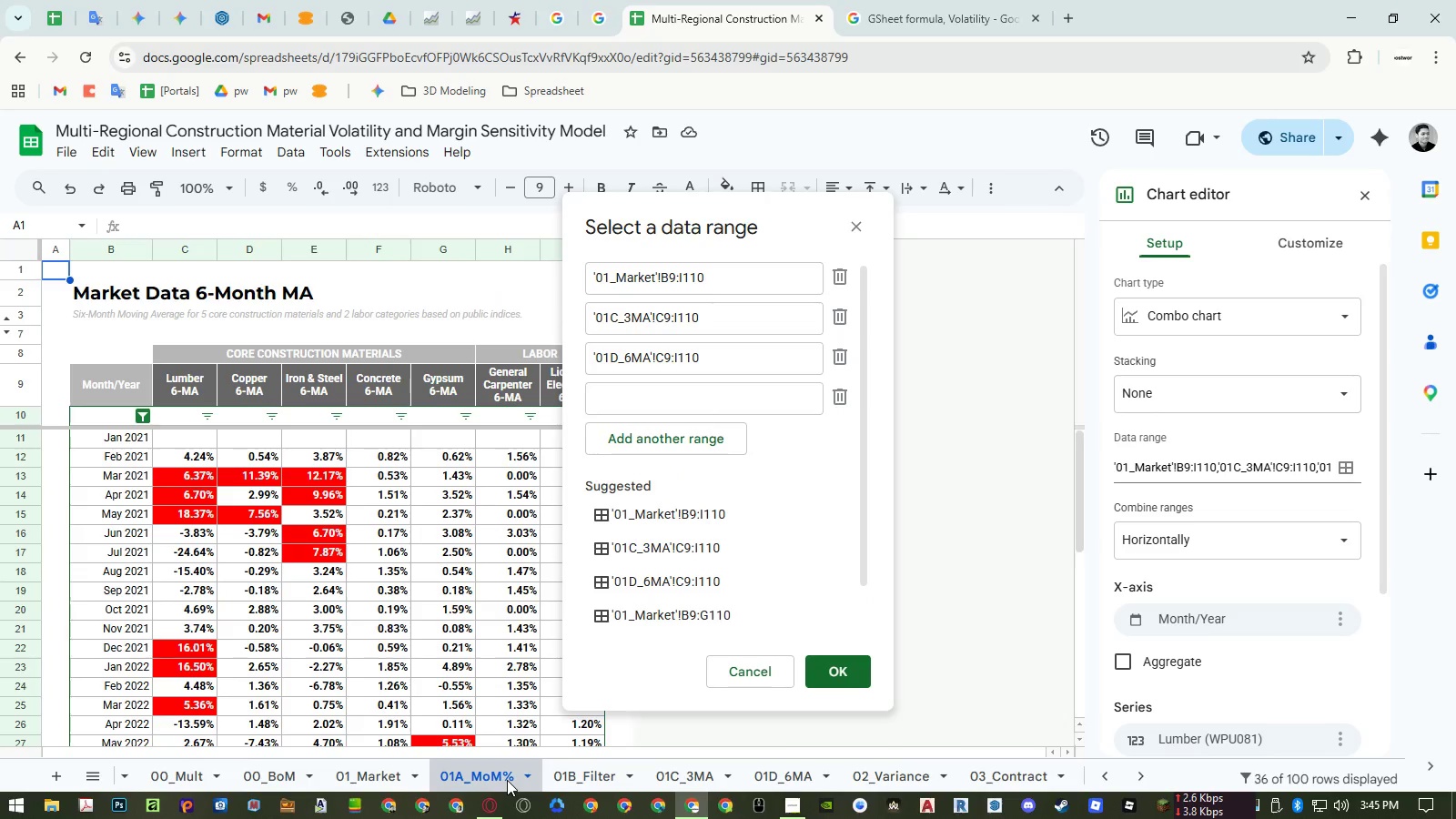 
left_click([562, 769])
 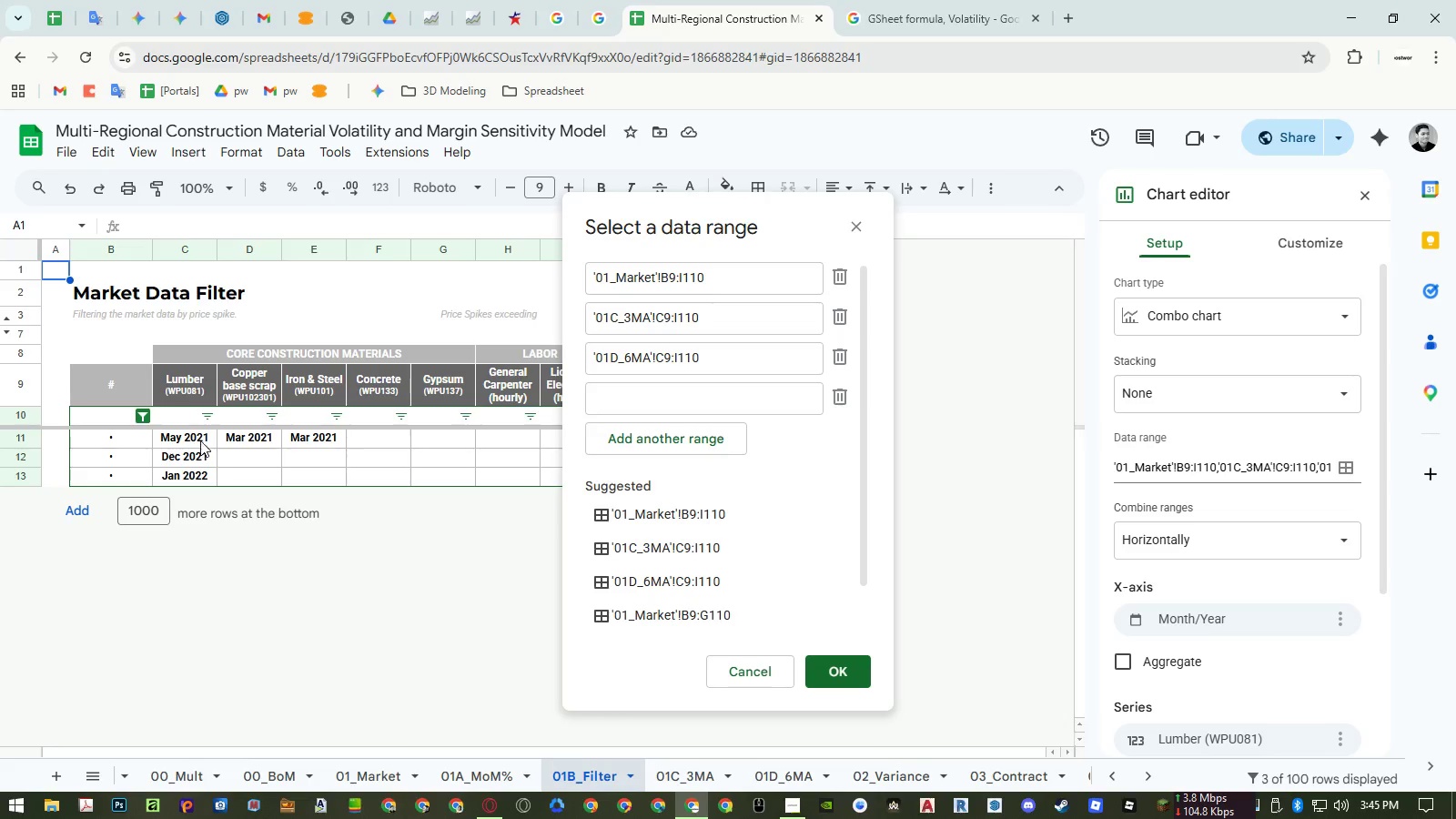 
left_click_drag(start_coordinate=[189, 394], to_coordinate=[189, 476])
 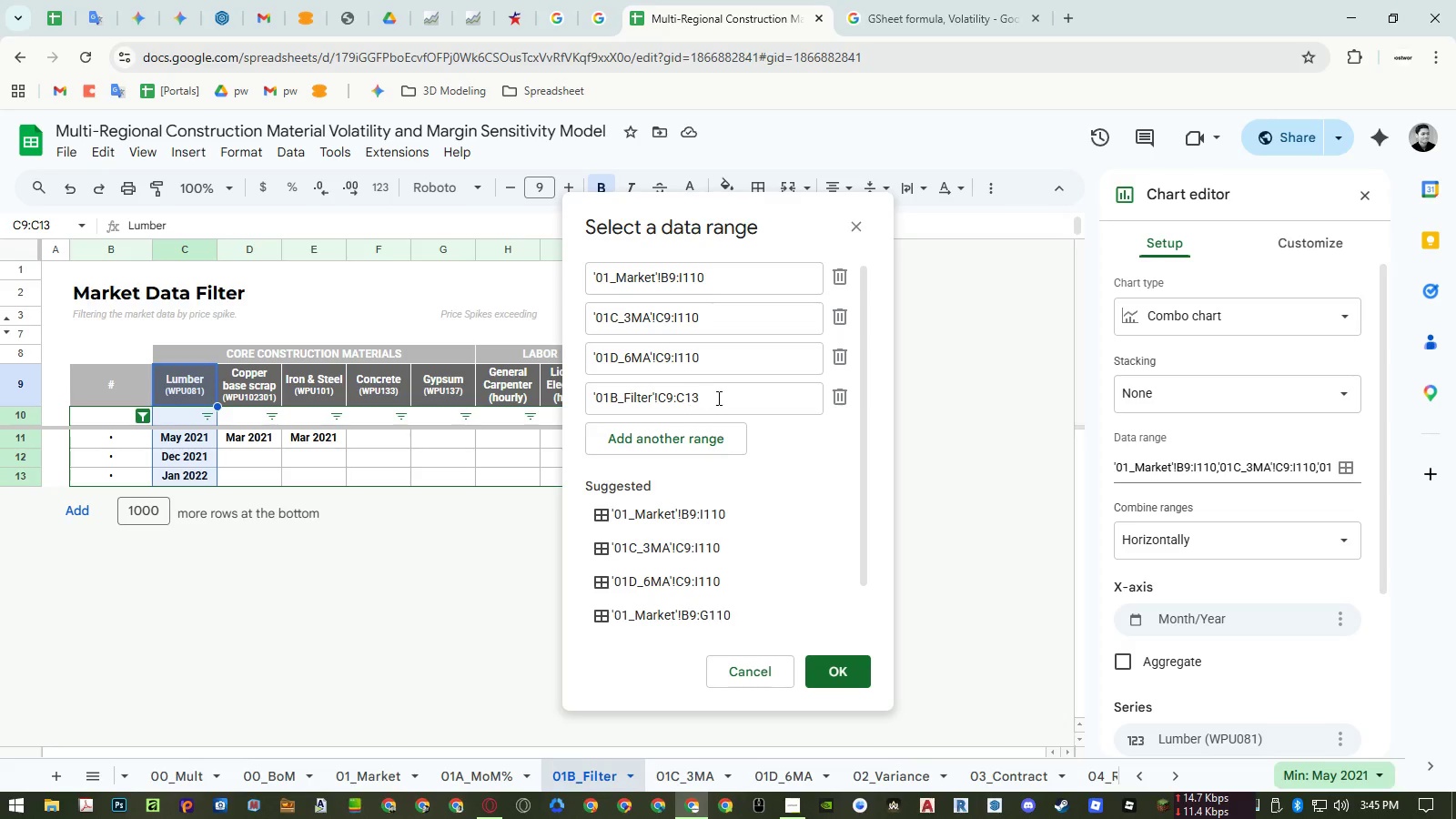 
left_click([719, 398])
 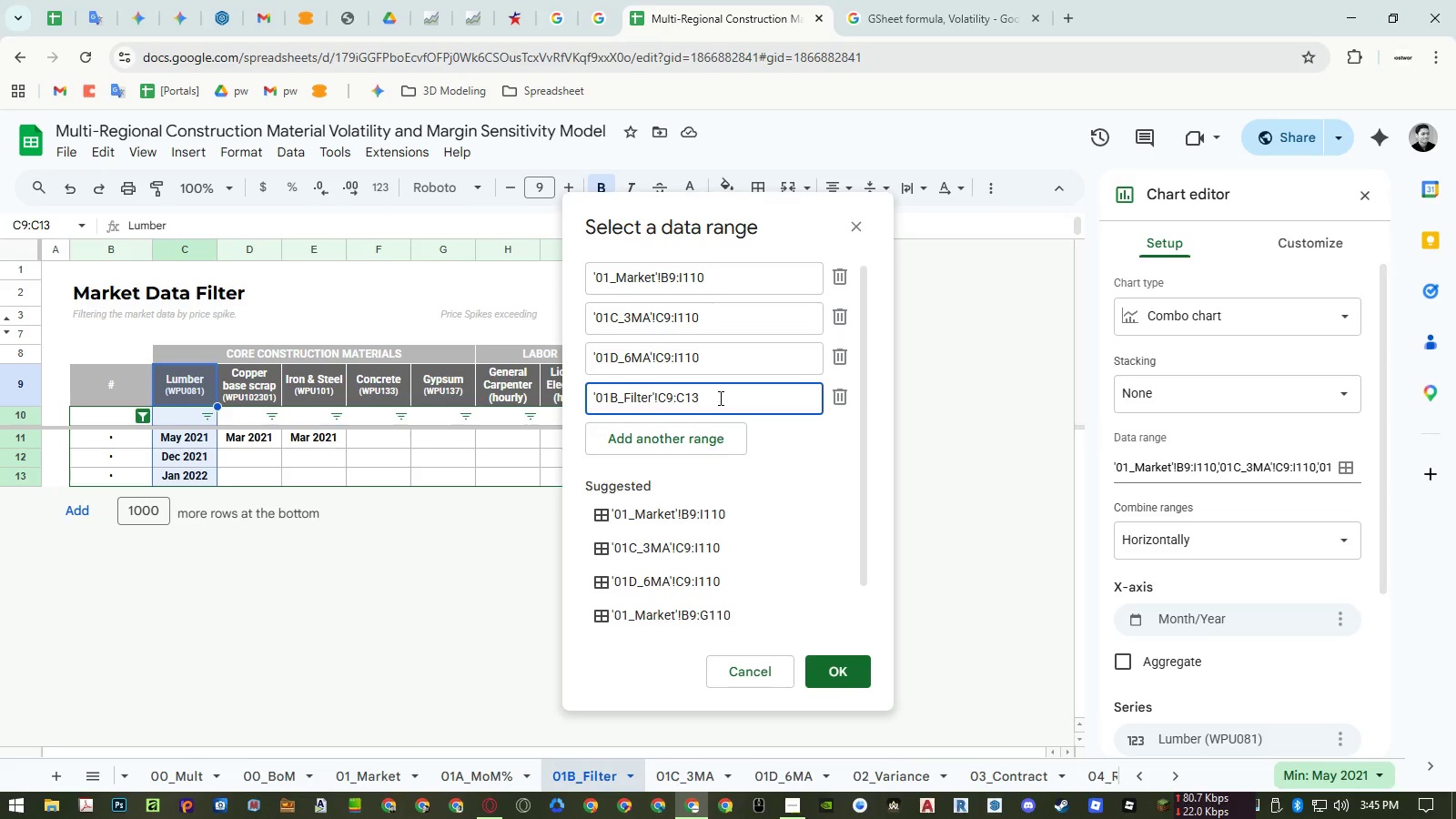 
key(Backspace)
 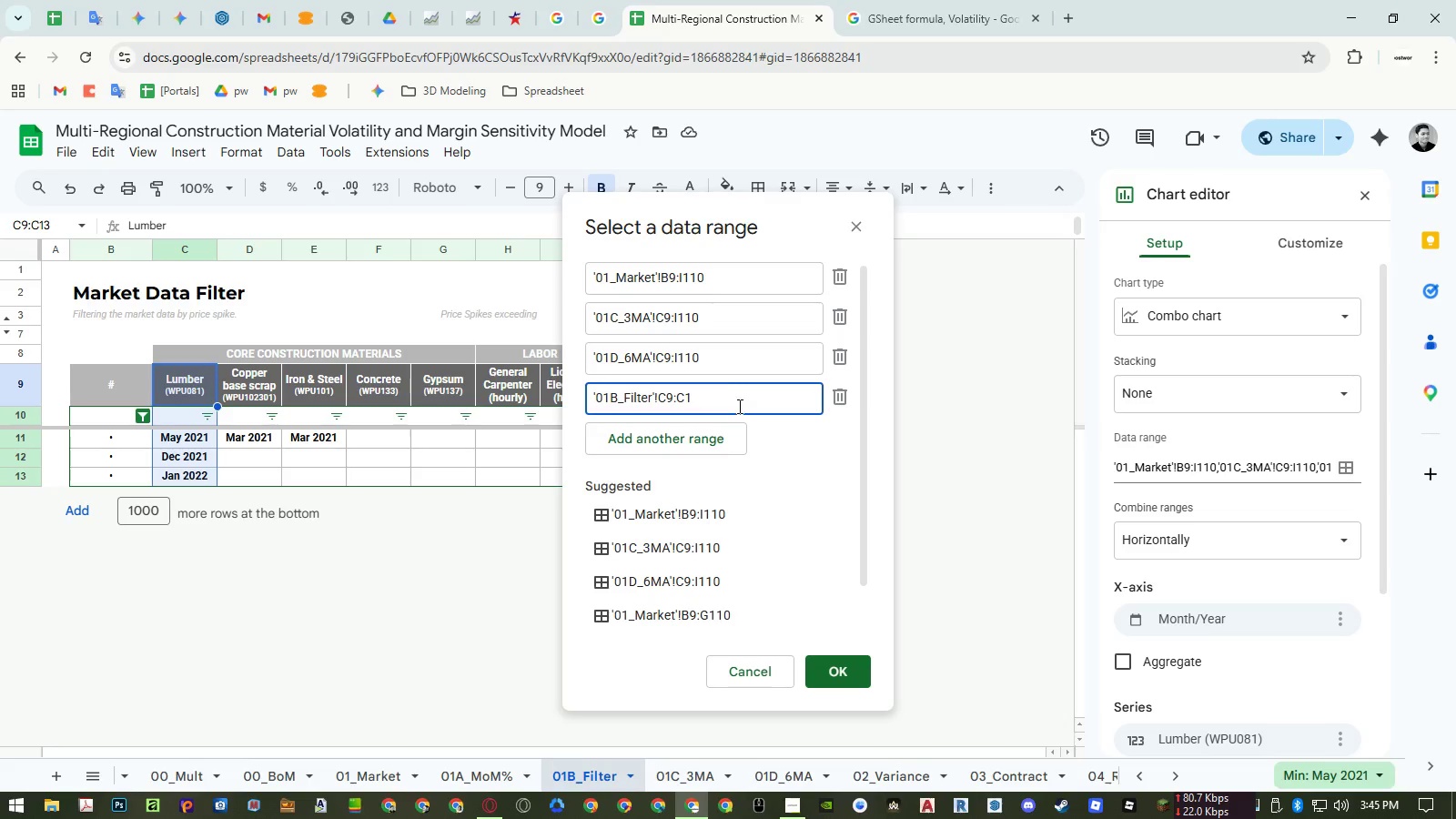 
key(Backspace)
 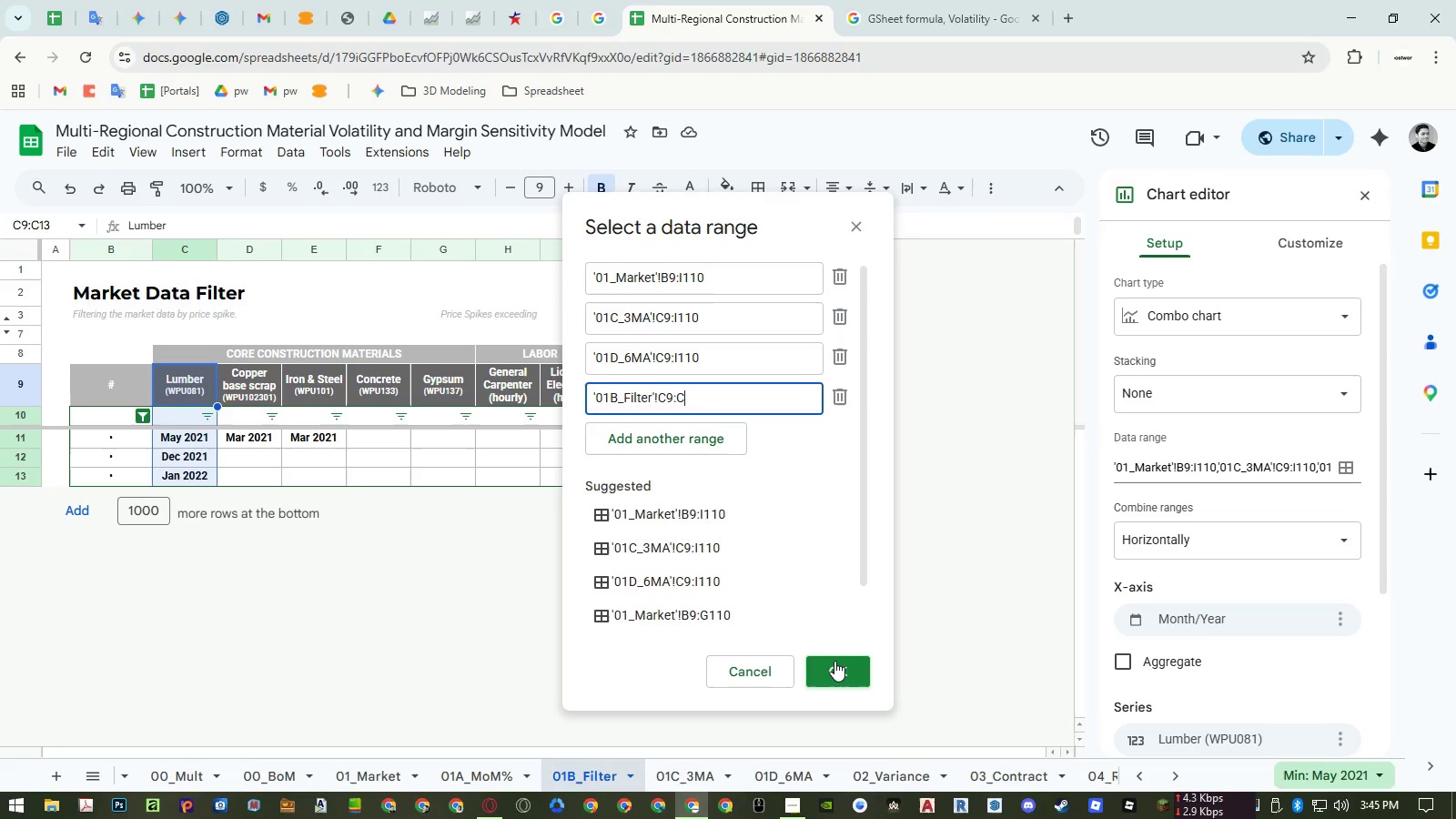 
left_click([835, 661])
 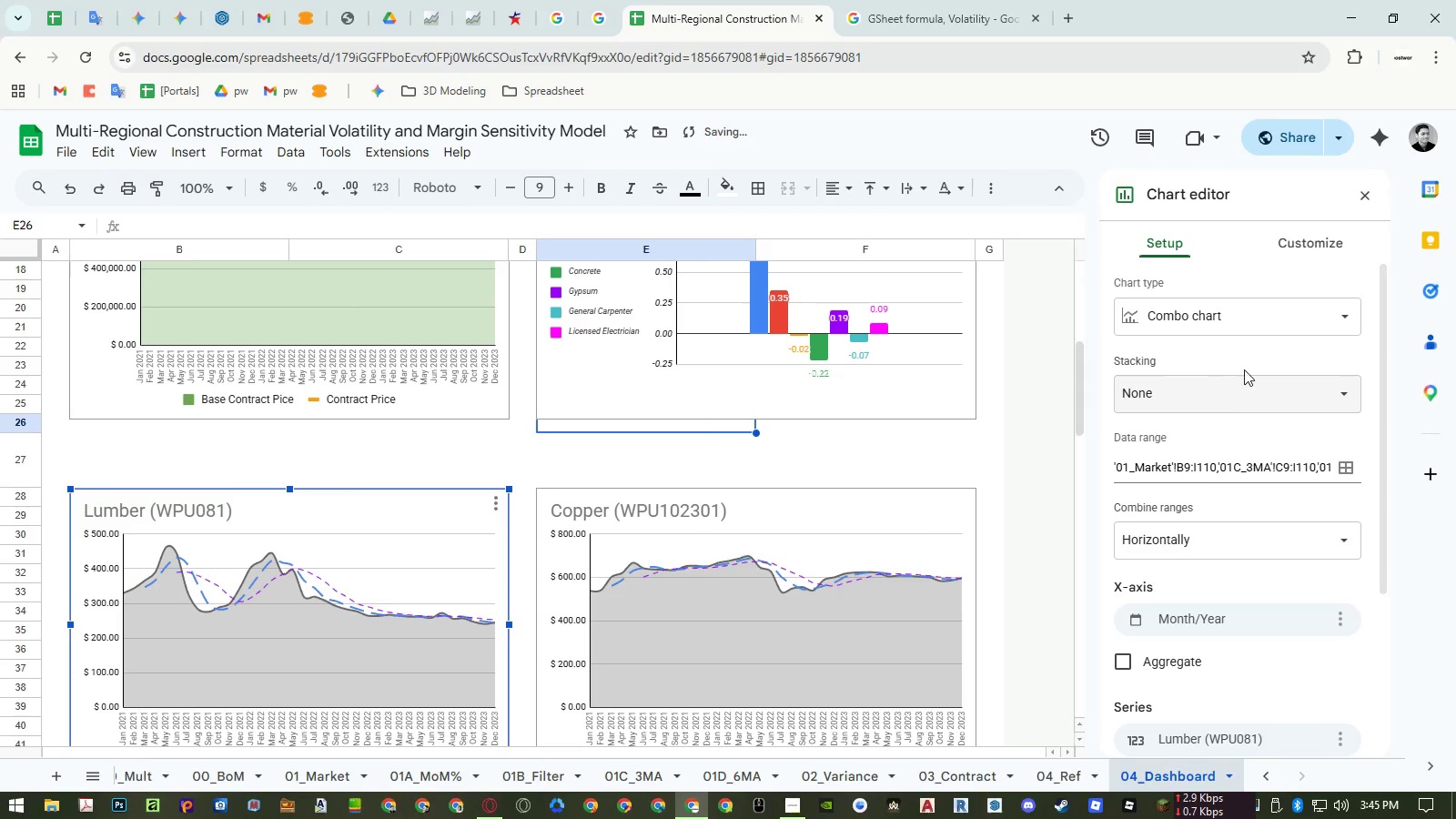 
scroll: coordinate [1279, 395], scroll_direction: up, amount: 4.0
 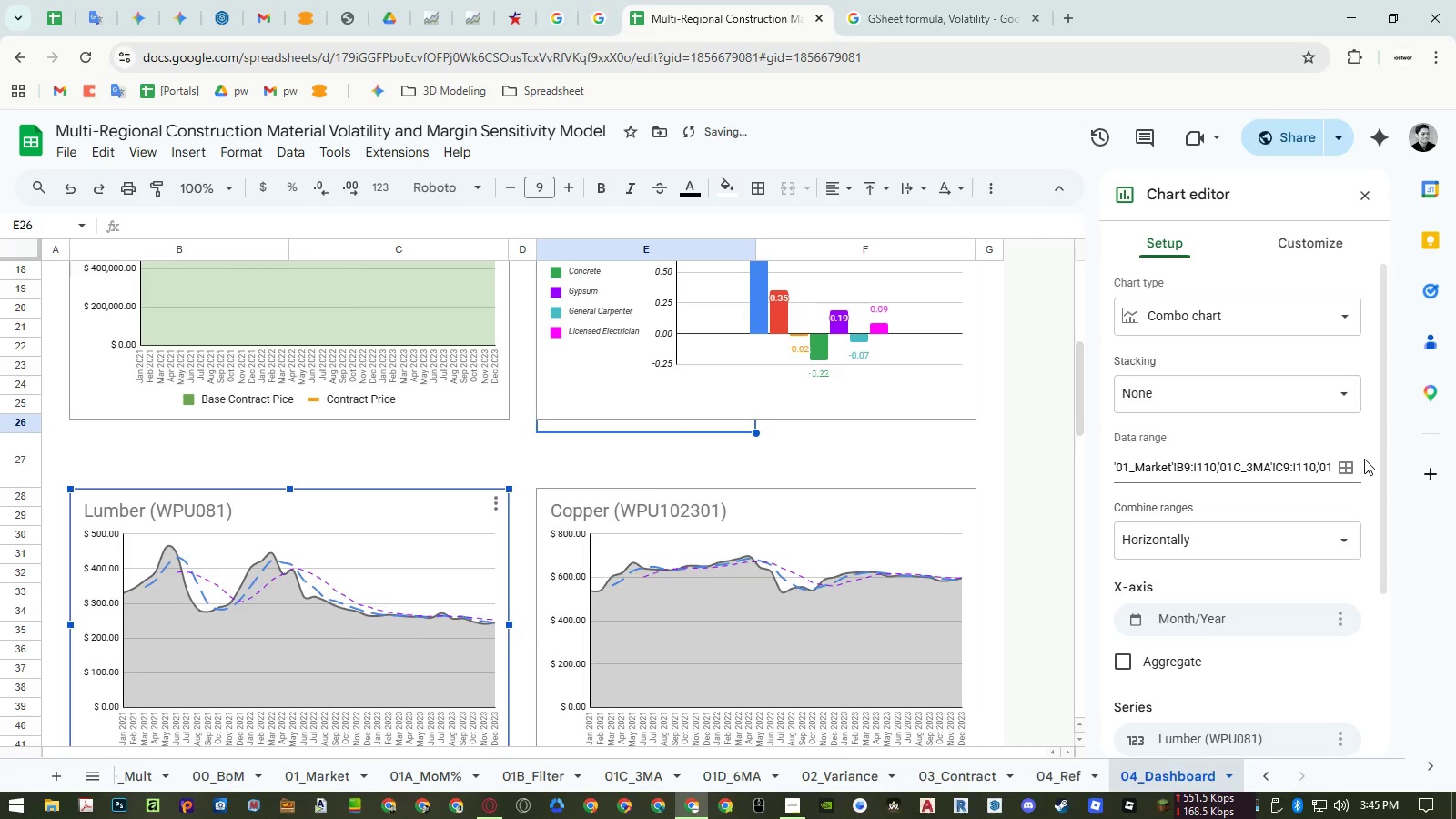 
left_click([1340, 470])
 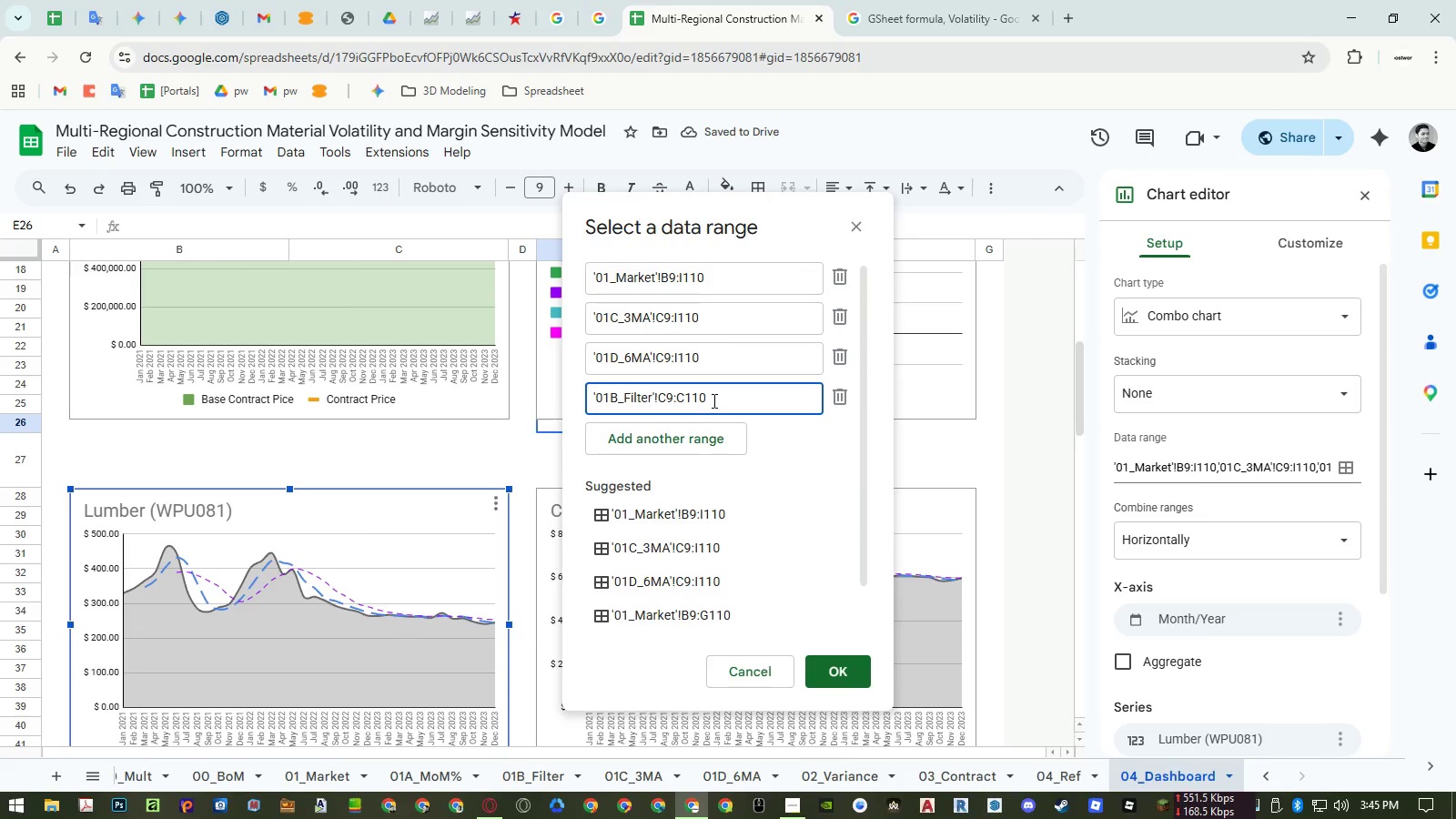 
double_click([713, 400])
 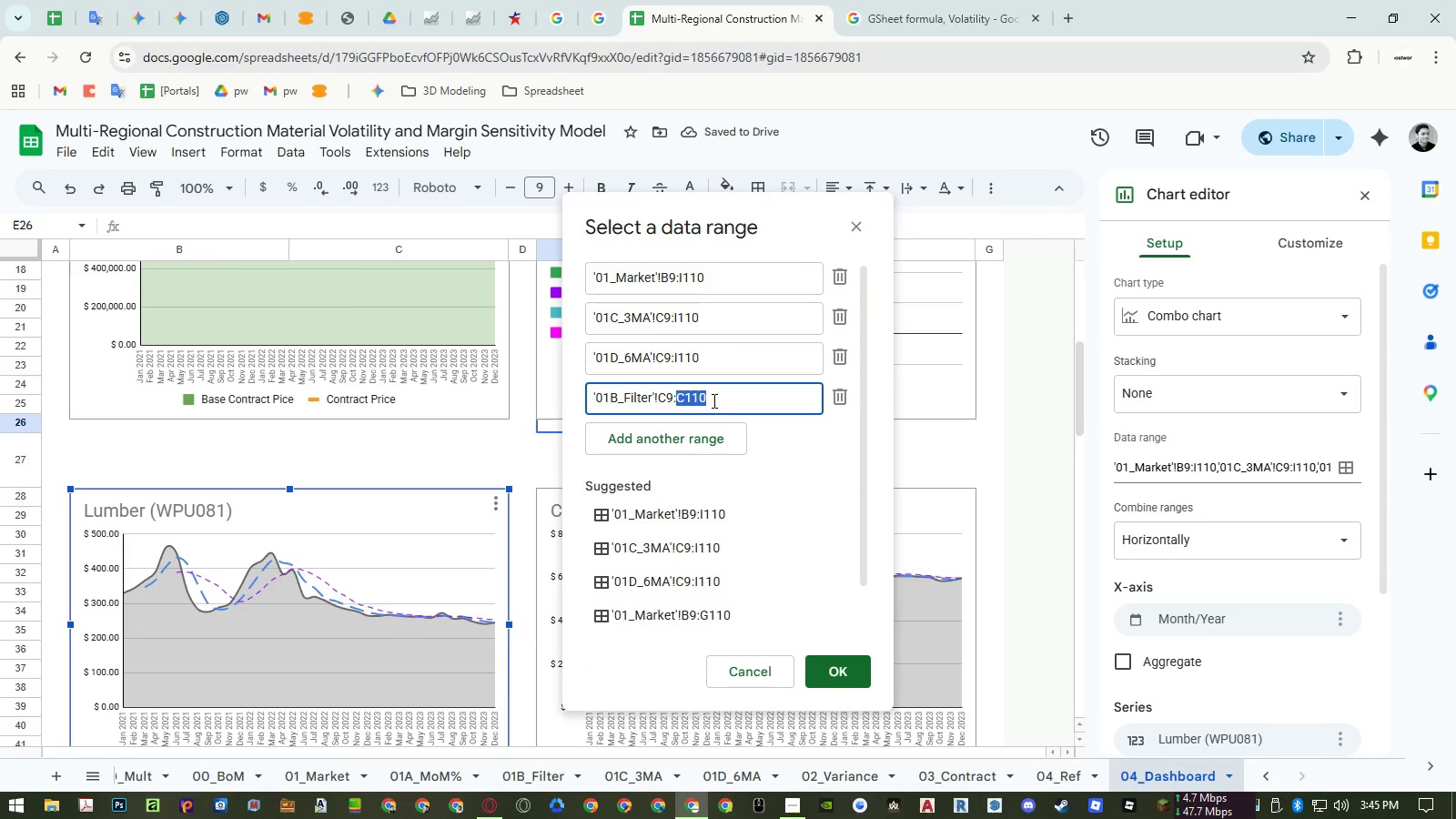 
triple_click([713, 400])
 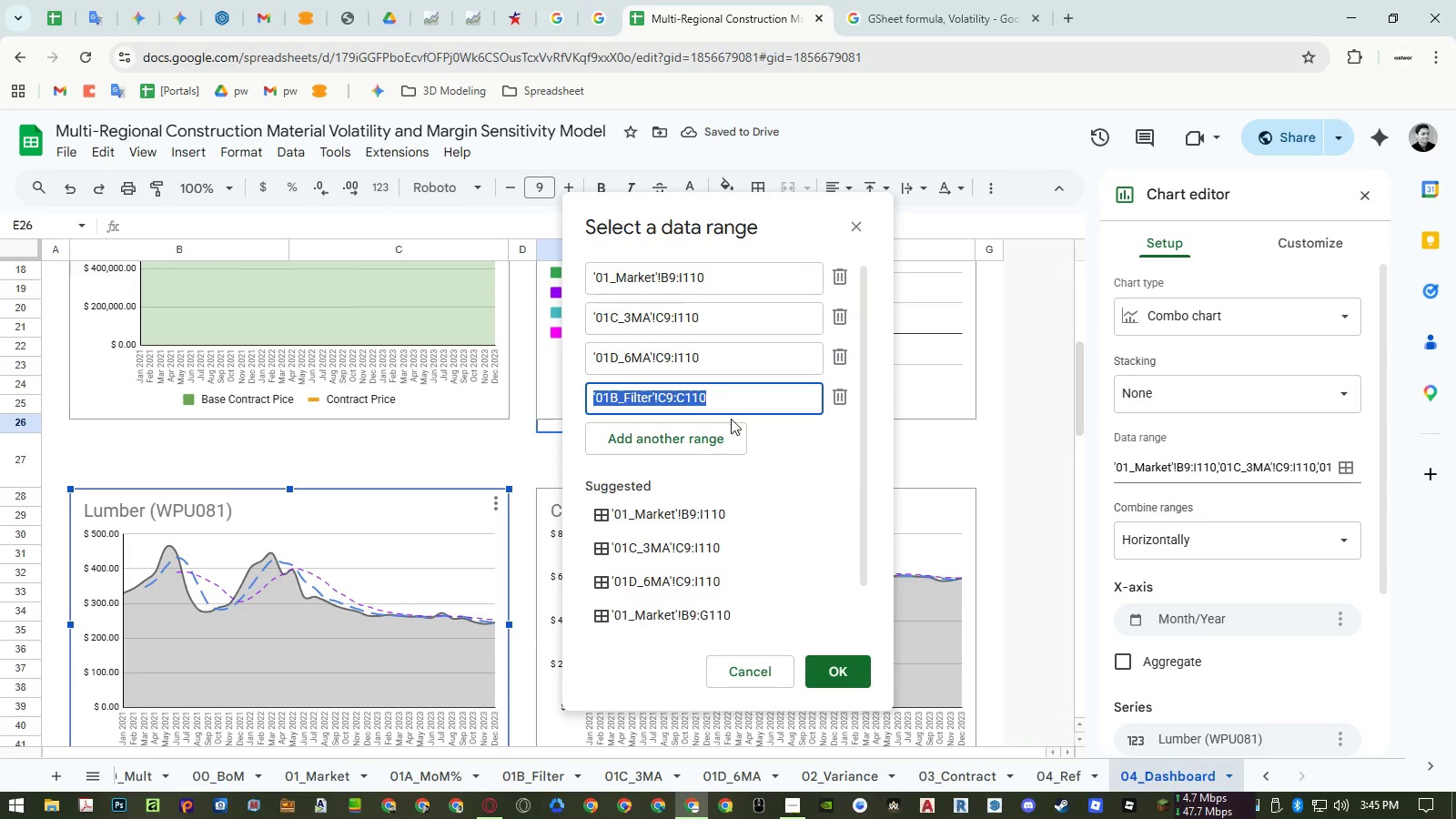 
key(Control+ControlLeft)
 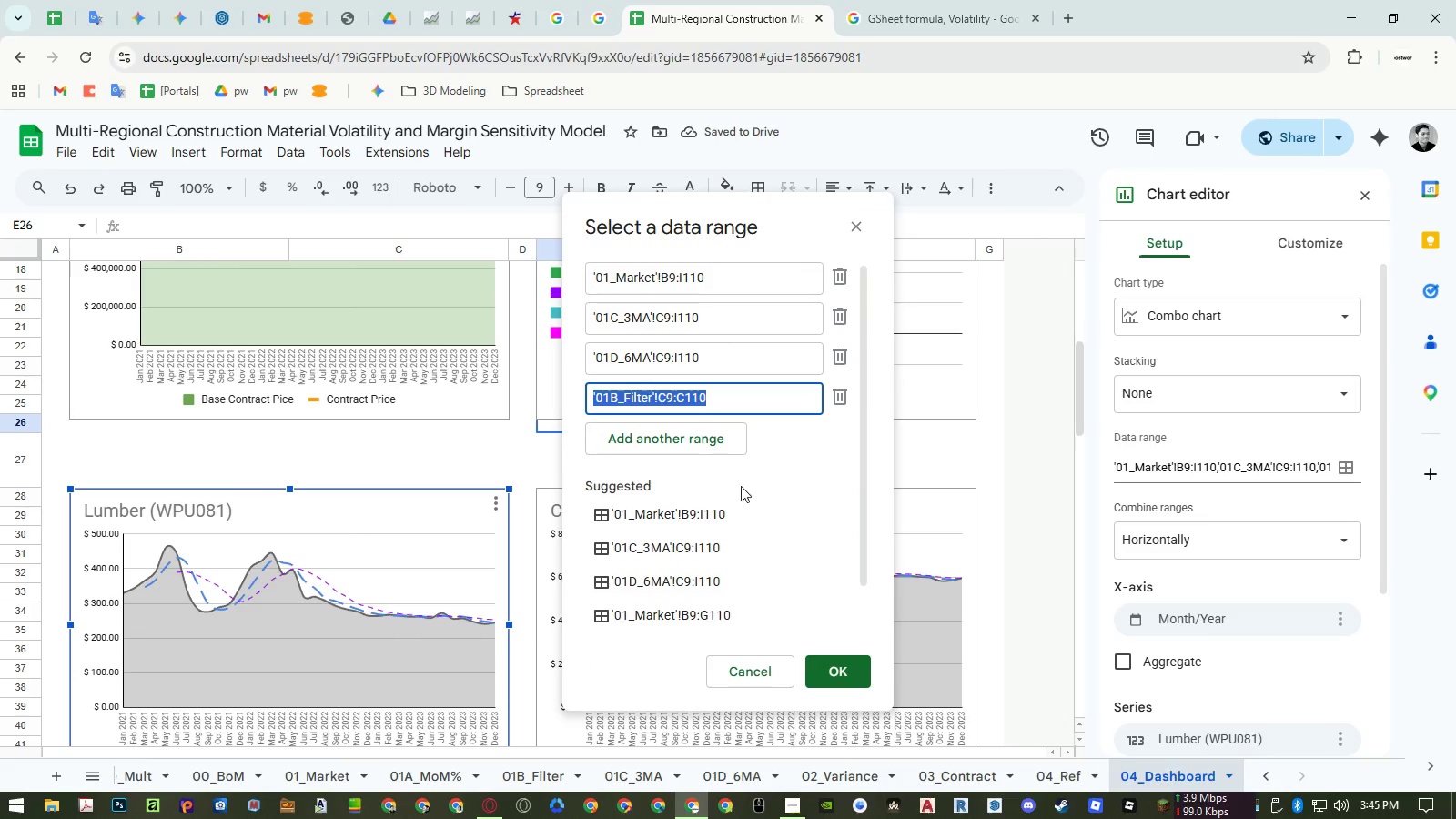 
key(Control+ControlLeft)
 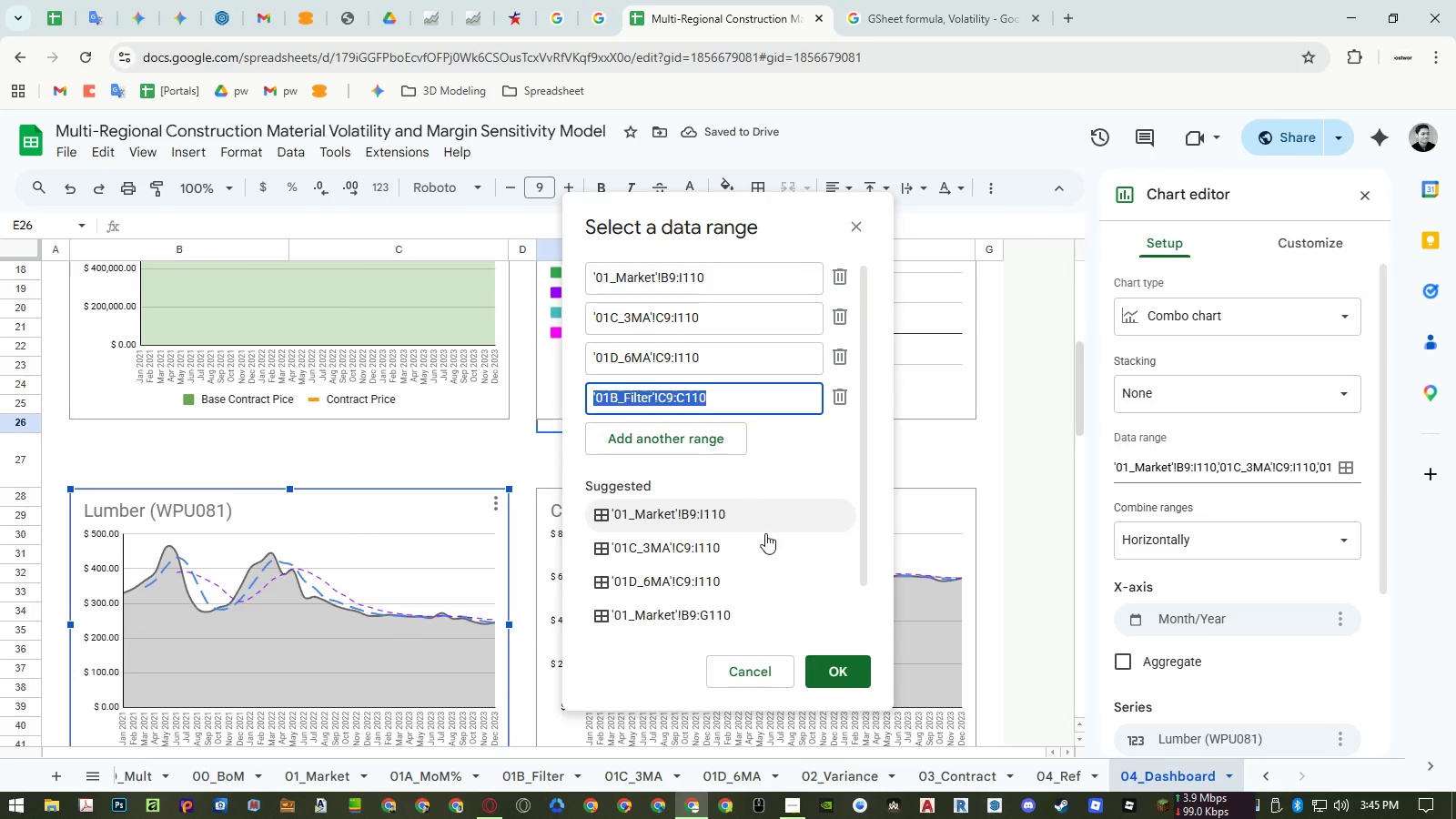 
key(Control+C)
 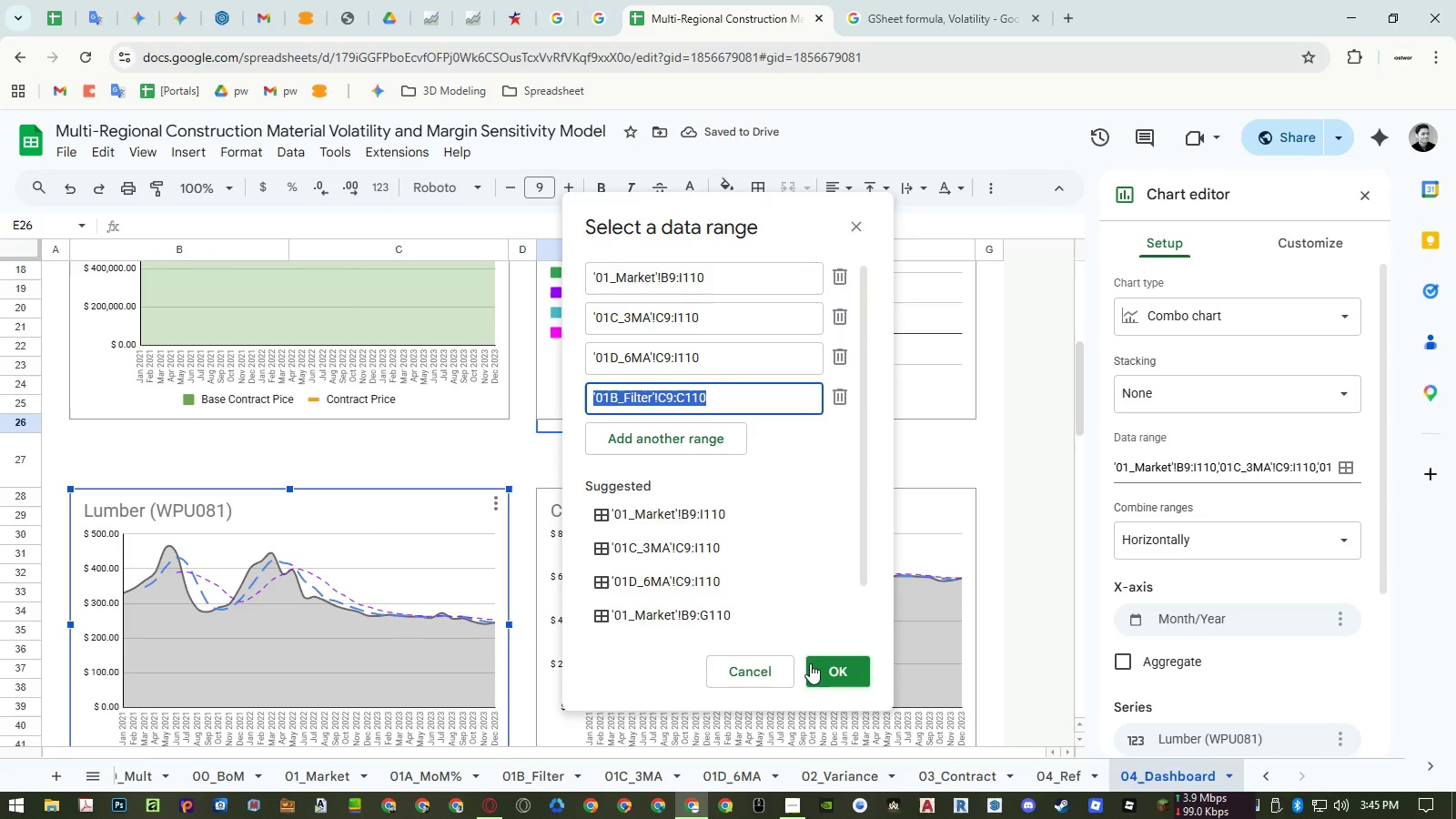 
left_click([815, 663])
 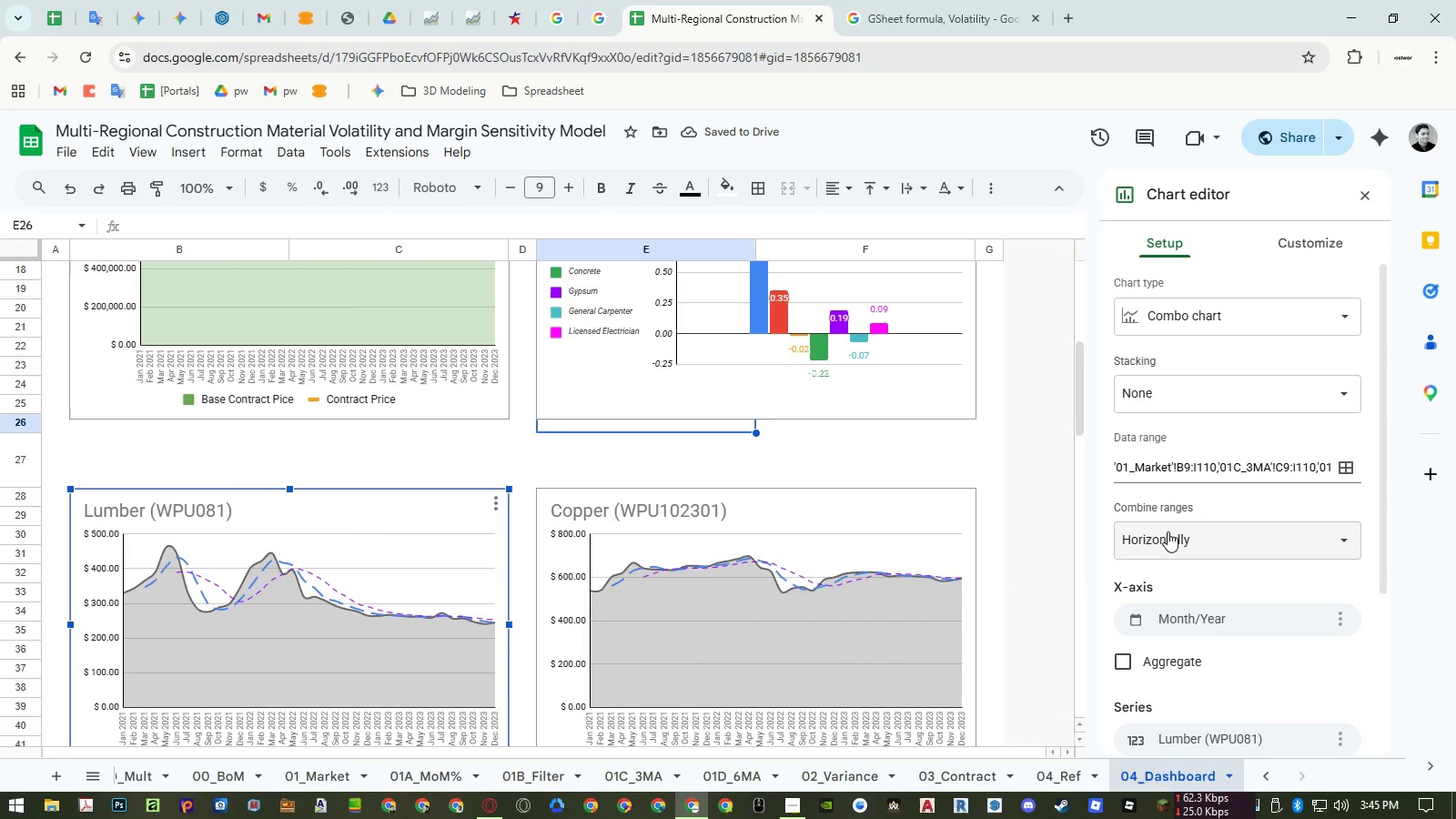 
left_click([1294, 244])
 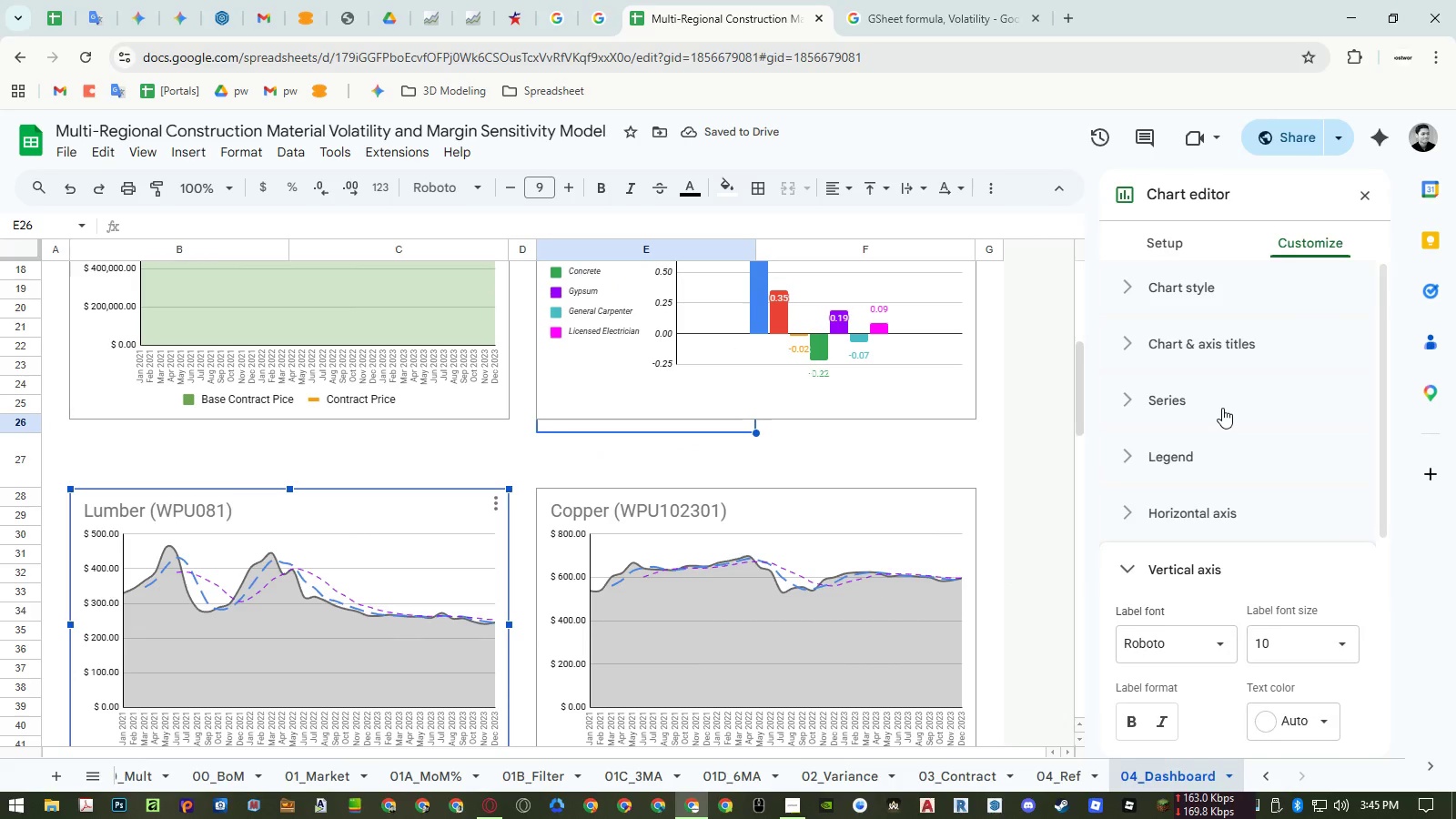 
left_click([1222, 408])
 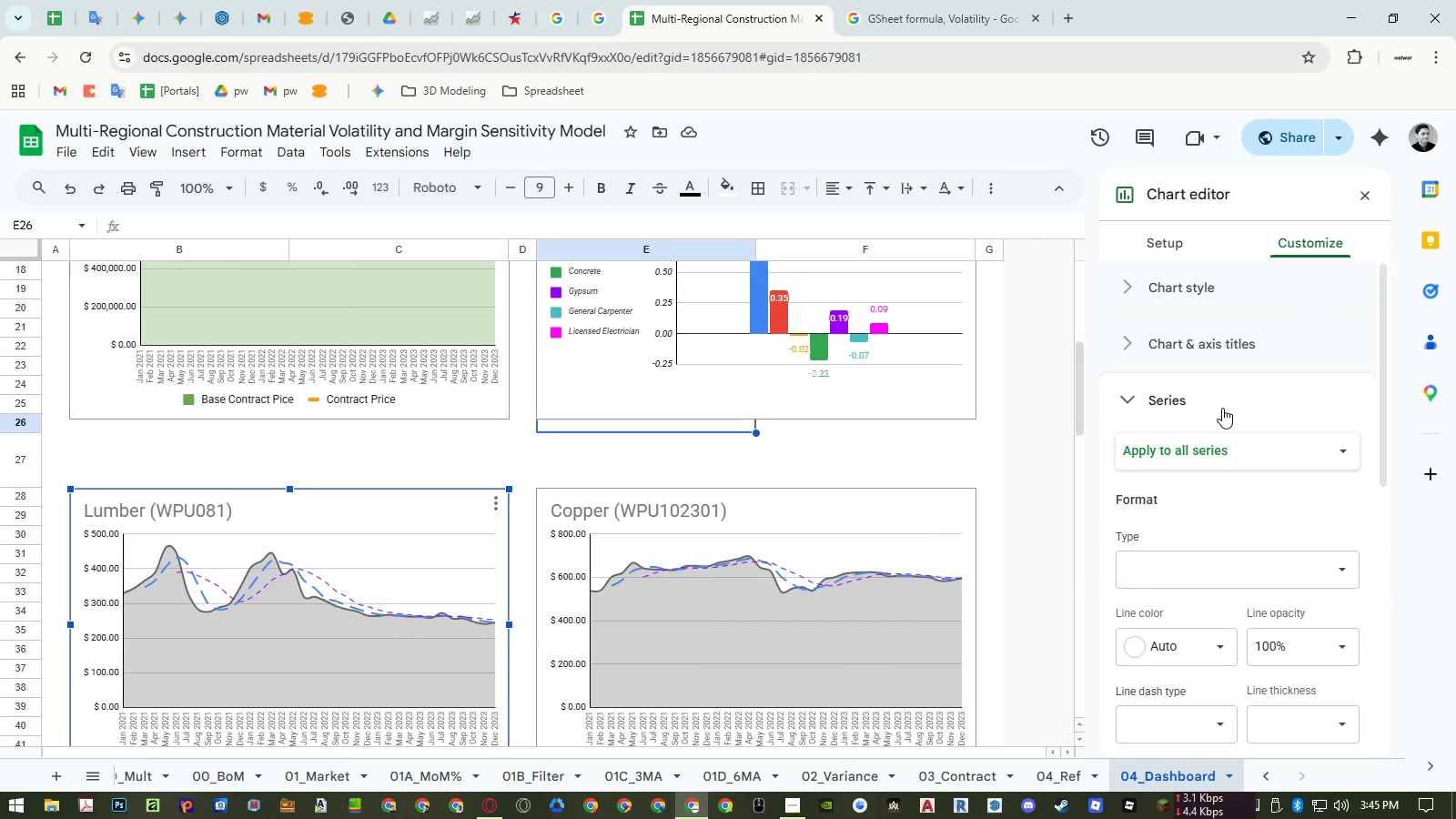 
left_click([1220, 444])
 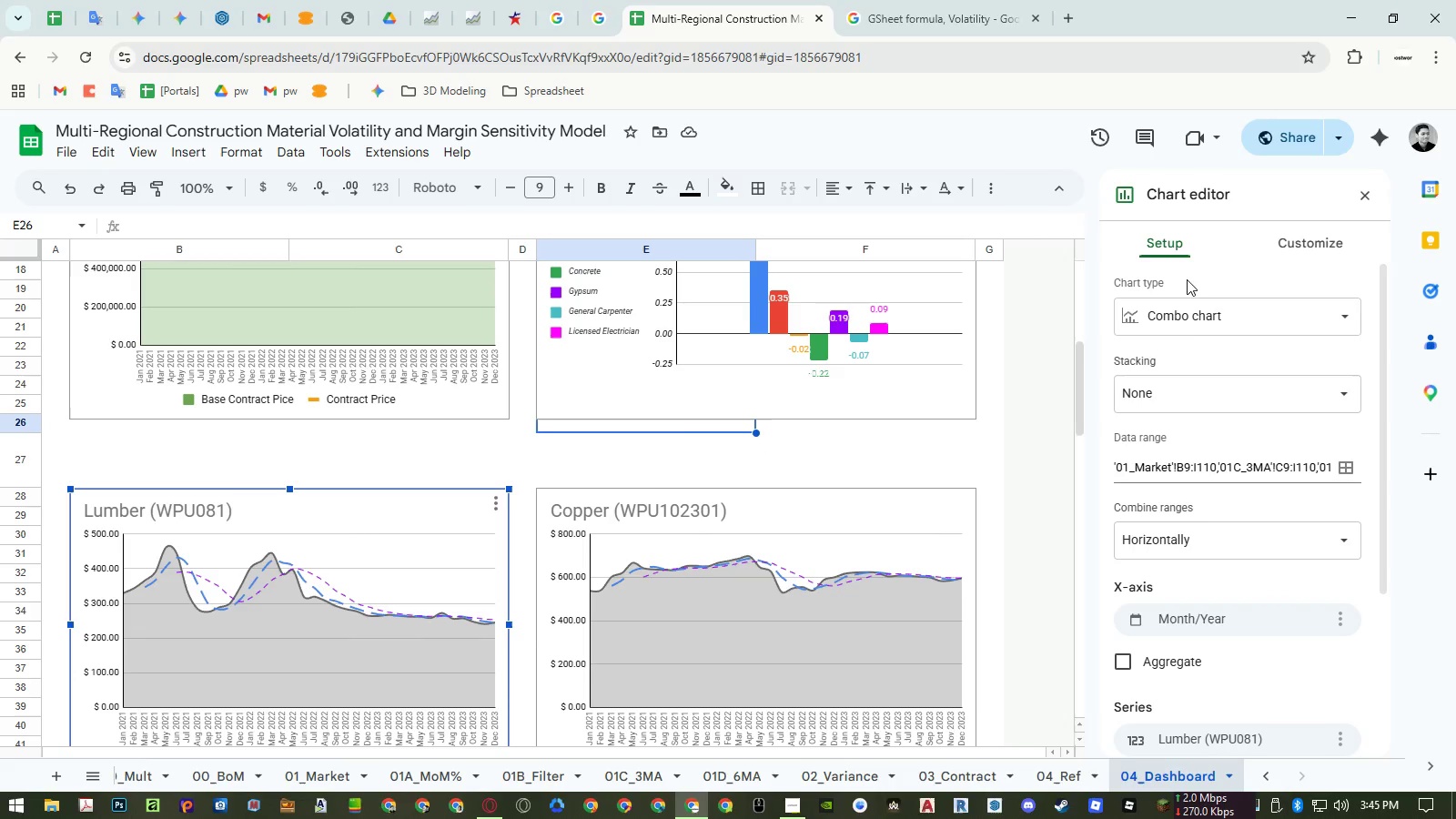 
scroll: coordinate [1209, 456], scroll_direction: down, amount: 3.0
 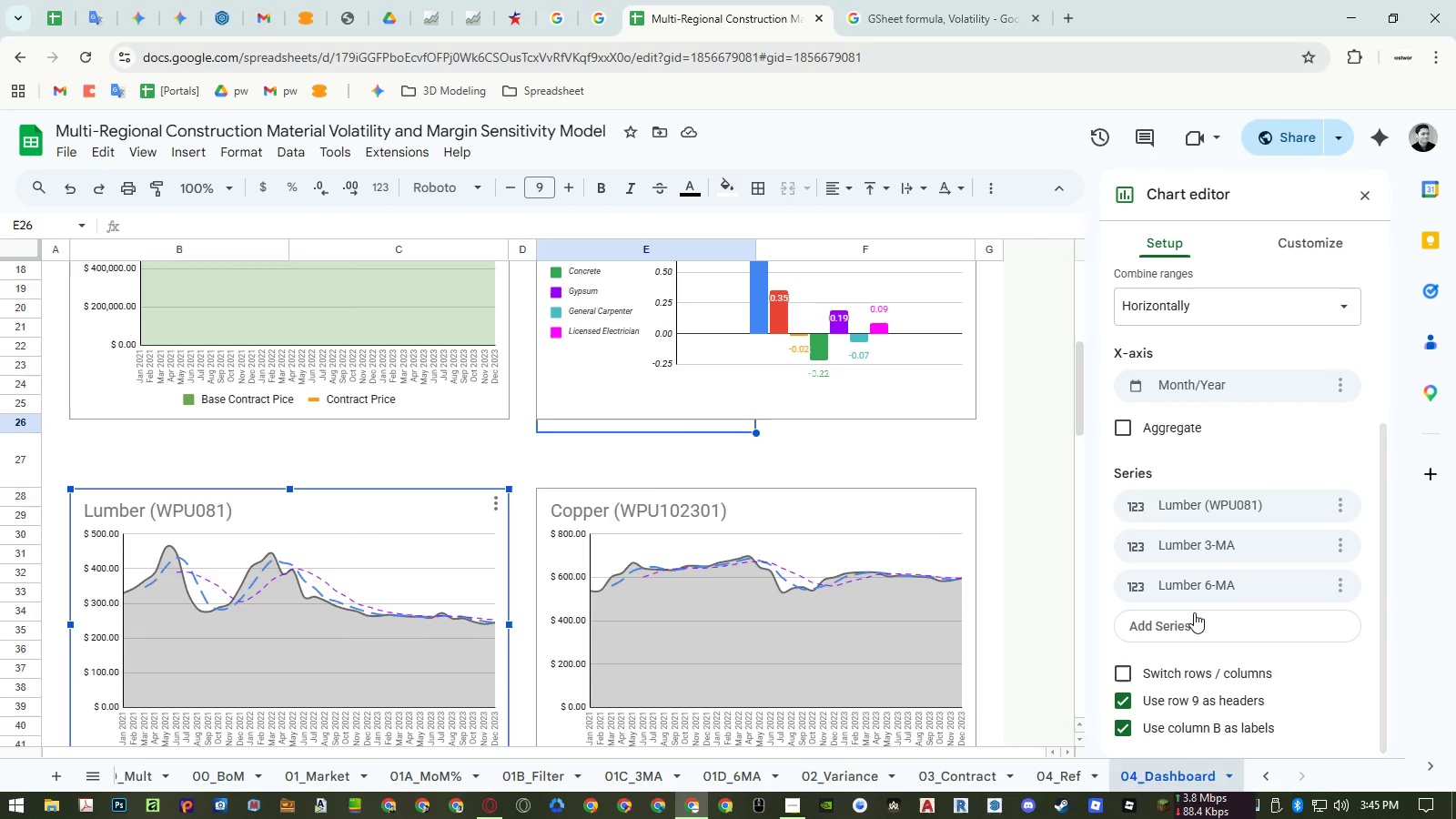 
left_click([1188, 625])
 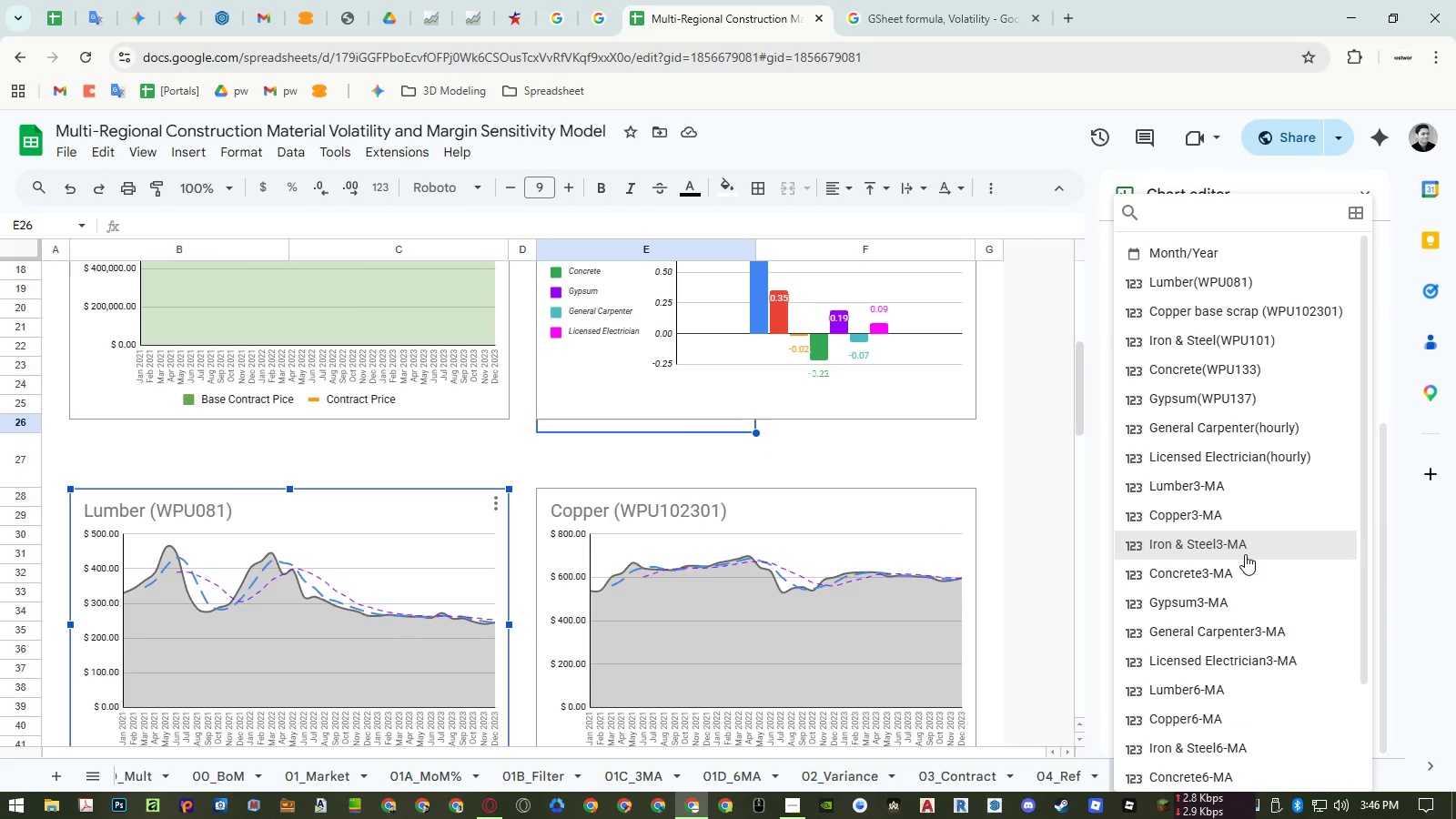 
wait(7.83)
 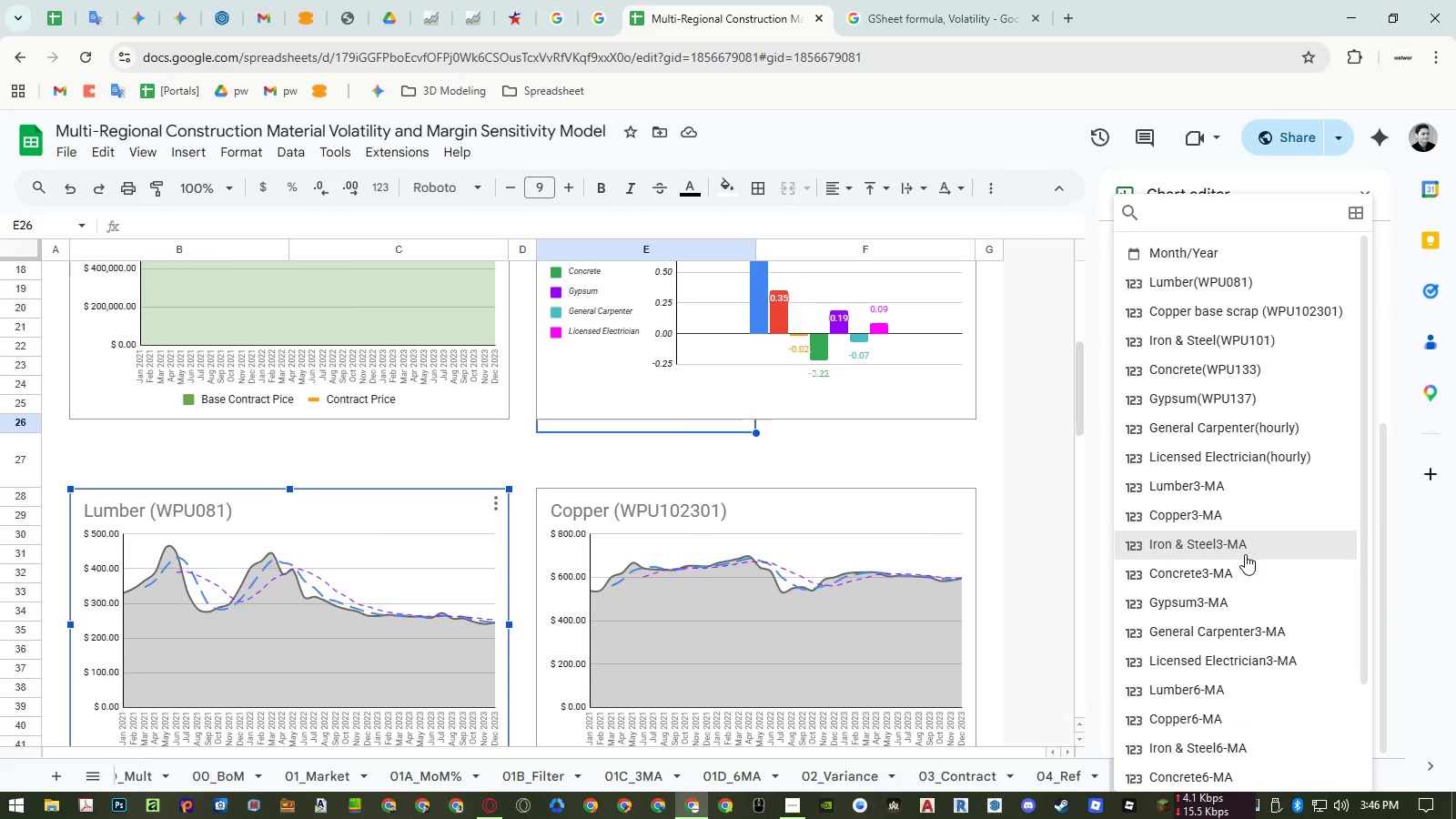 
scroll: coordinate [1245, 554], scroll_direction: down, amount: 4.0
 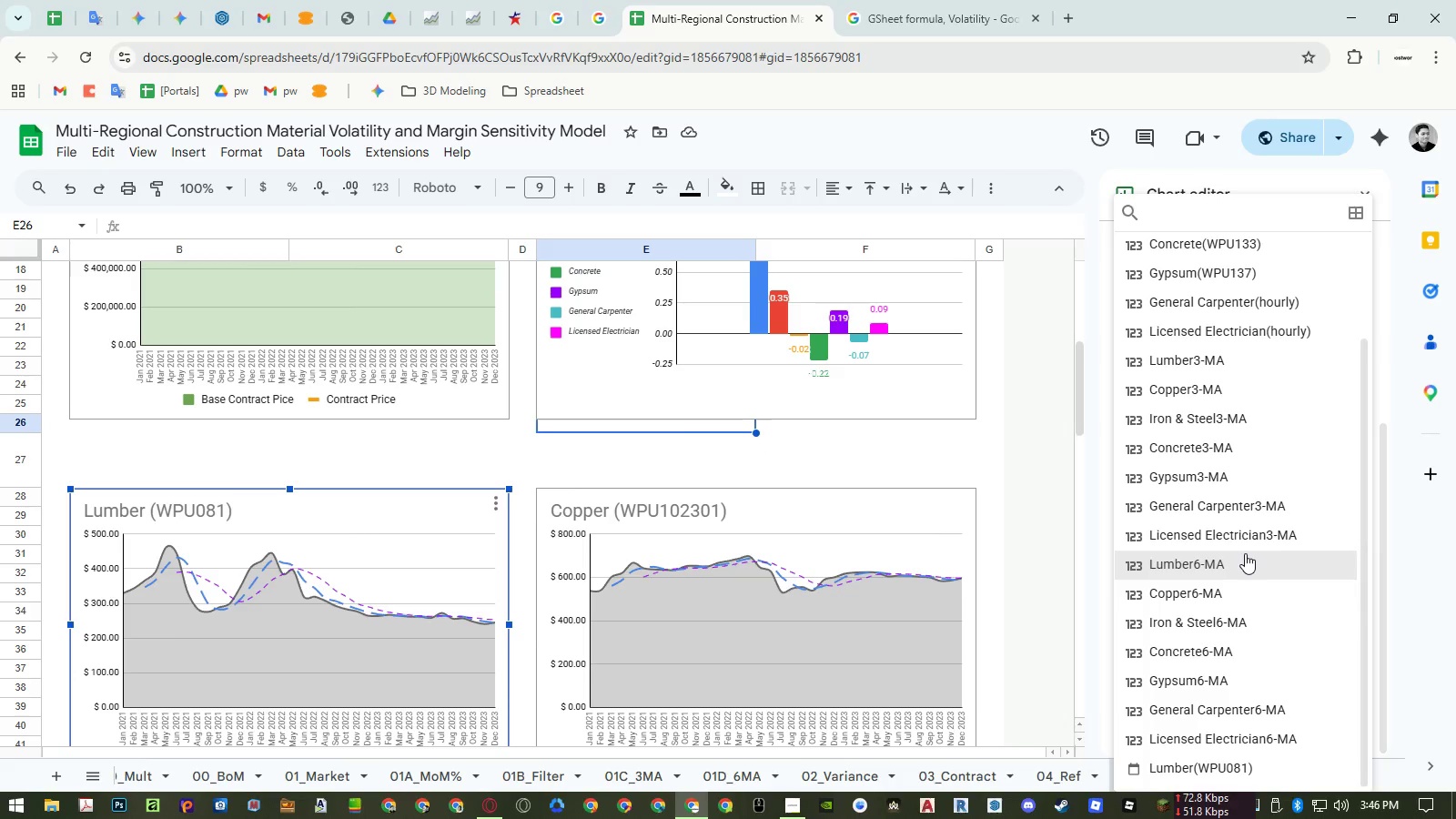 
key(Escape)
 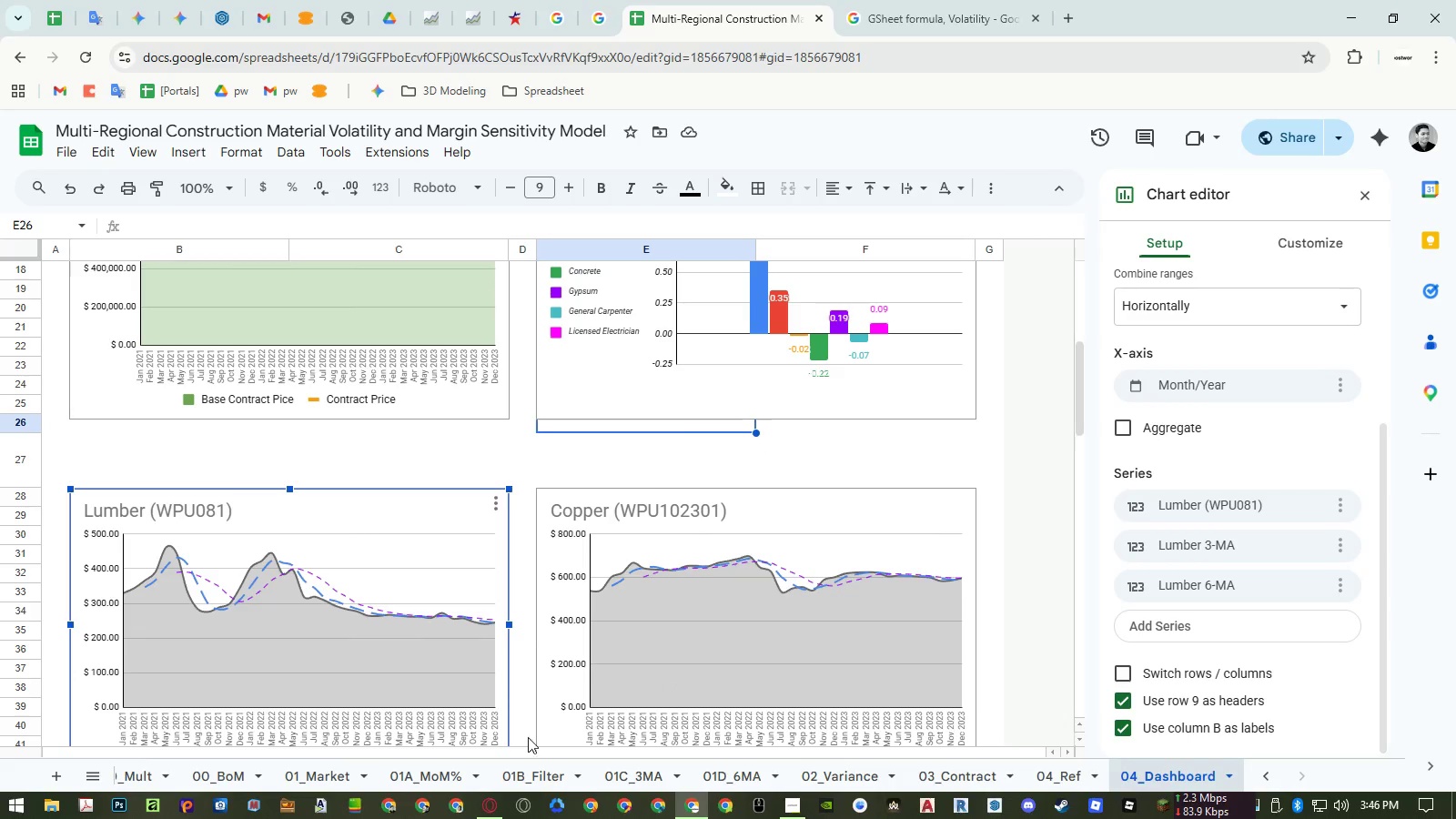 
left_click([528, 770])
 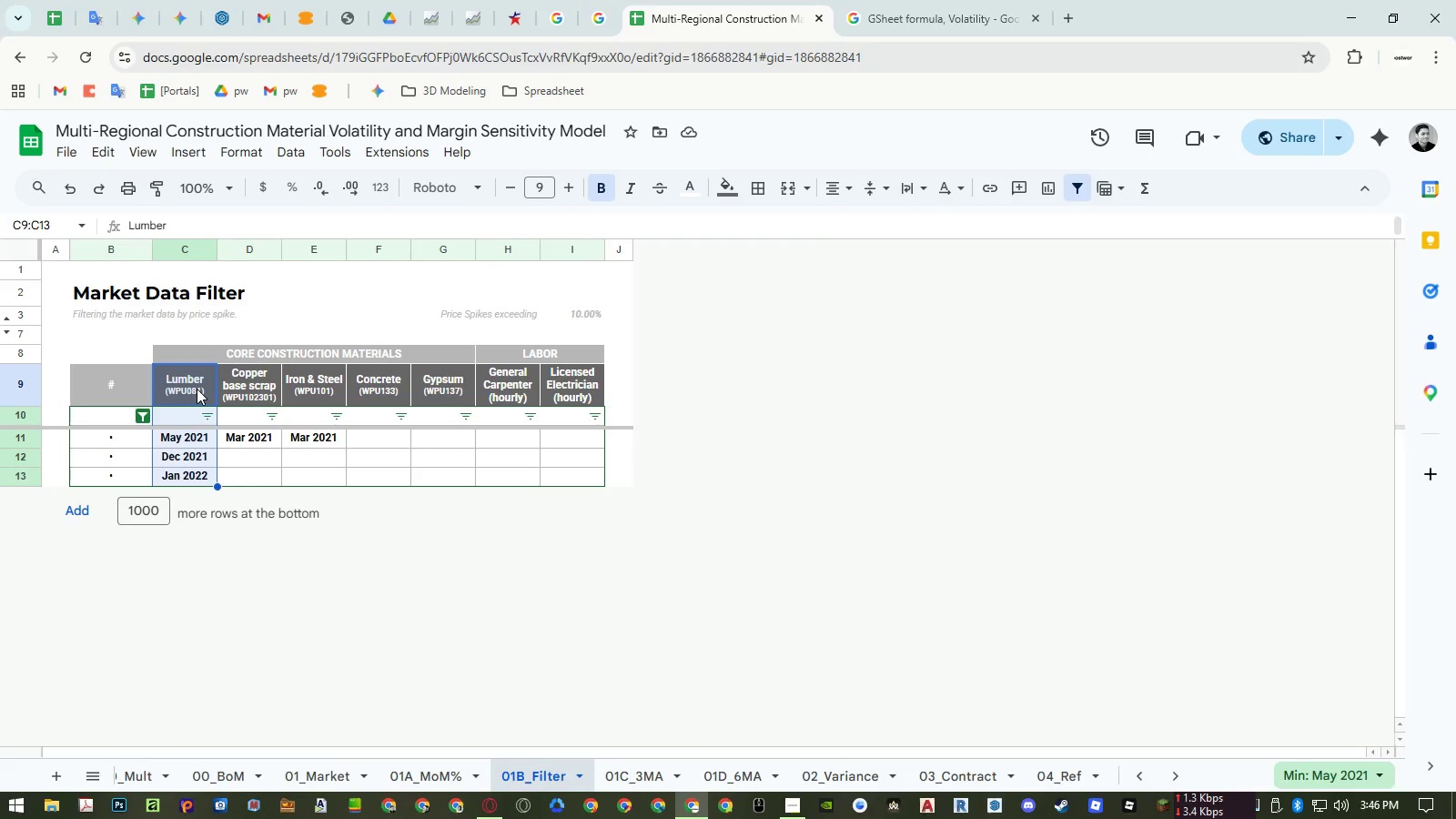 
left_click([197, 389])
 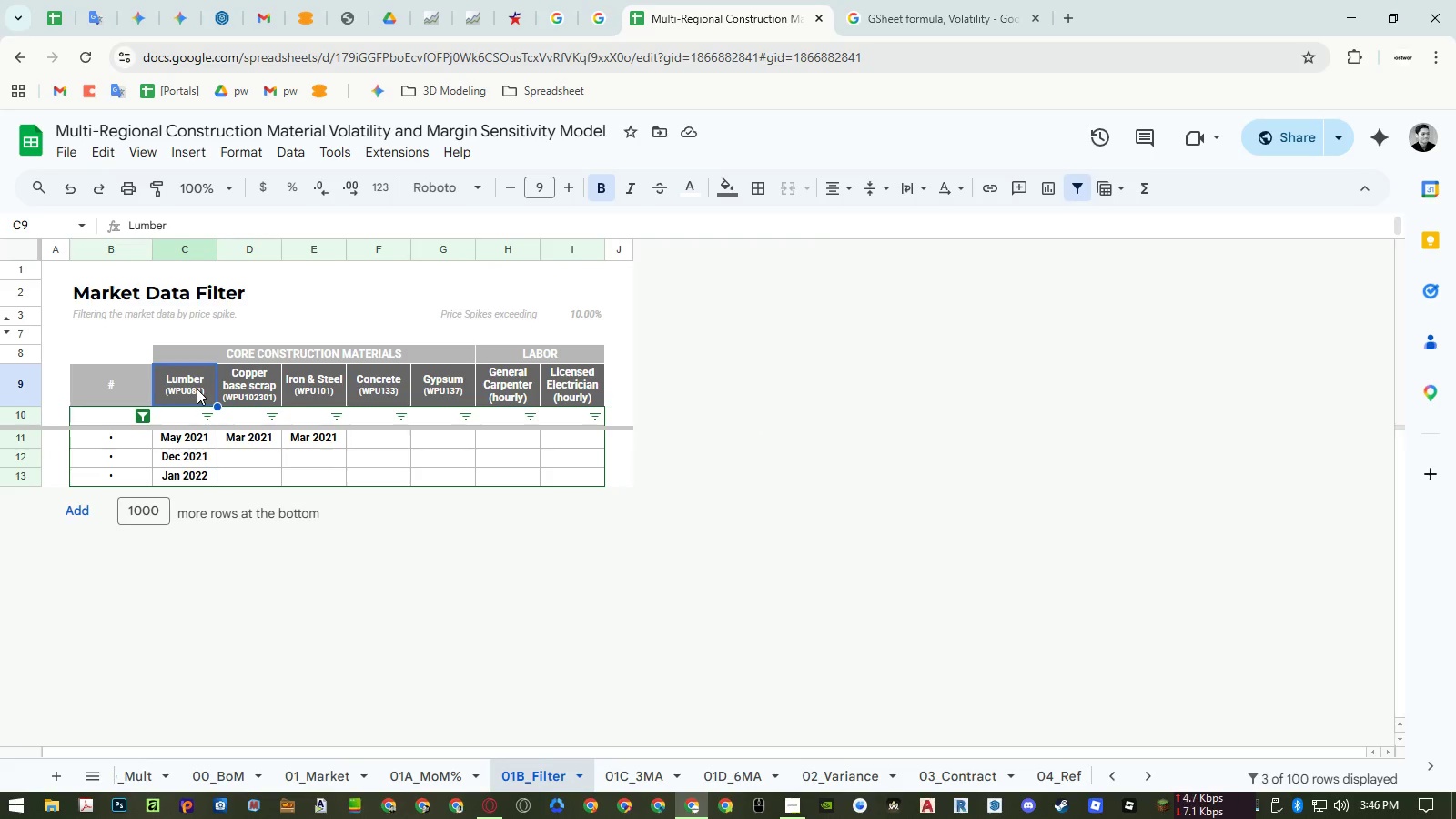 
wait(9.14)
 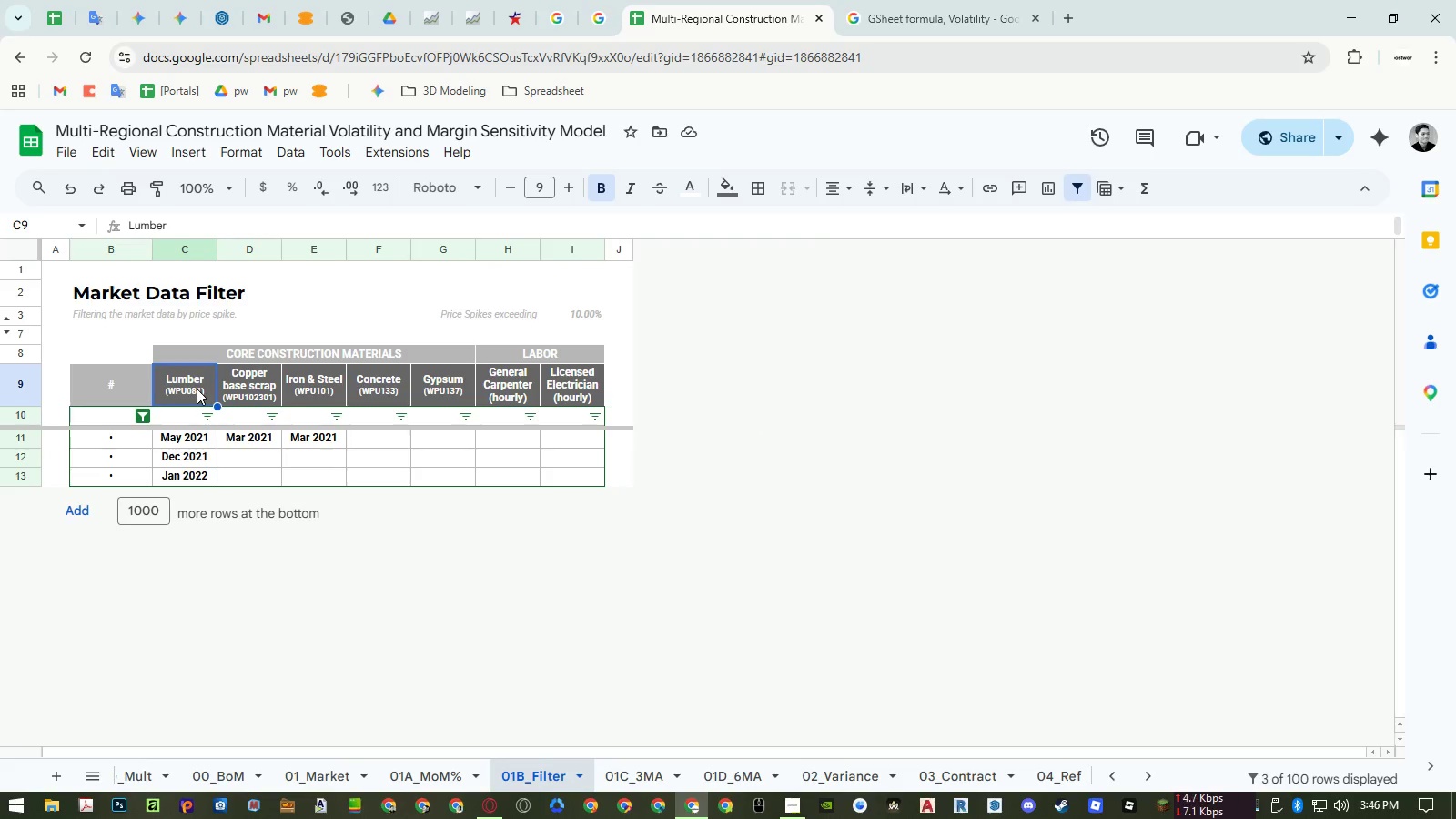 
double_click([197, 389])
 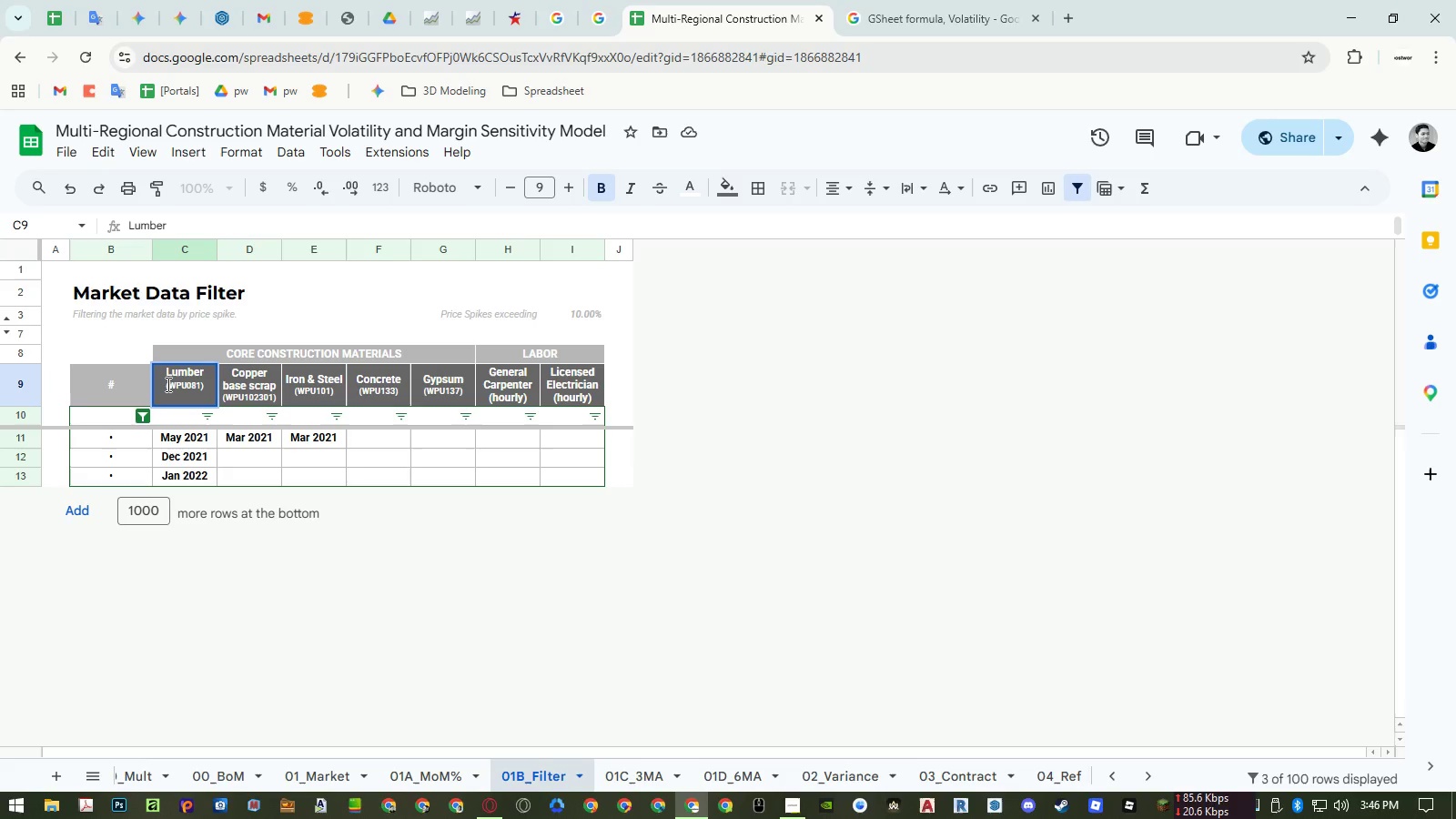 
left_click_drag(start_coordinate=[165, 384], to_coordinate=[203, 383])
 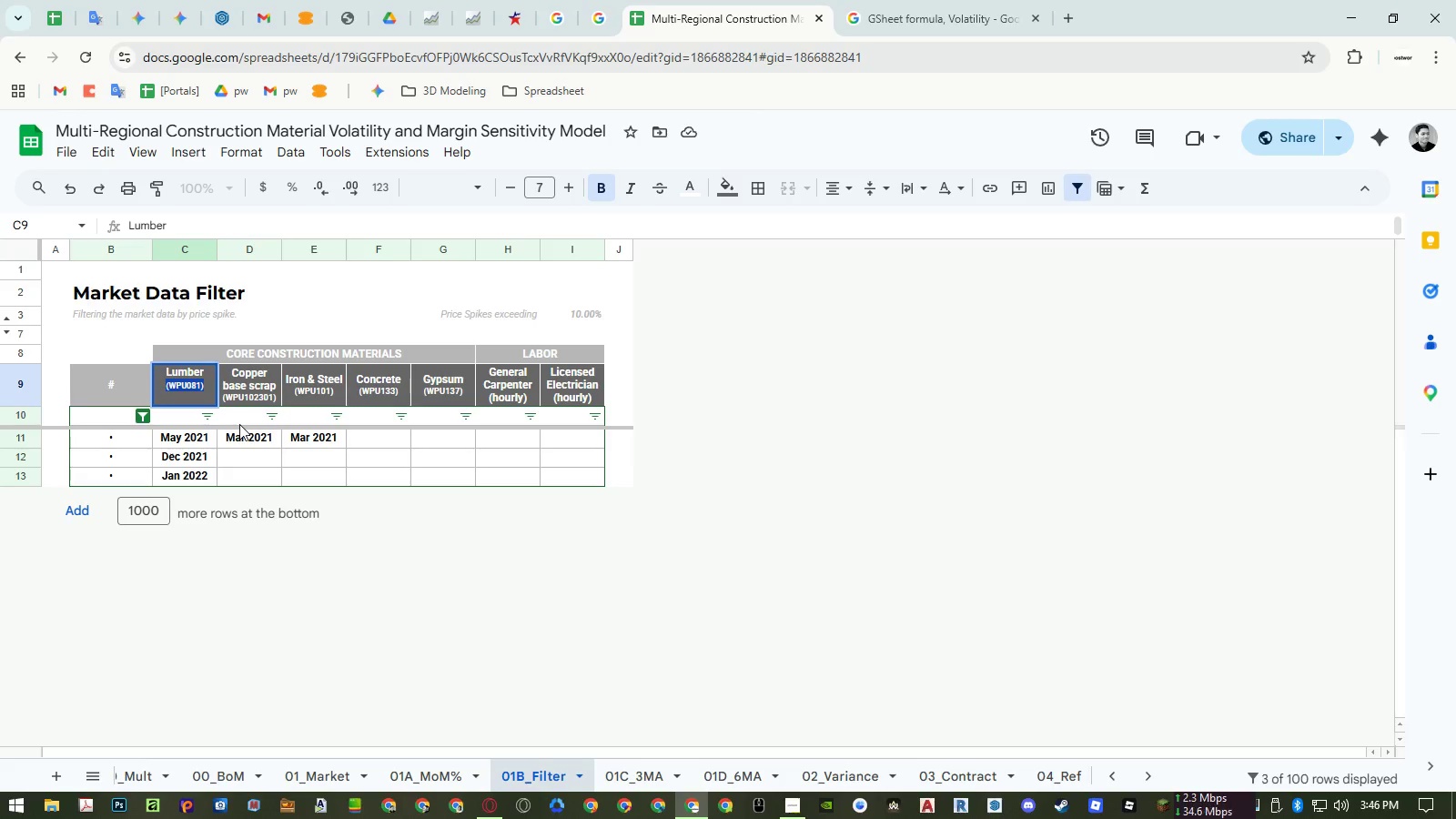 
hold_key(key=ShiftLeft, duration=1.5)
 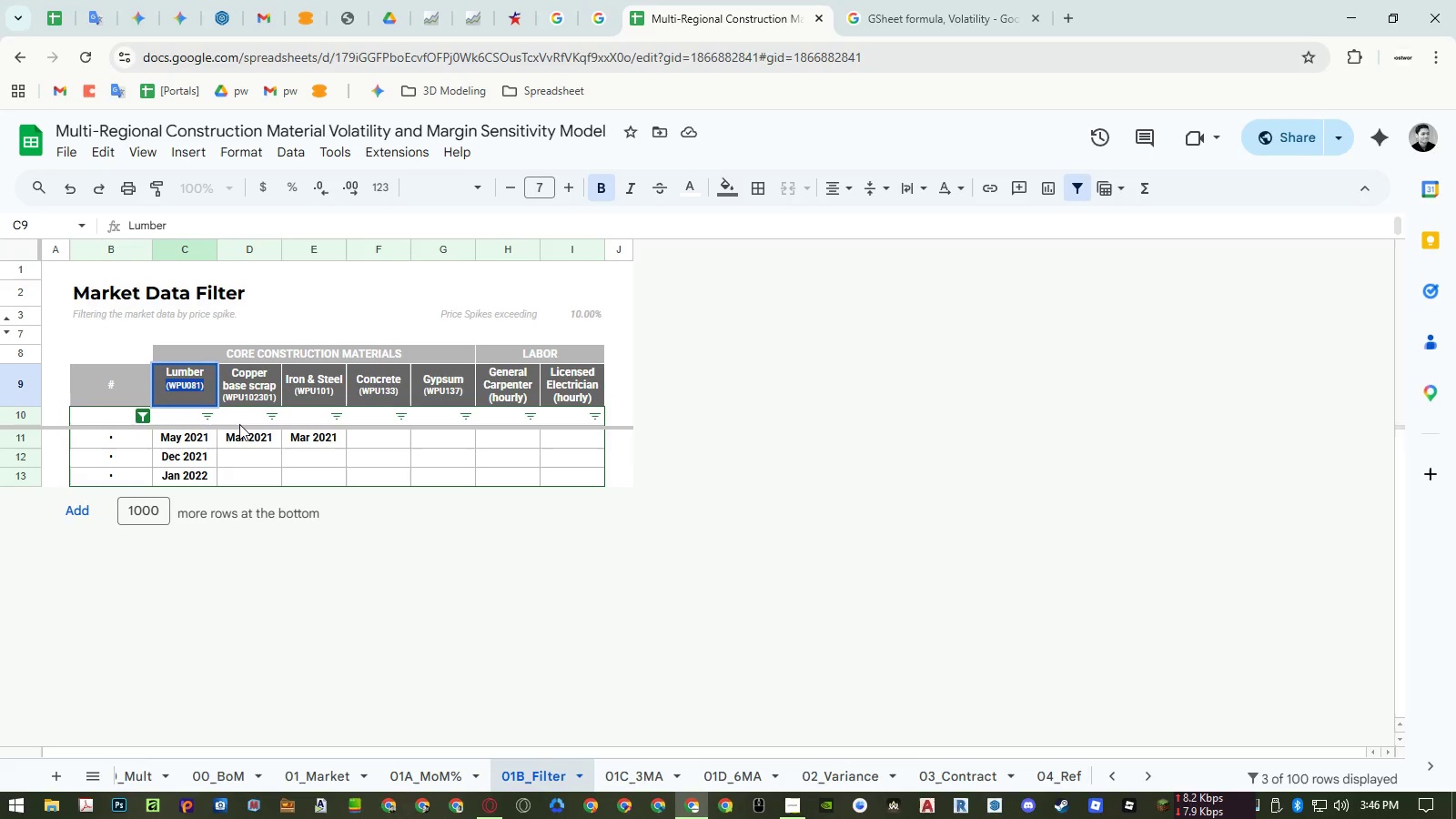 
type(Spiked)
key(Backspace)
type(s)
 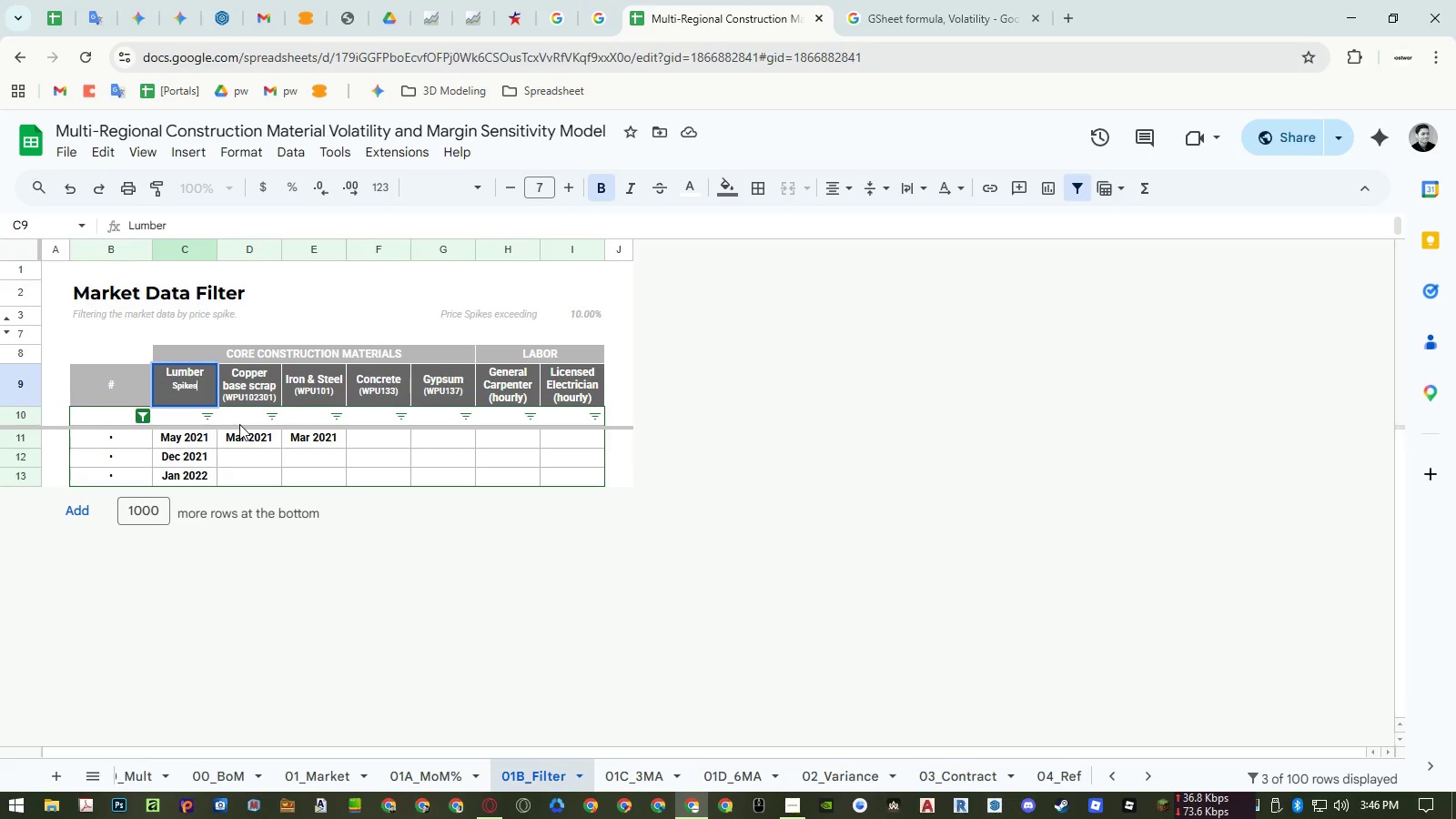 
key(Enter)
 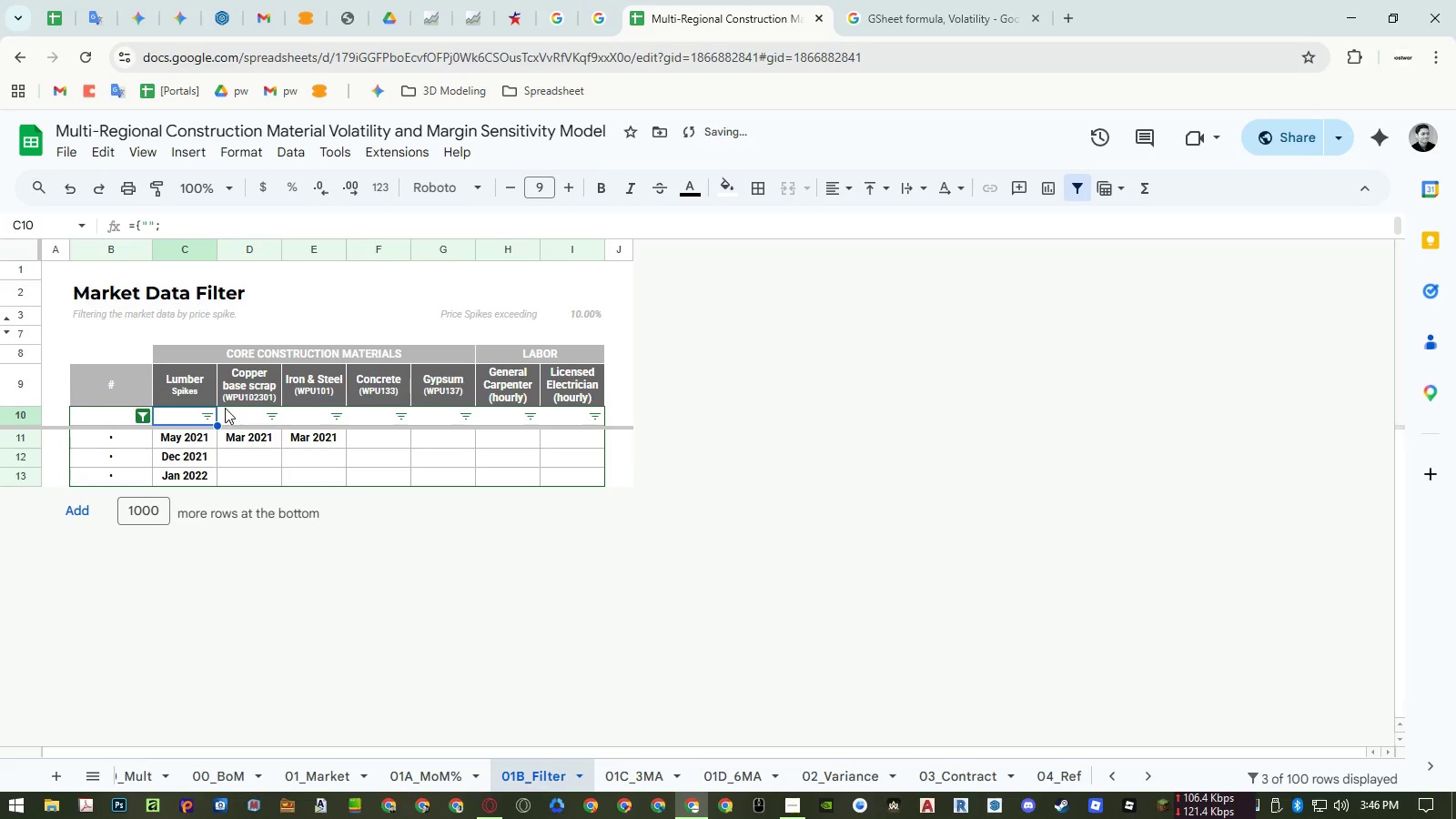 
double_click([183, 389])
 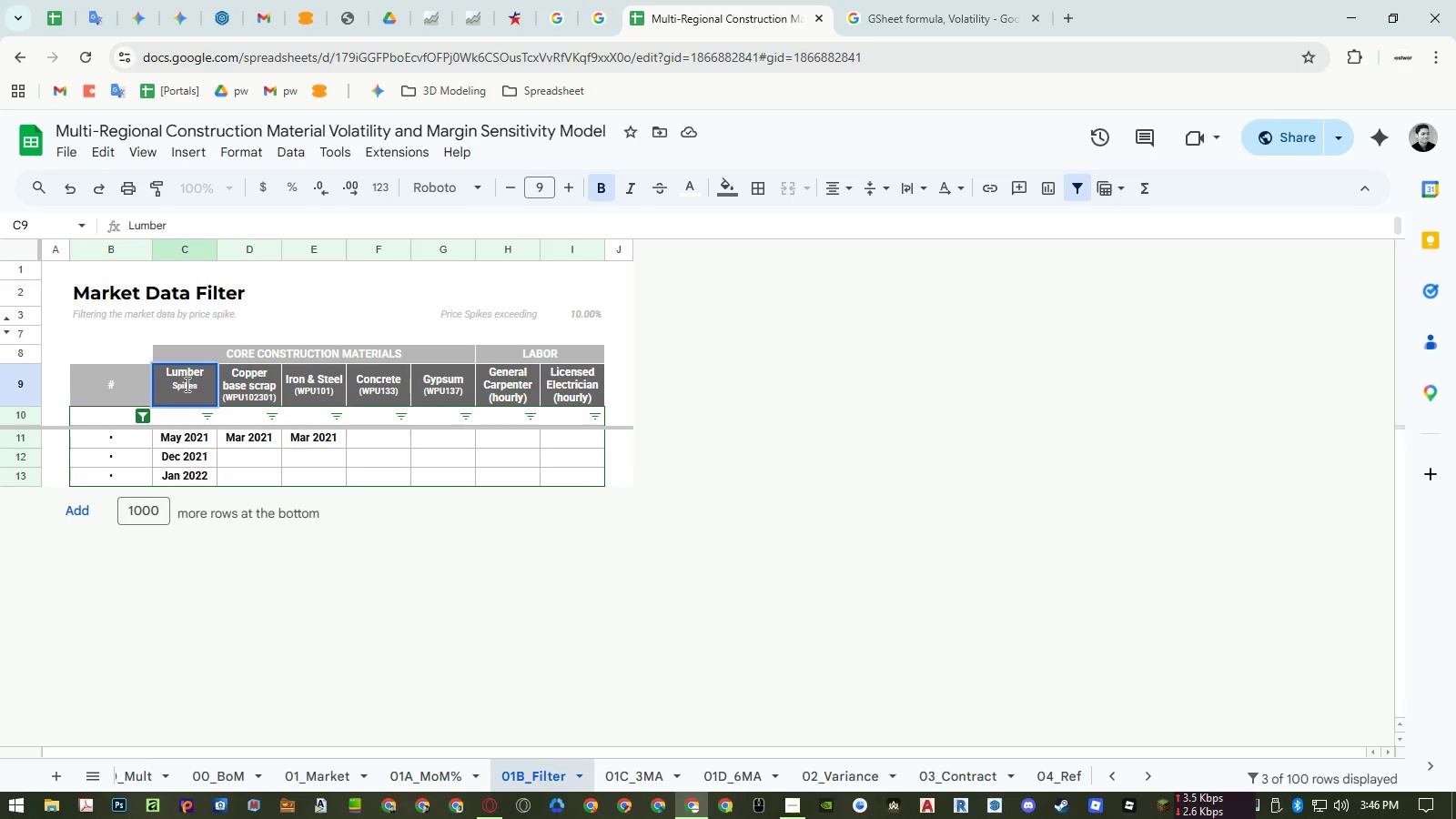 
wait(10.06)
 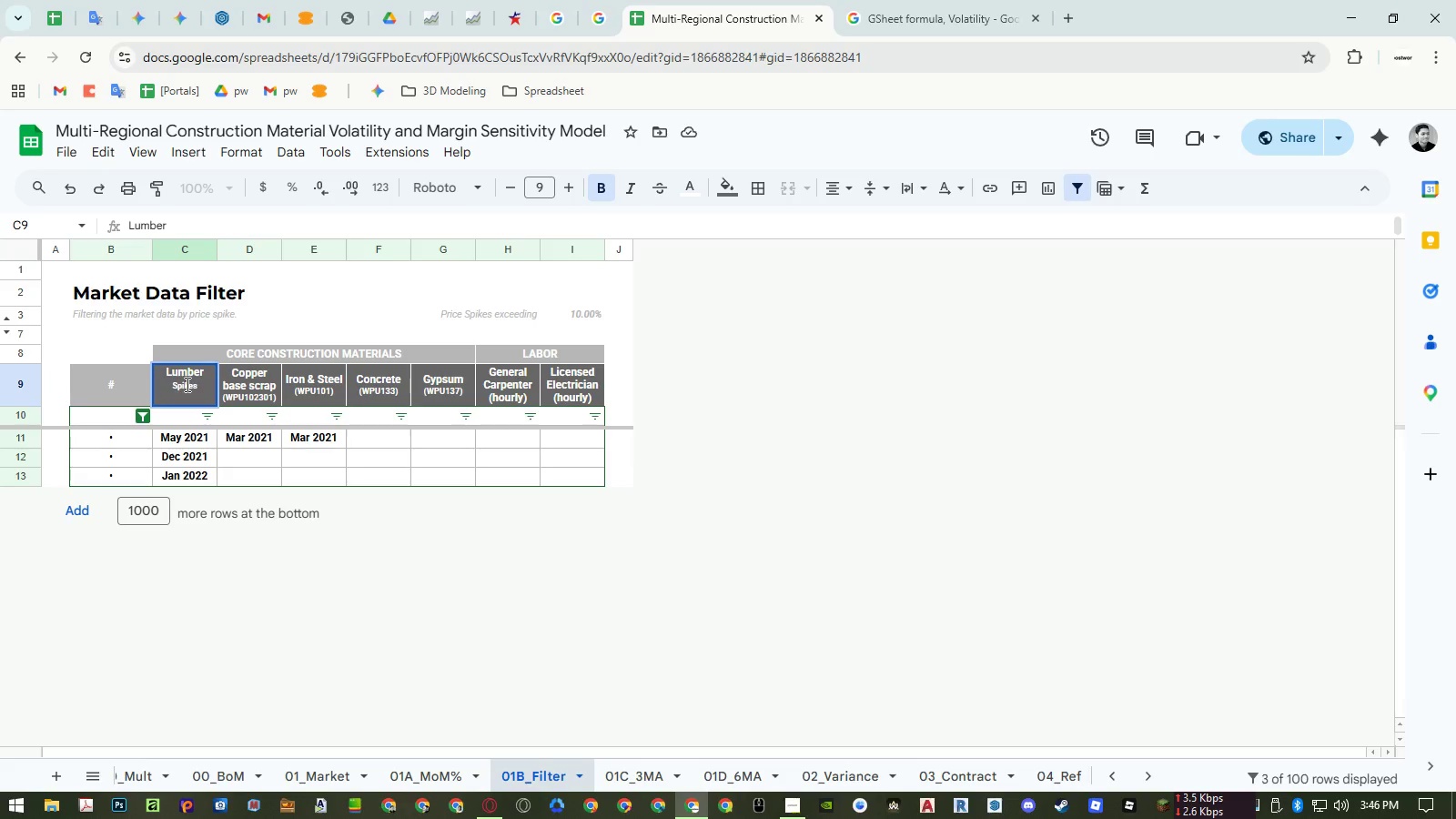 
key(Backspace)
 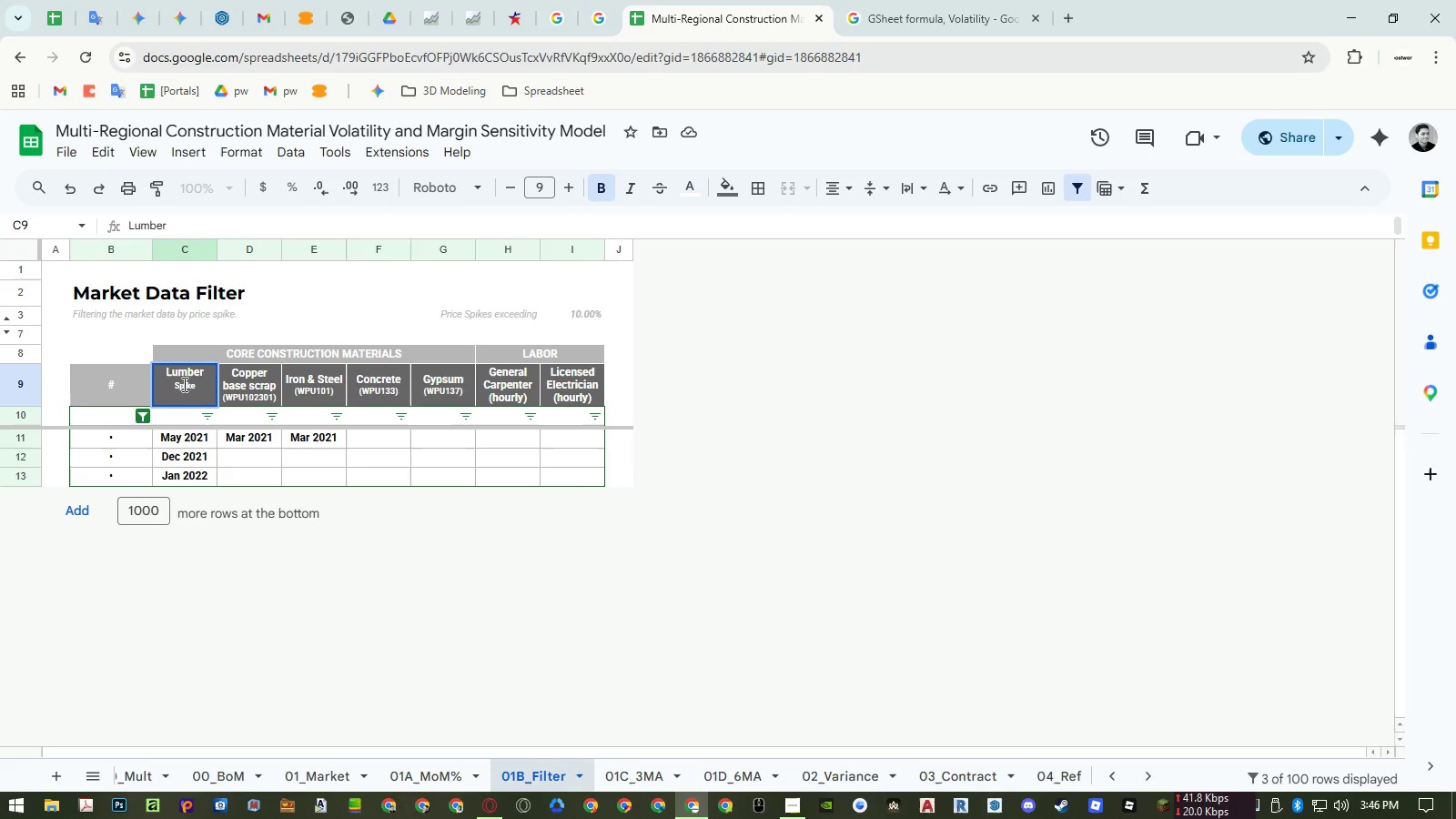 
key(Control+ArrowLeft)
 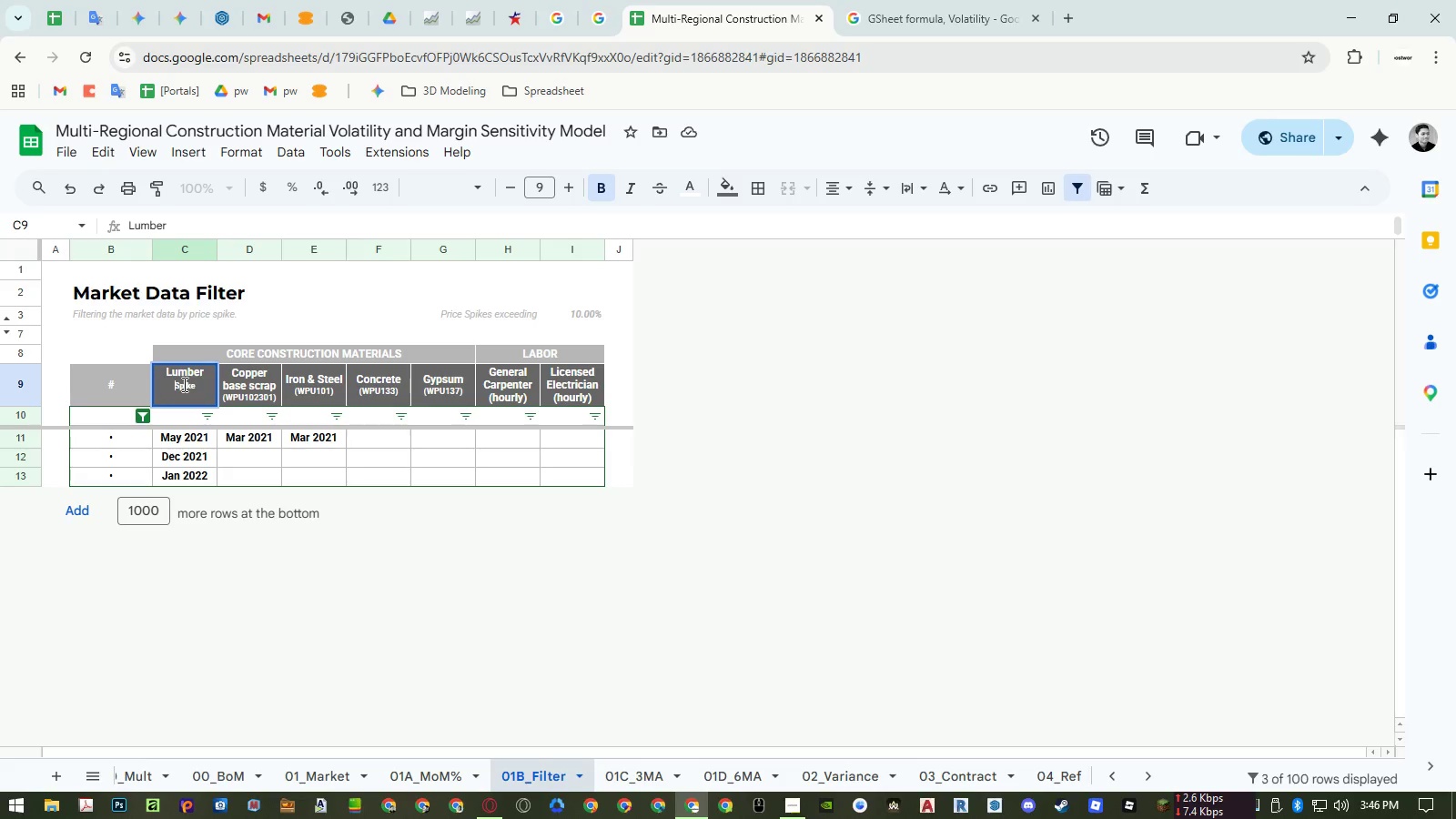 
type(Price )
 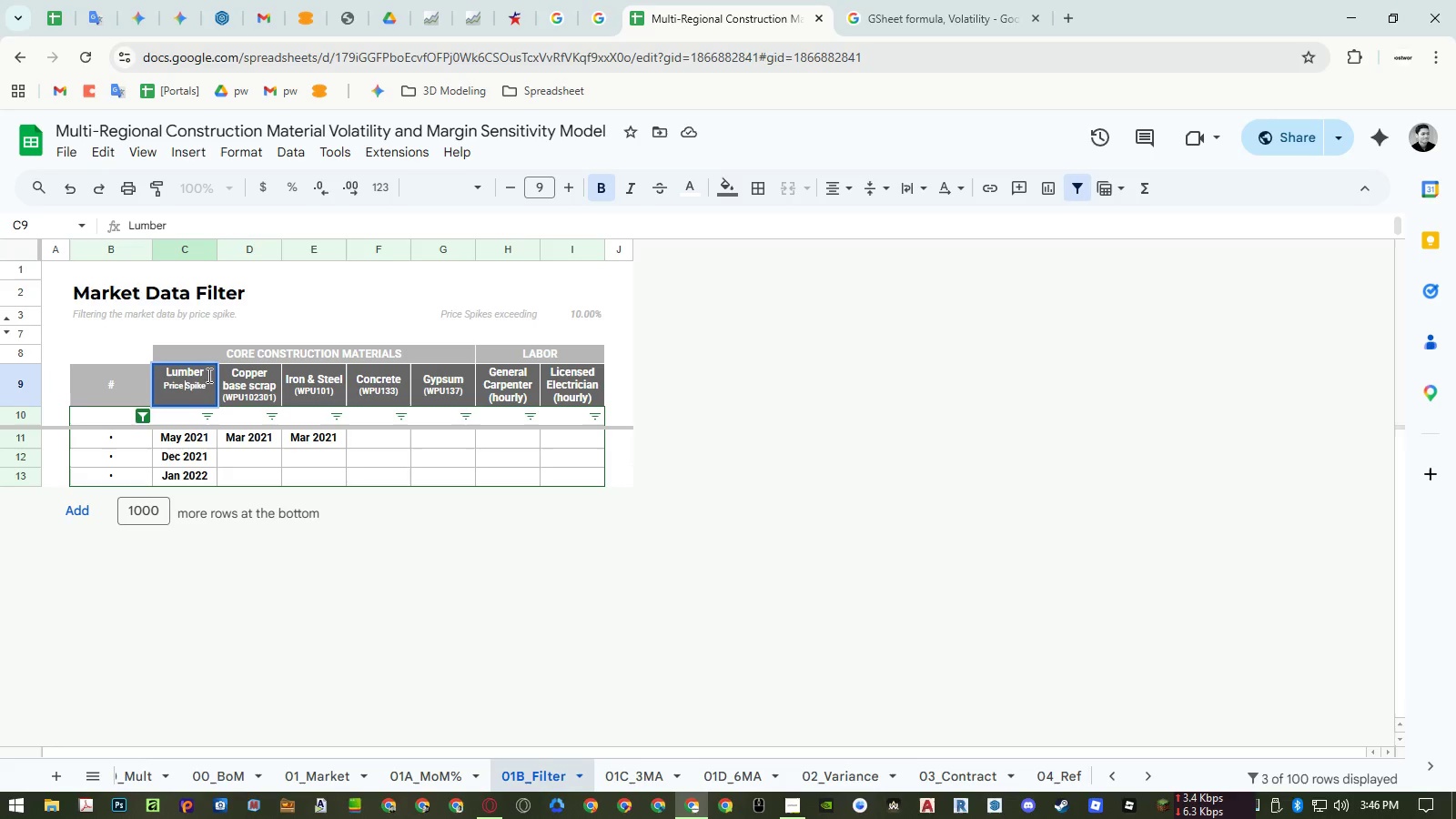 
left_click([195, 383])
 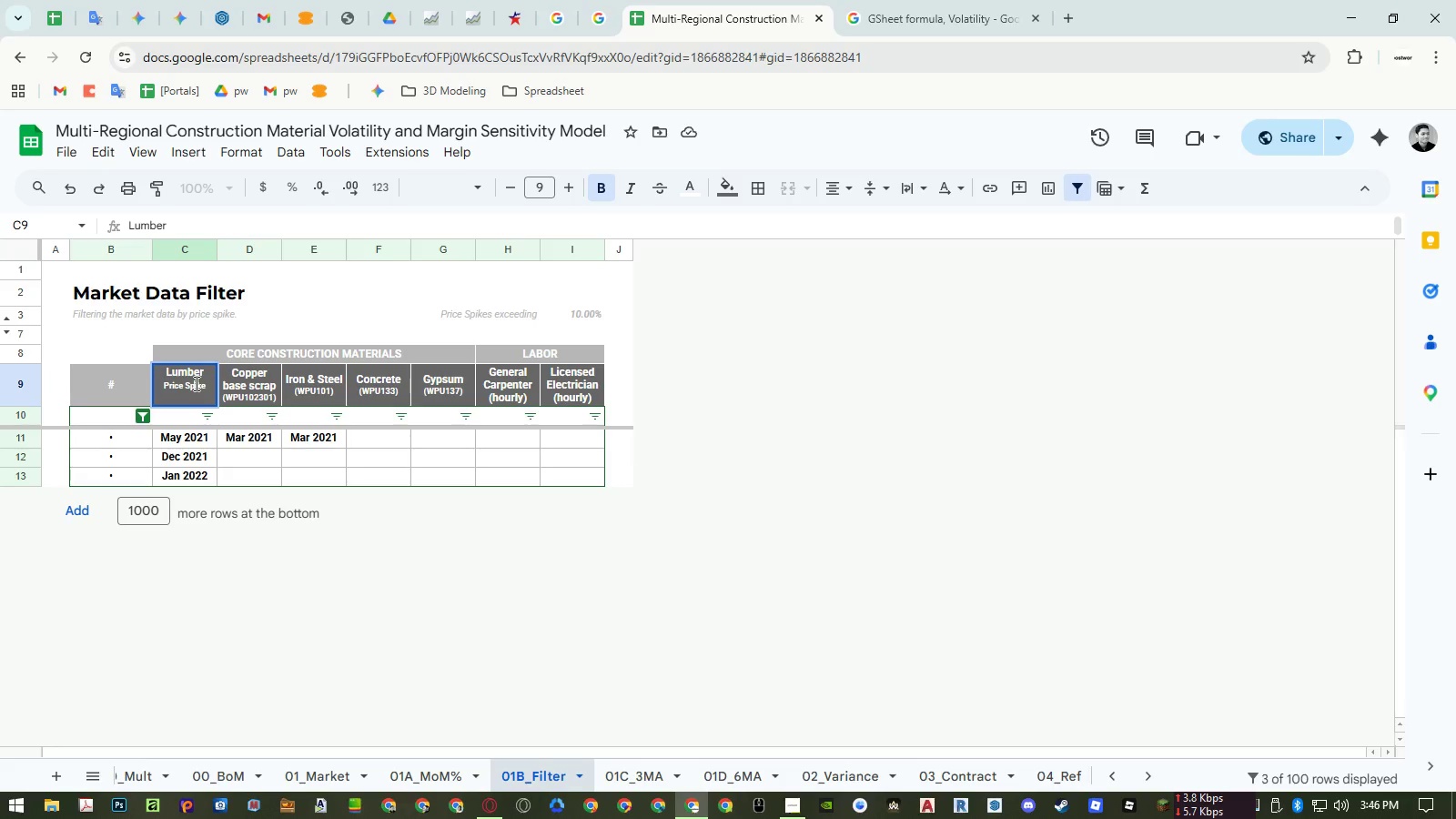 
left_click_drag(start_coordinate=[195, 383], to_coordinate=[167, 383])
 